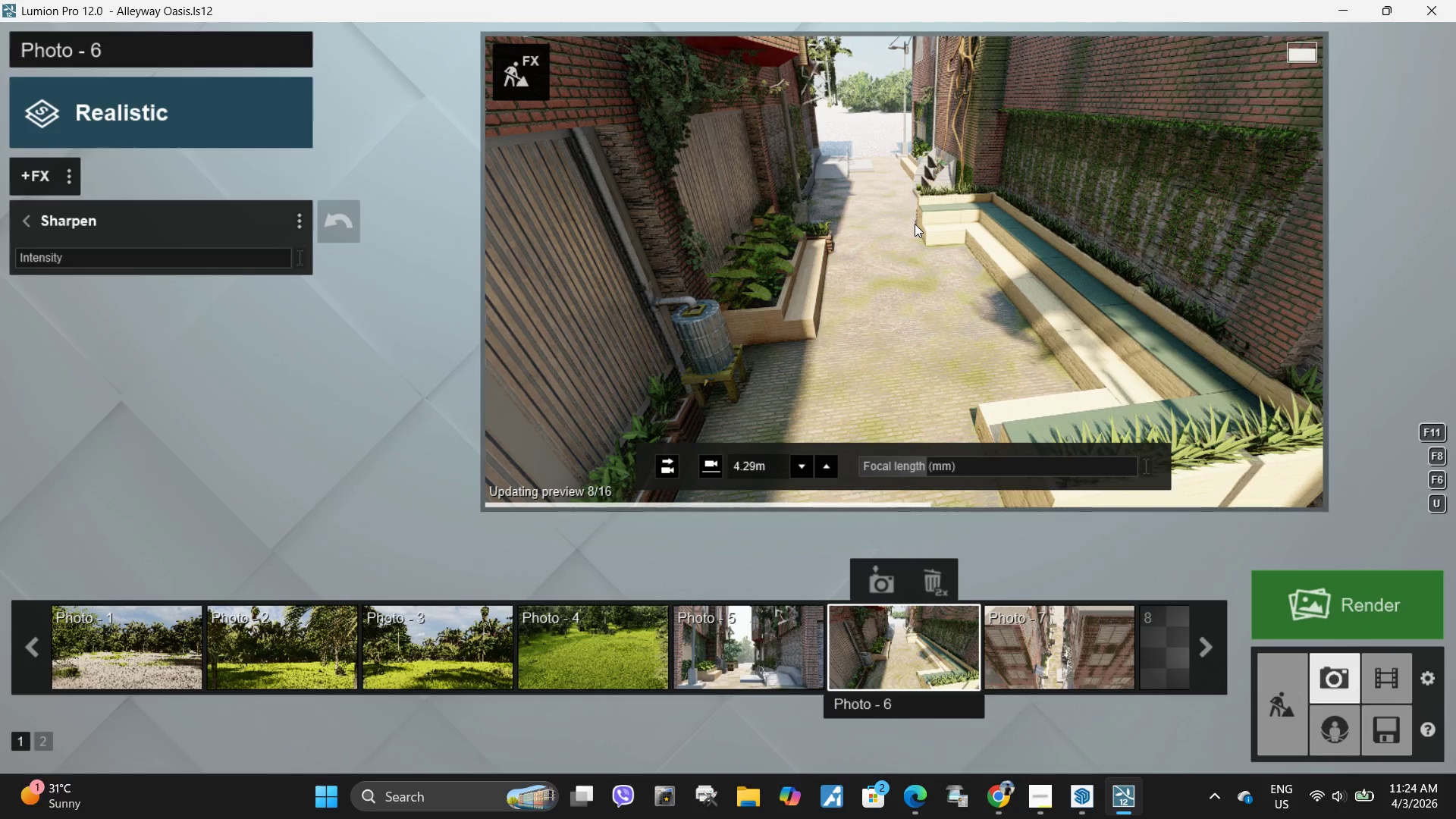 
right_click([960, 322])
 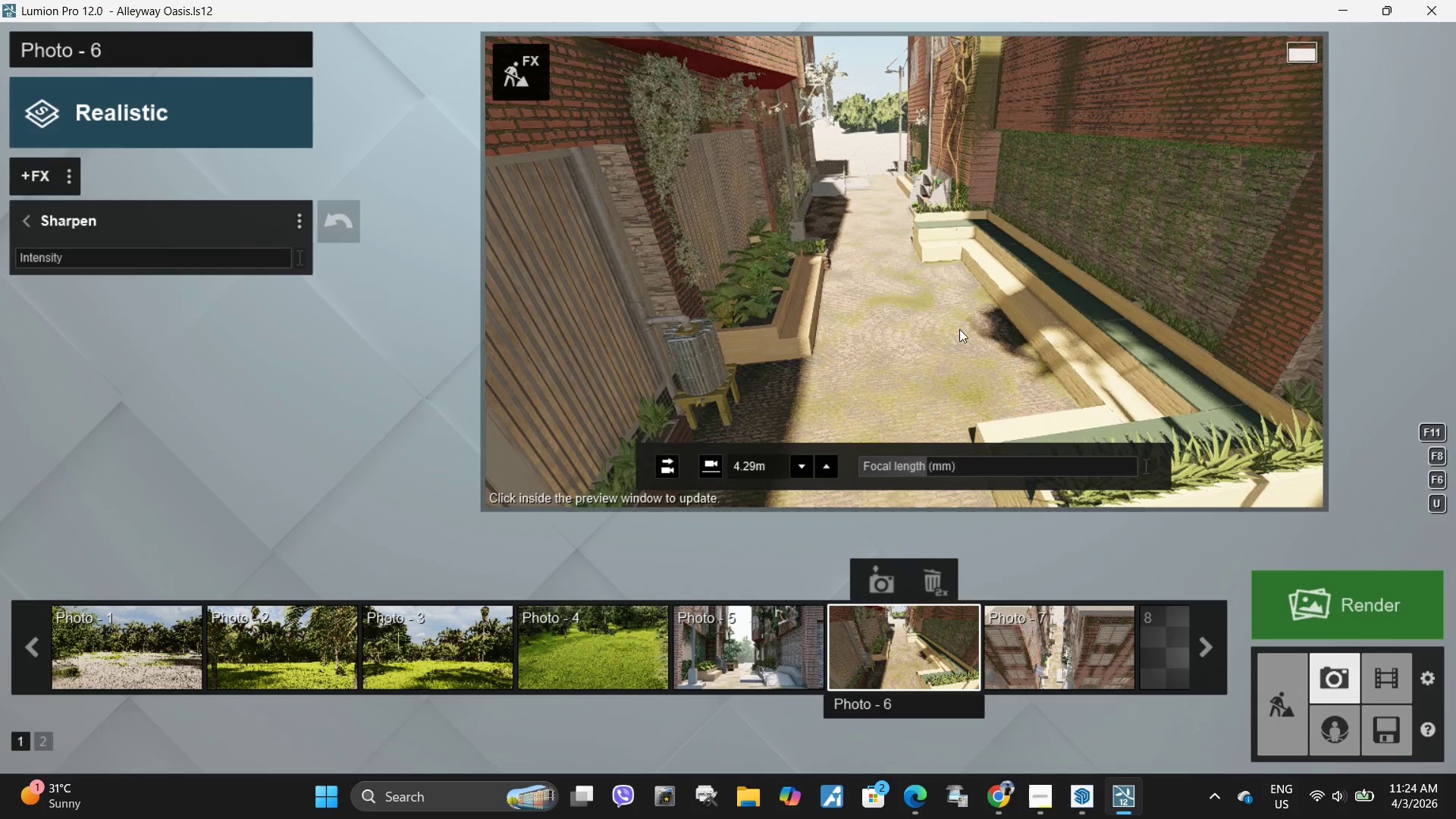 
left_click([959, 331])
 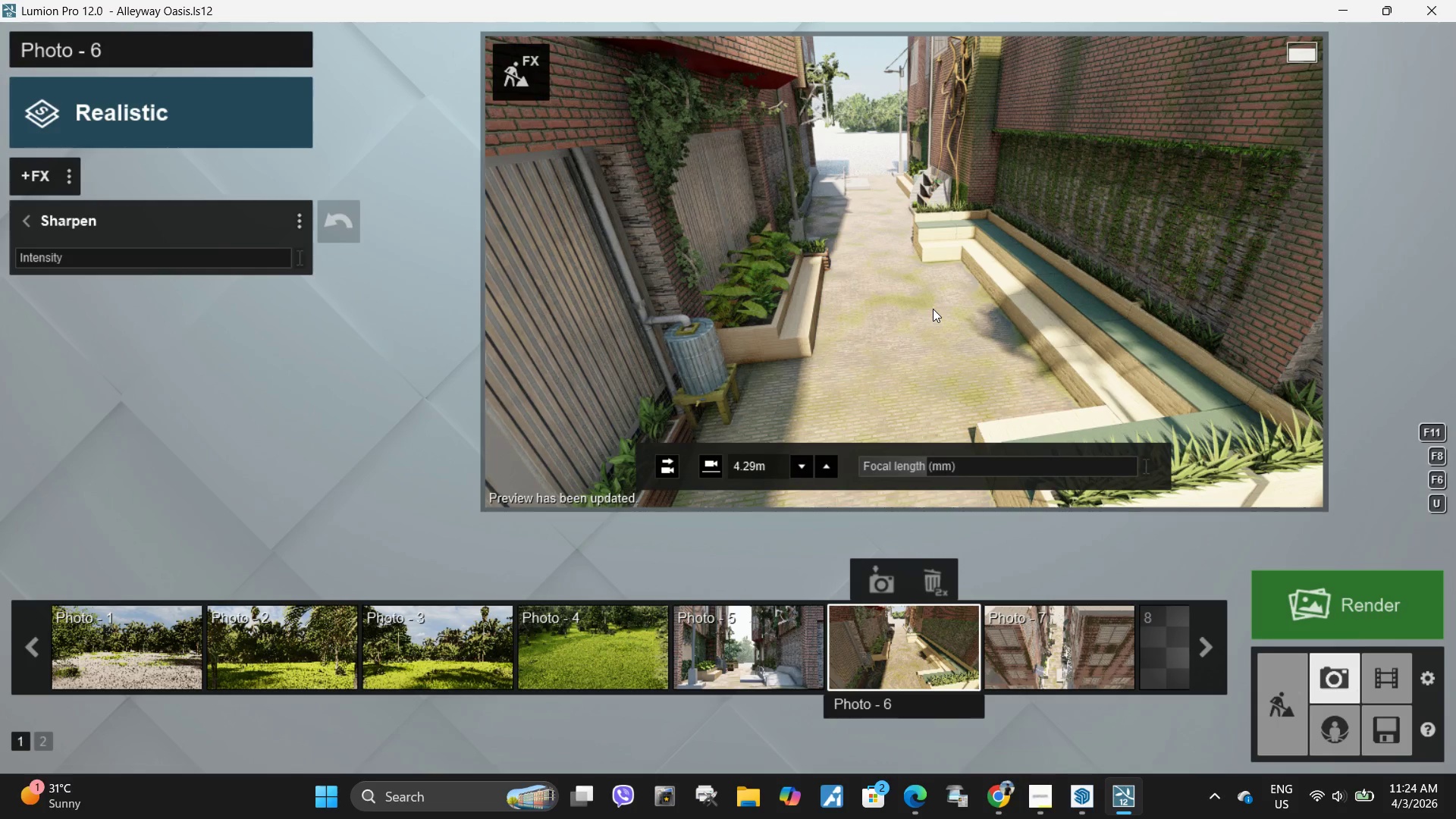 
key(A)
 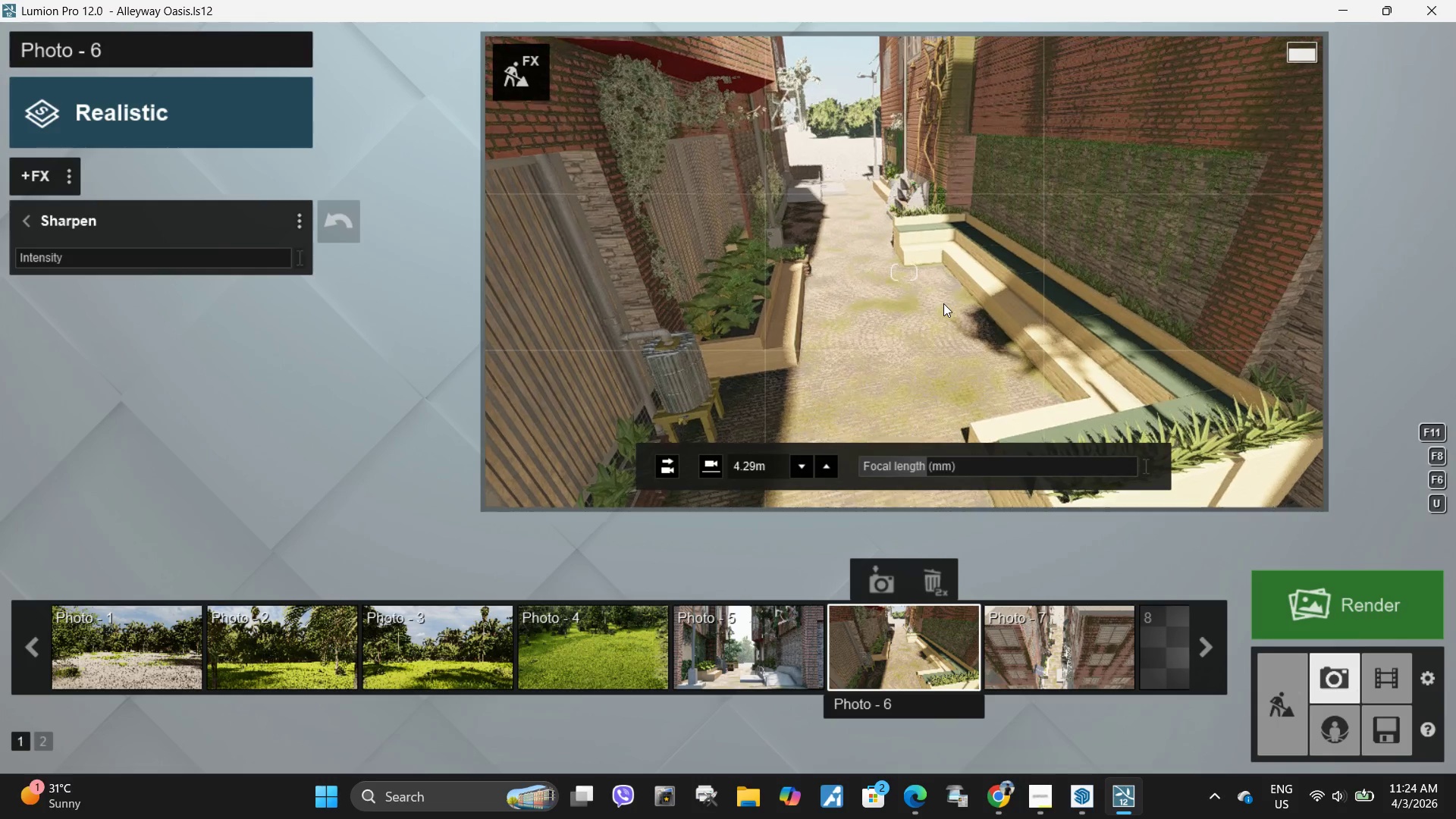 
left_click([943, 303])
 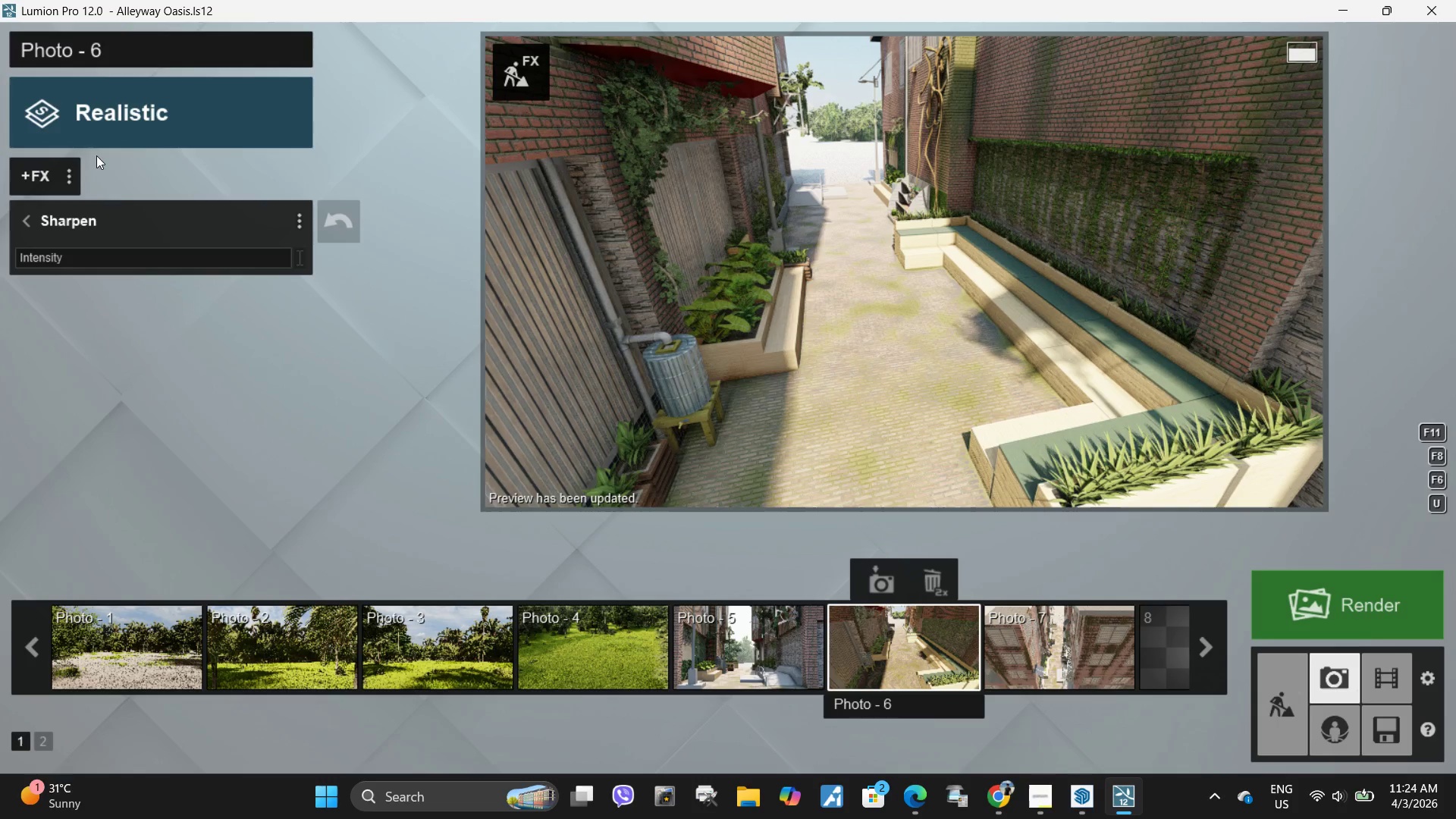 
wait(5.08)
 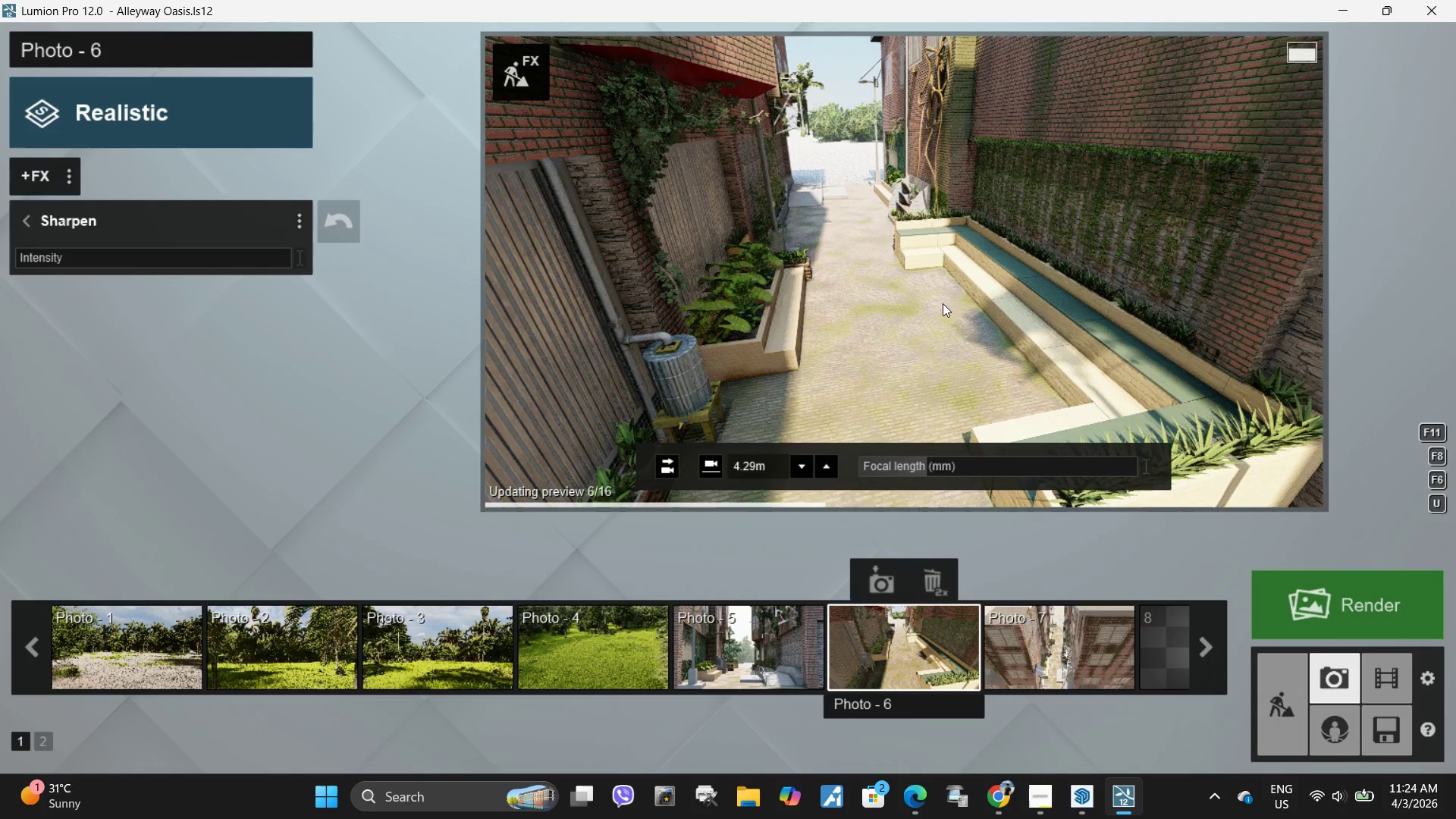 
left_click([880, 589])
 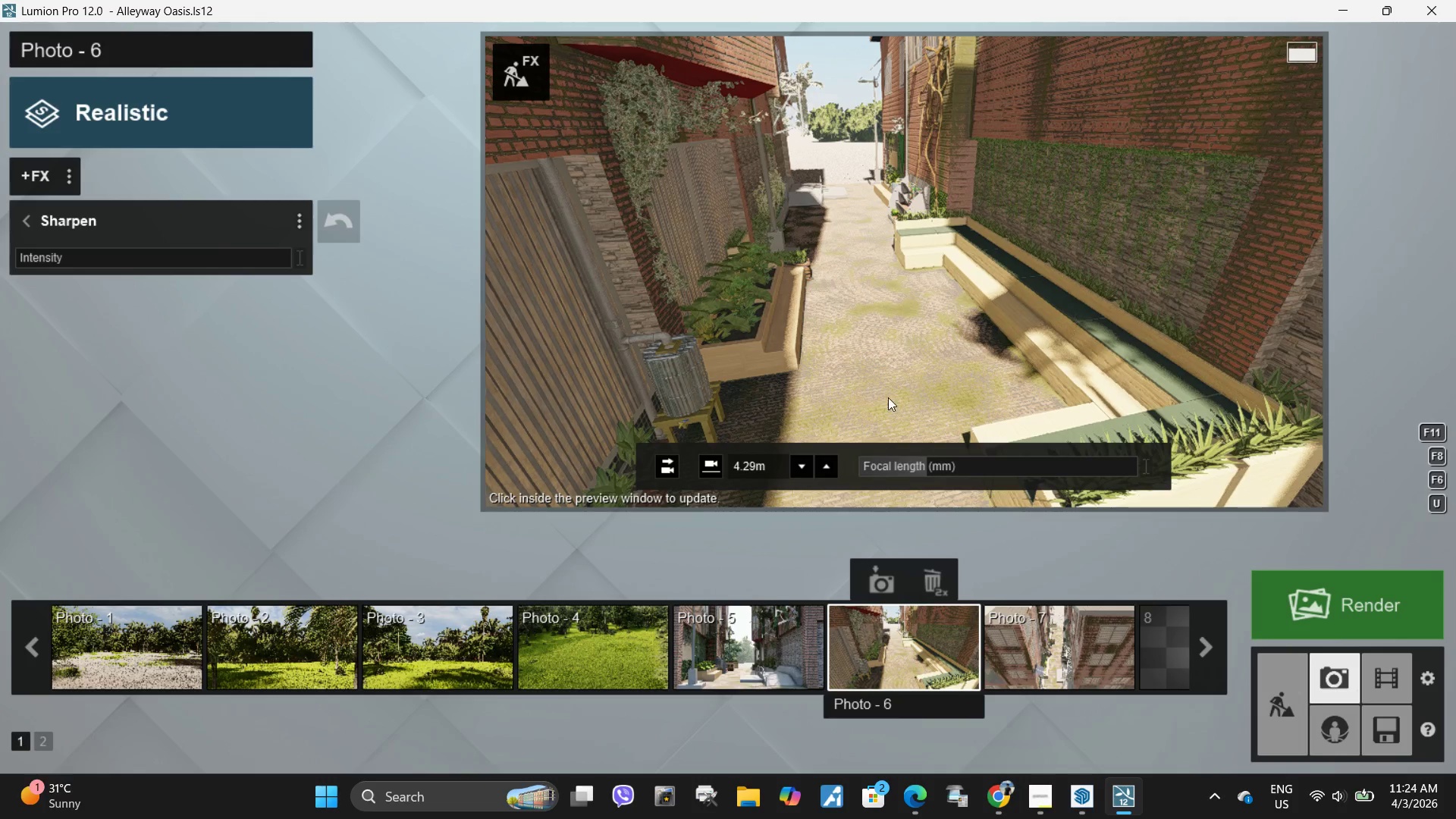 
left_click([755, 662])
 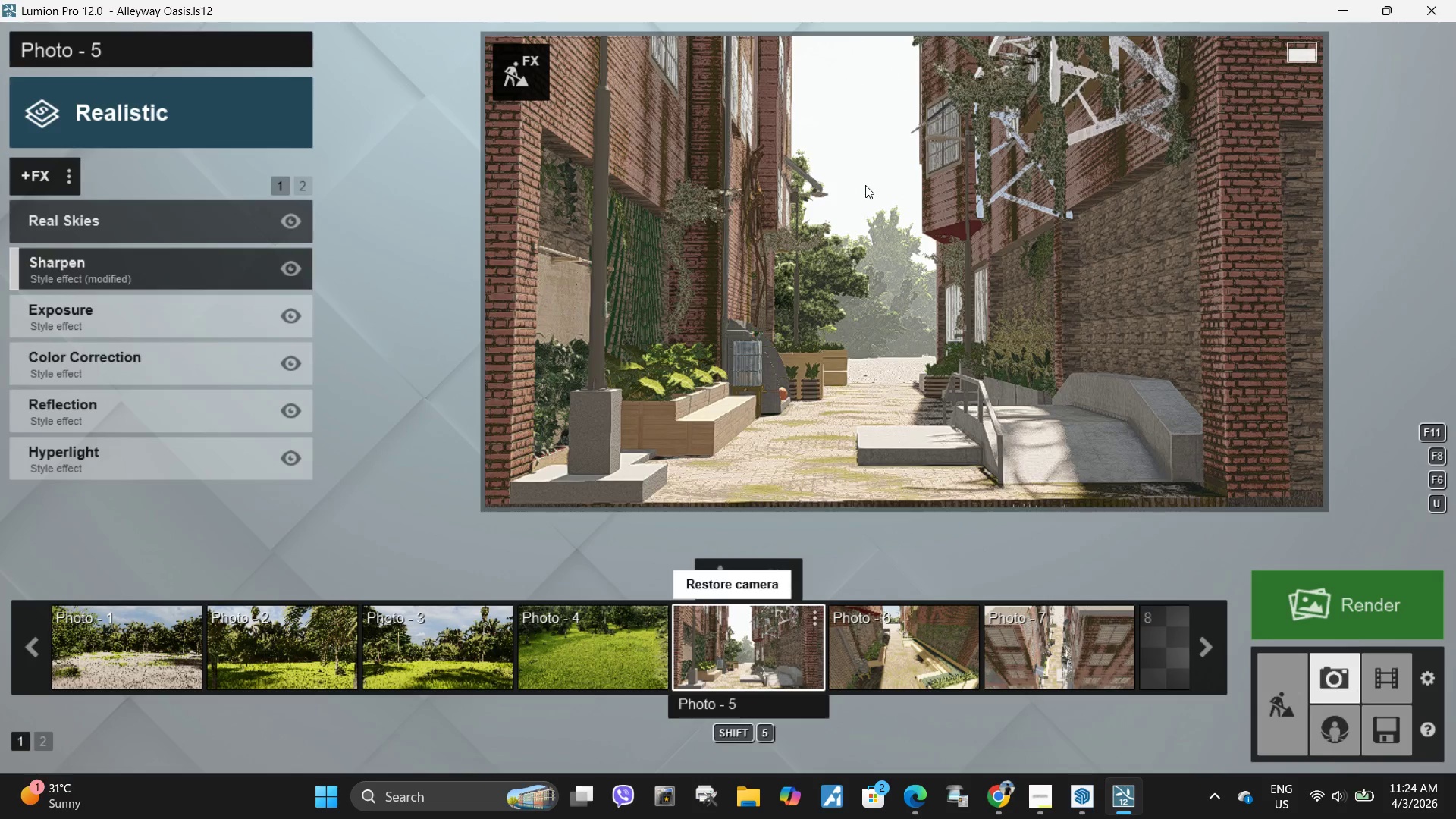 
left_click([877, 260])
 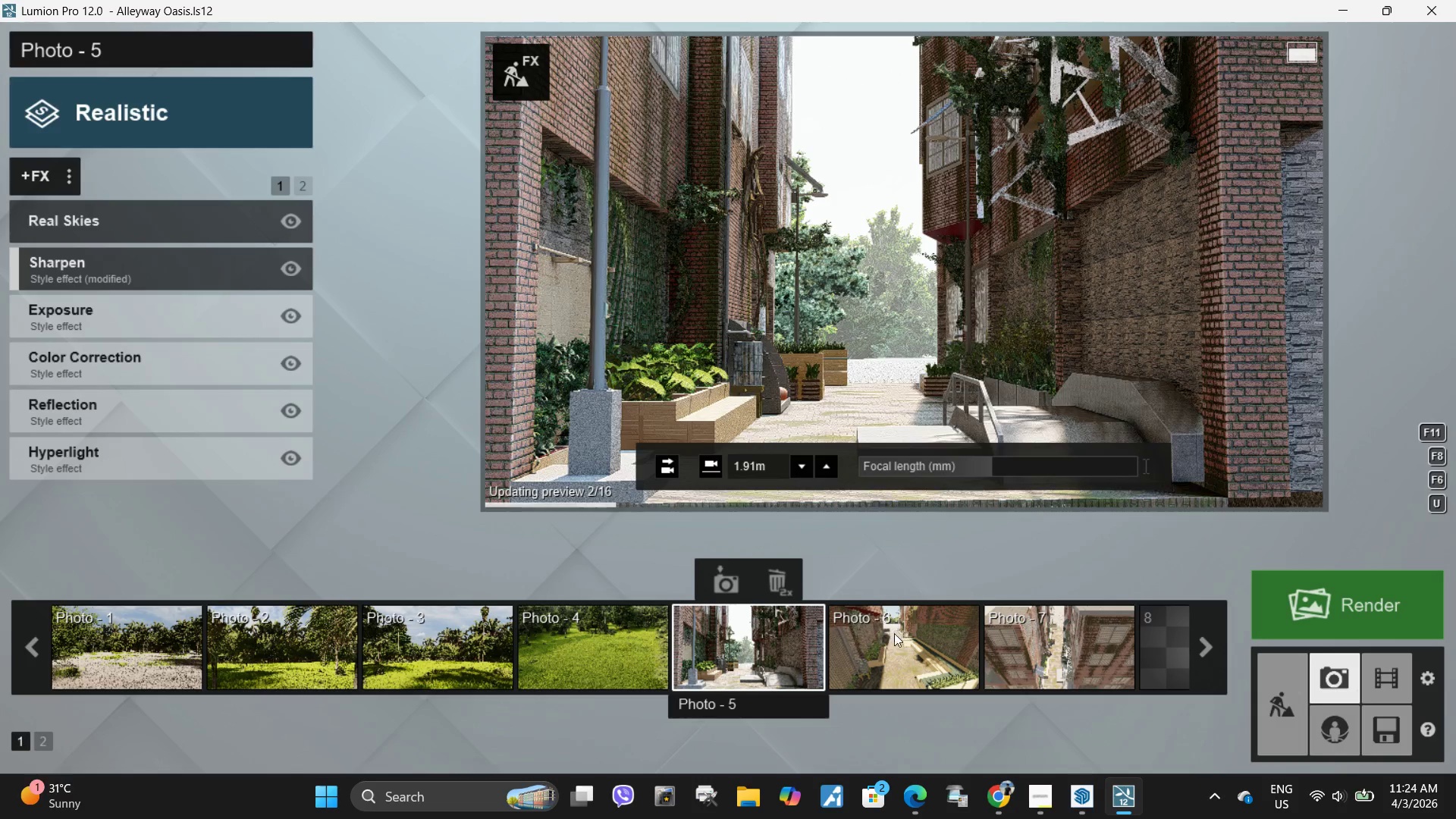 
left_click([896, 657])
 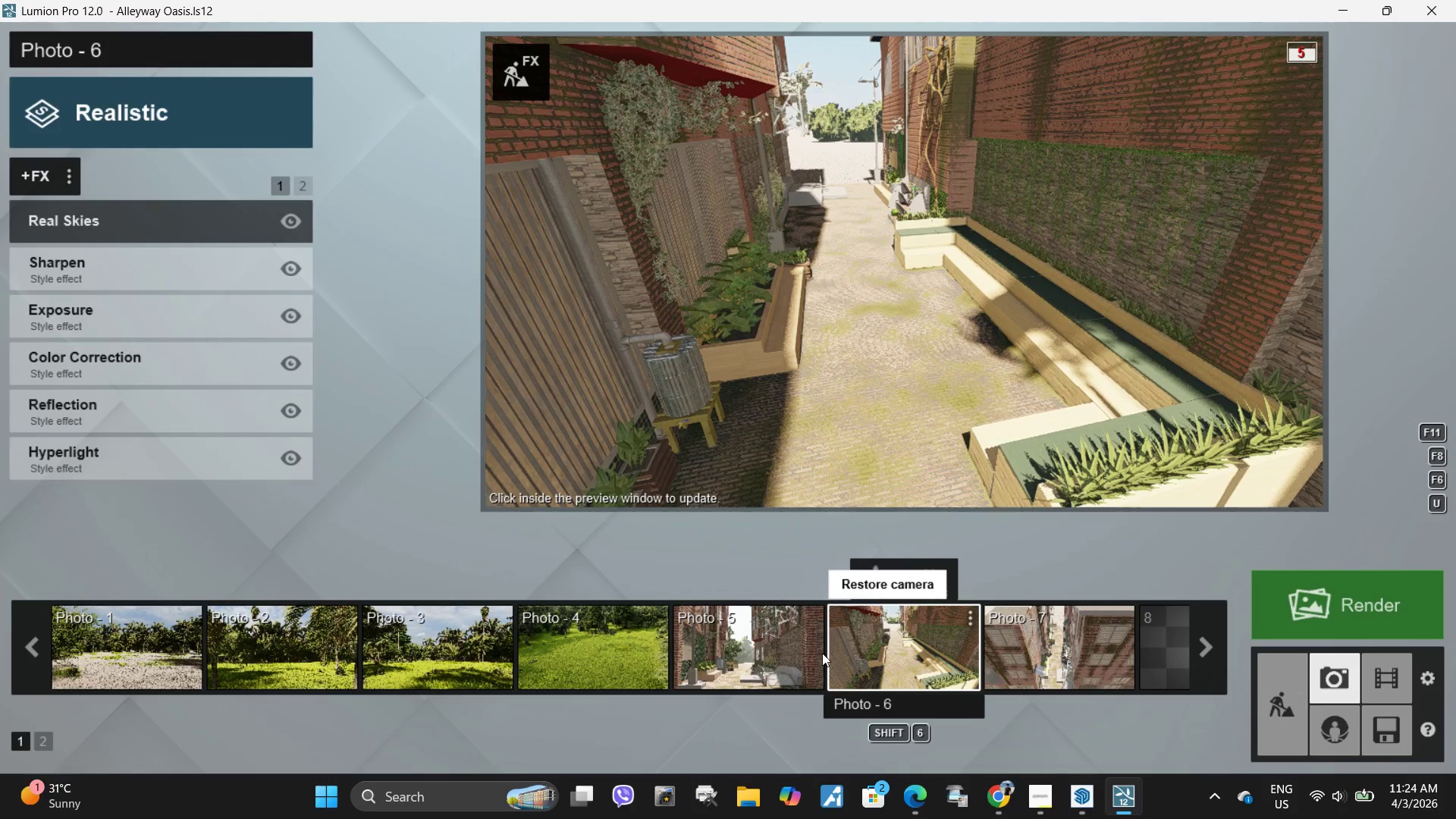 
hold_key(key=E, duration=0.5)
 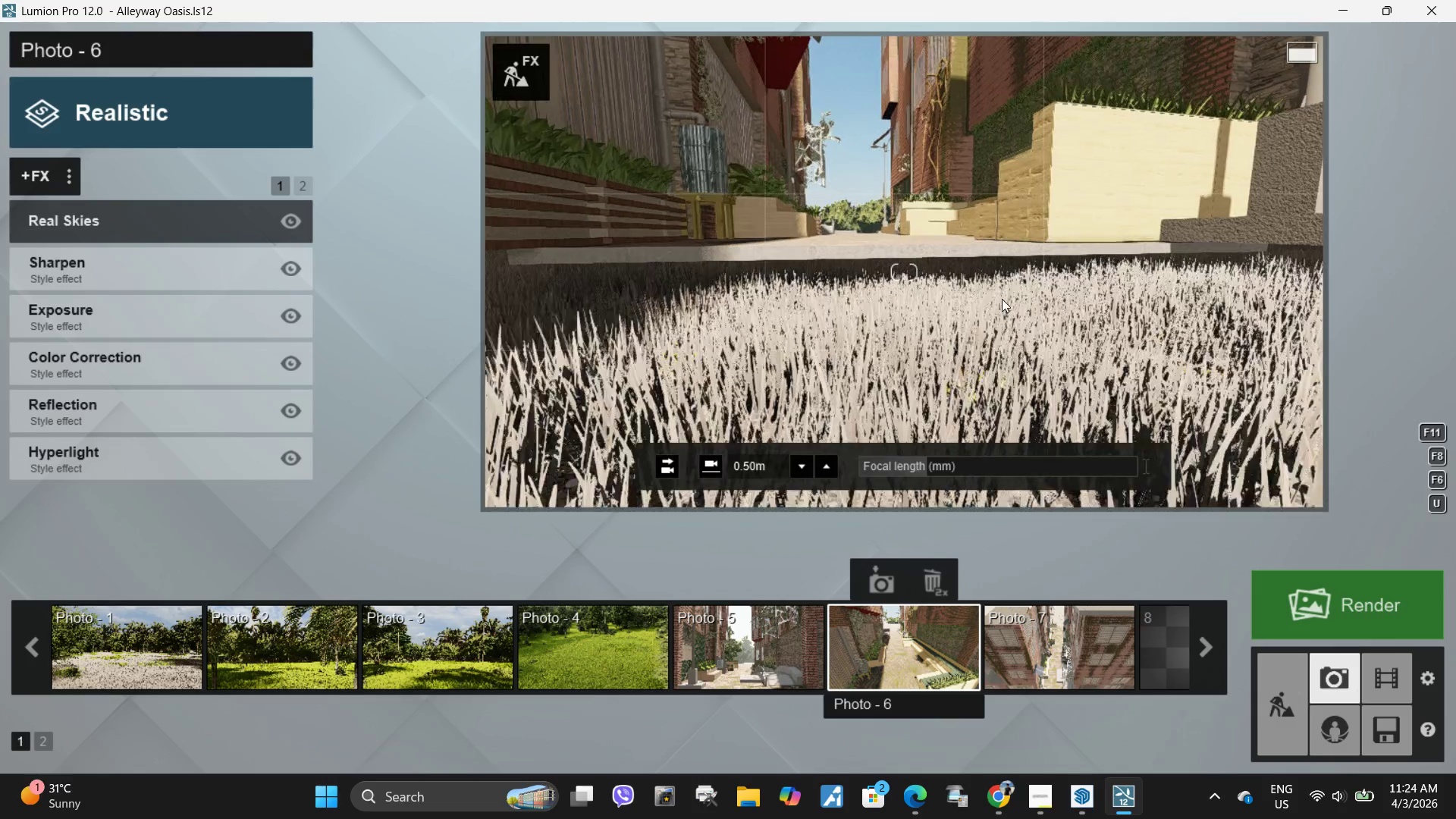 
key(Shift+ShiftLeft)
 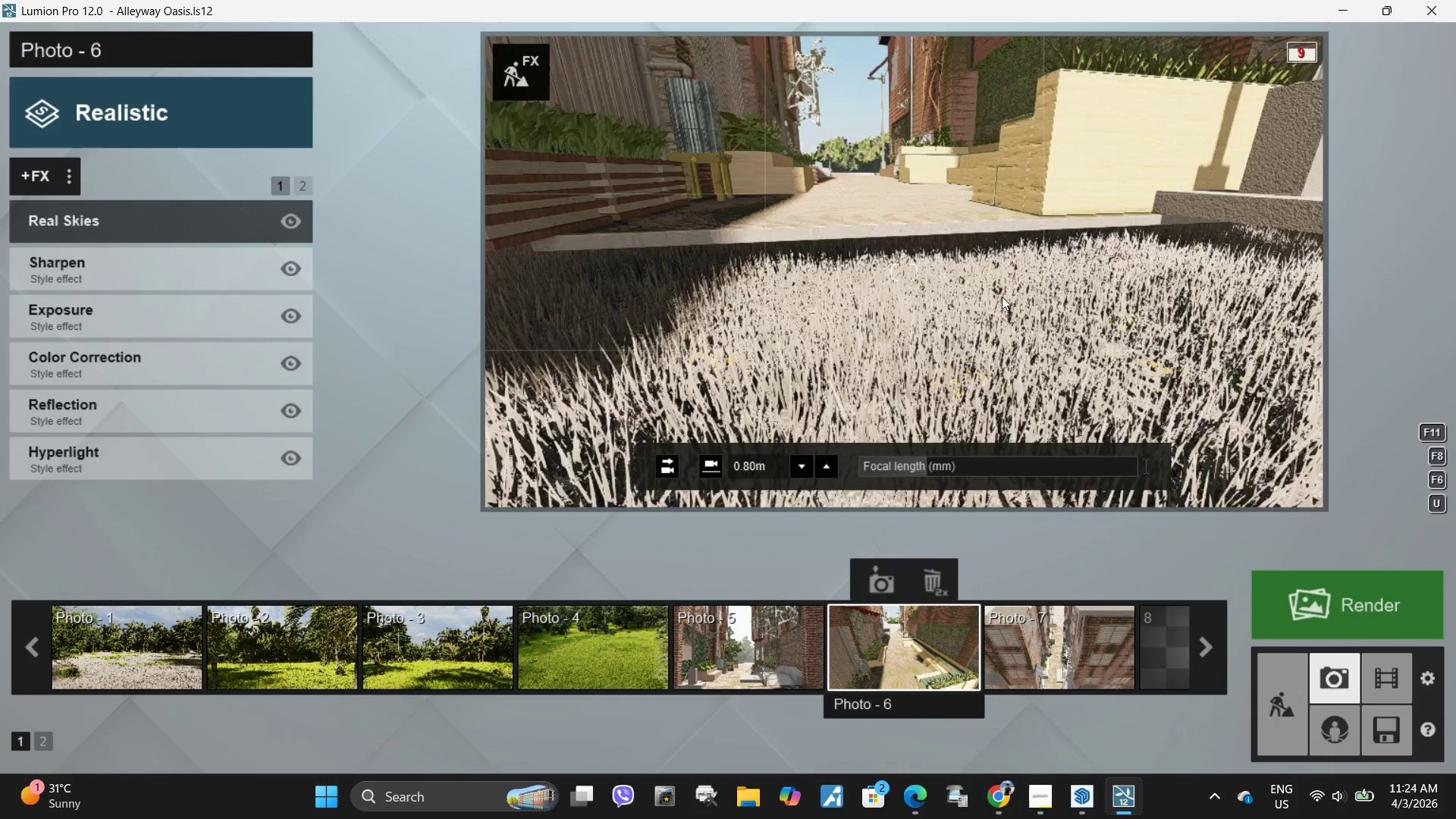 
hold_key(key=W, duration=0.42)
 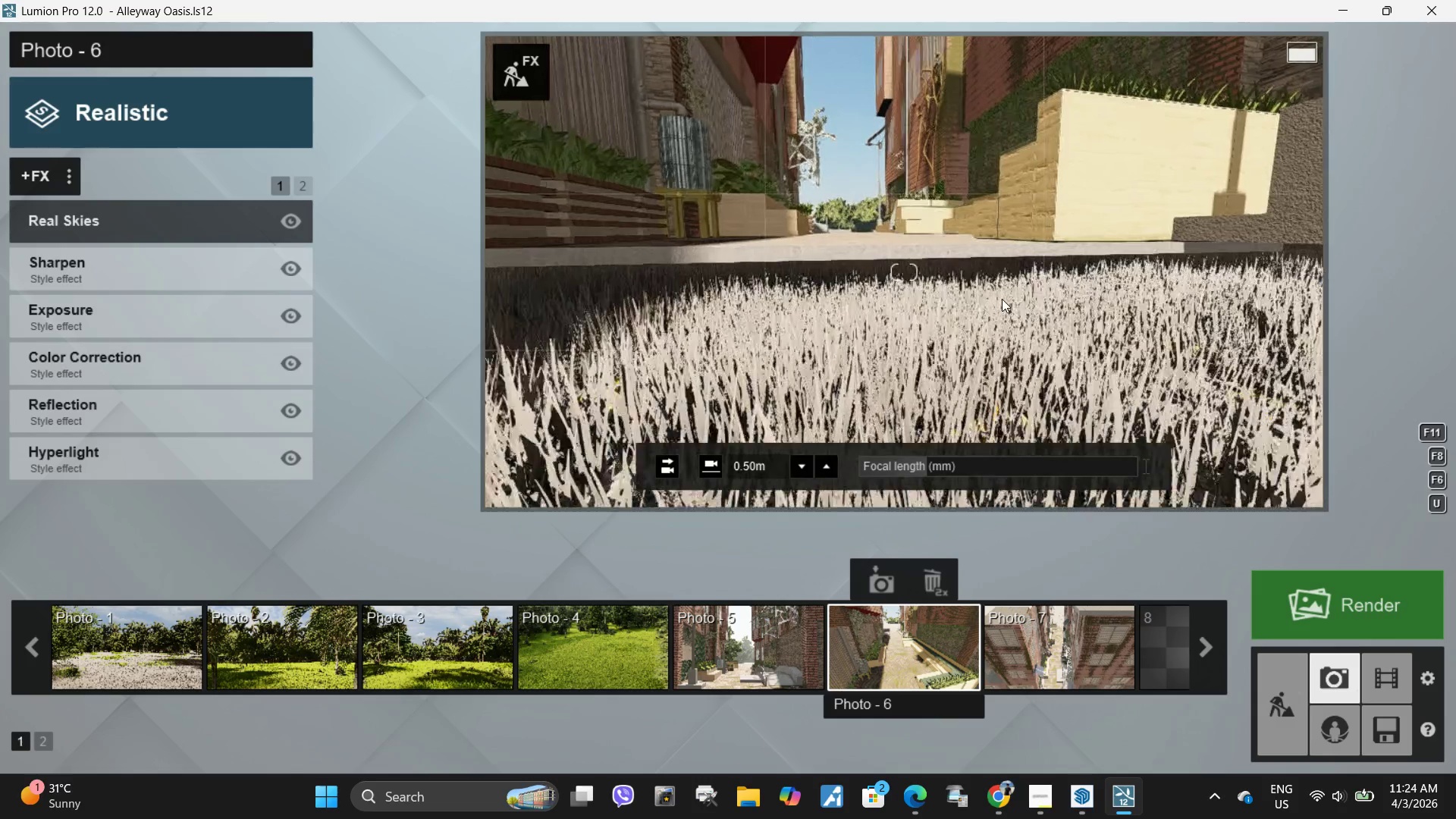 
hold_key(key=Q, duration=0.67)
 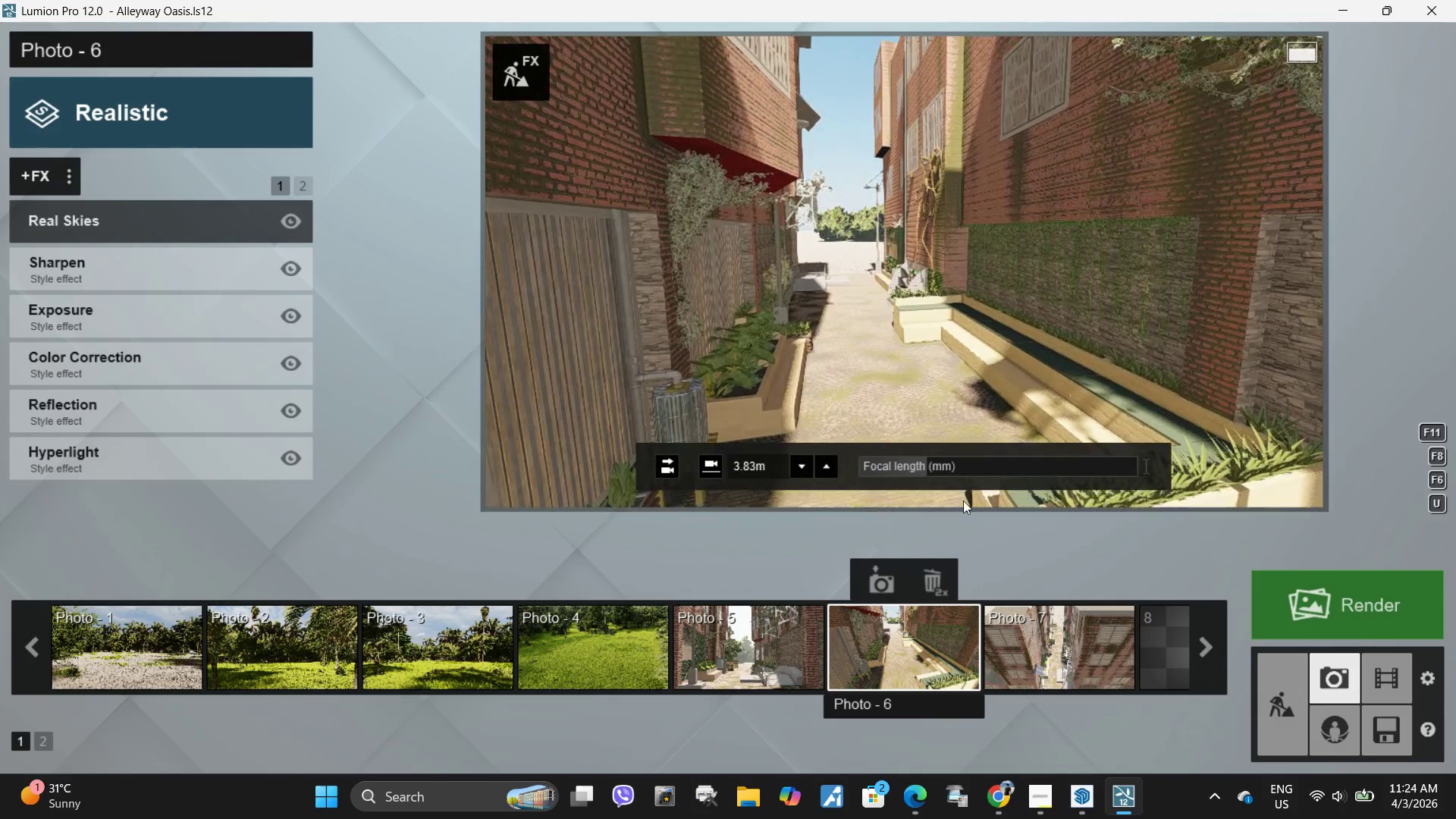 
hold_key(key=ShiftLeft, duration=1.22)
 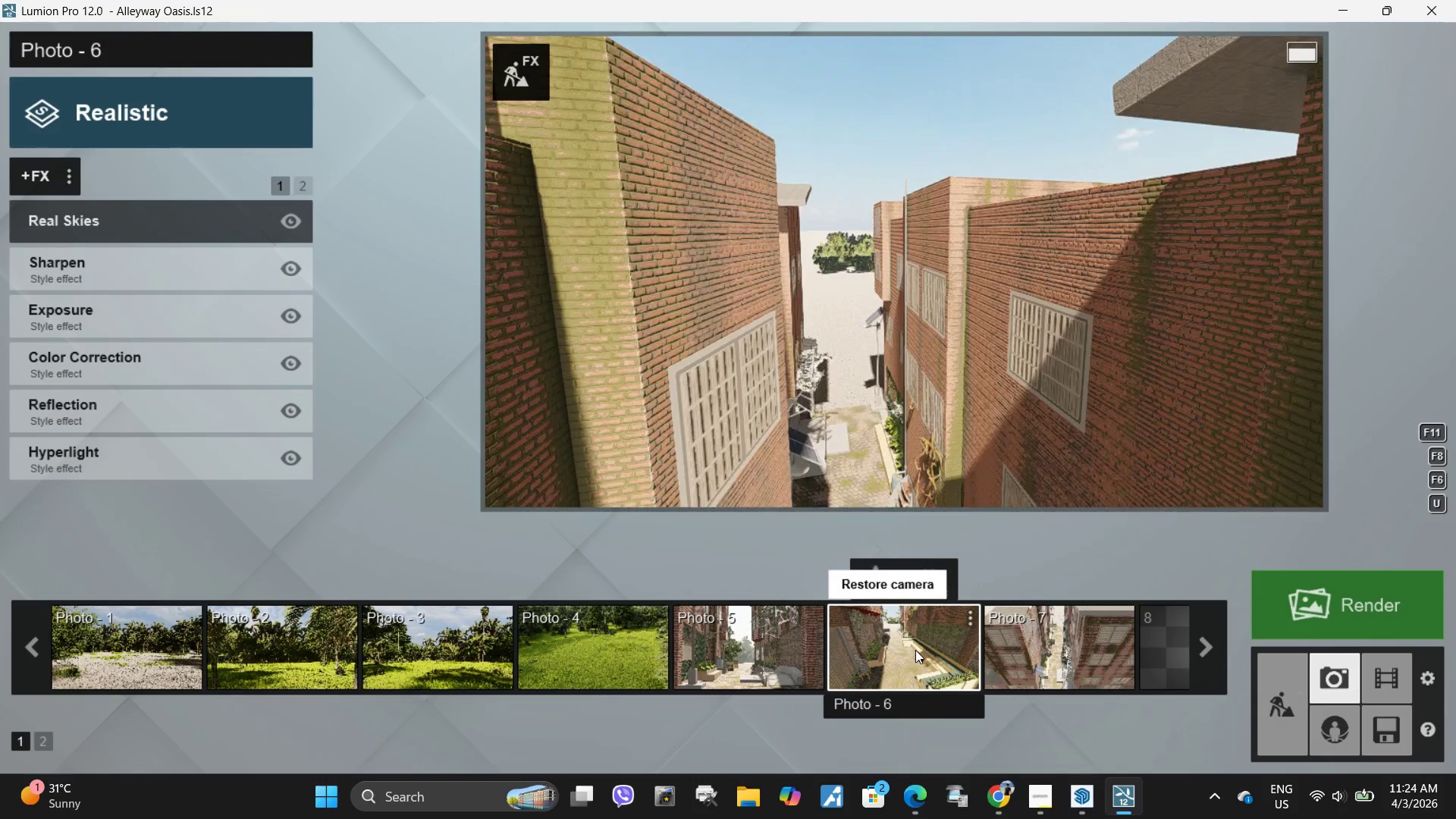 
hold_key(key=Q, duration=0.36)
 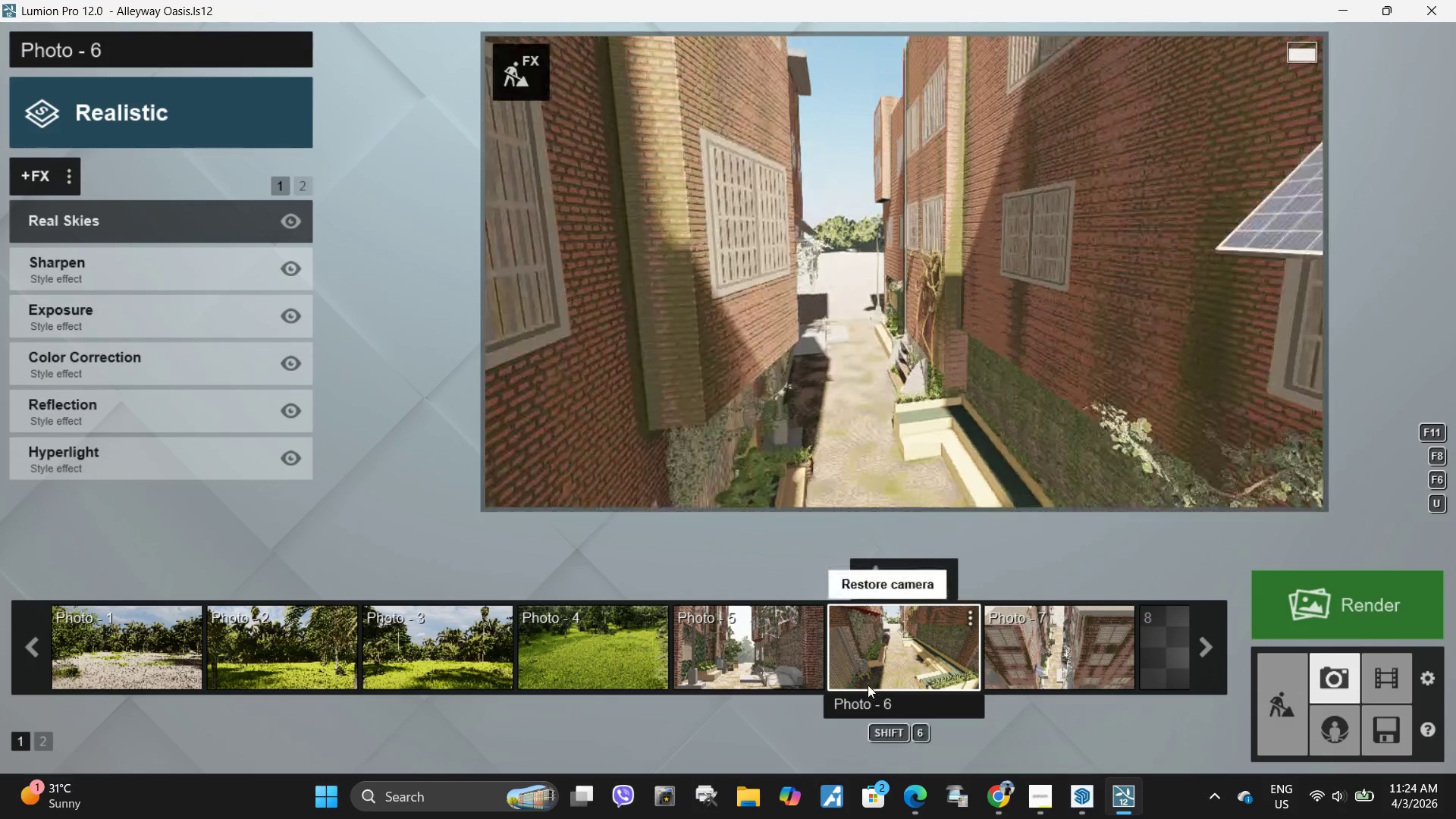 
hold_key(key=Q, duration=0.34)
 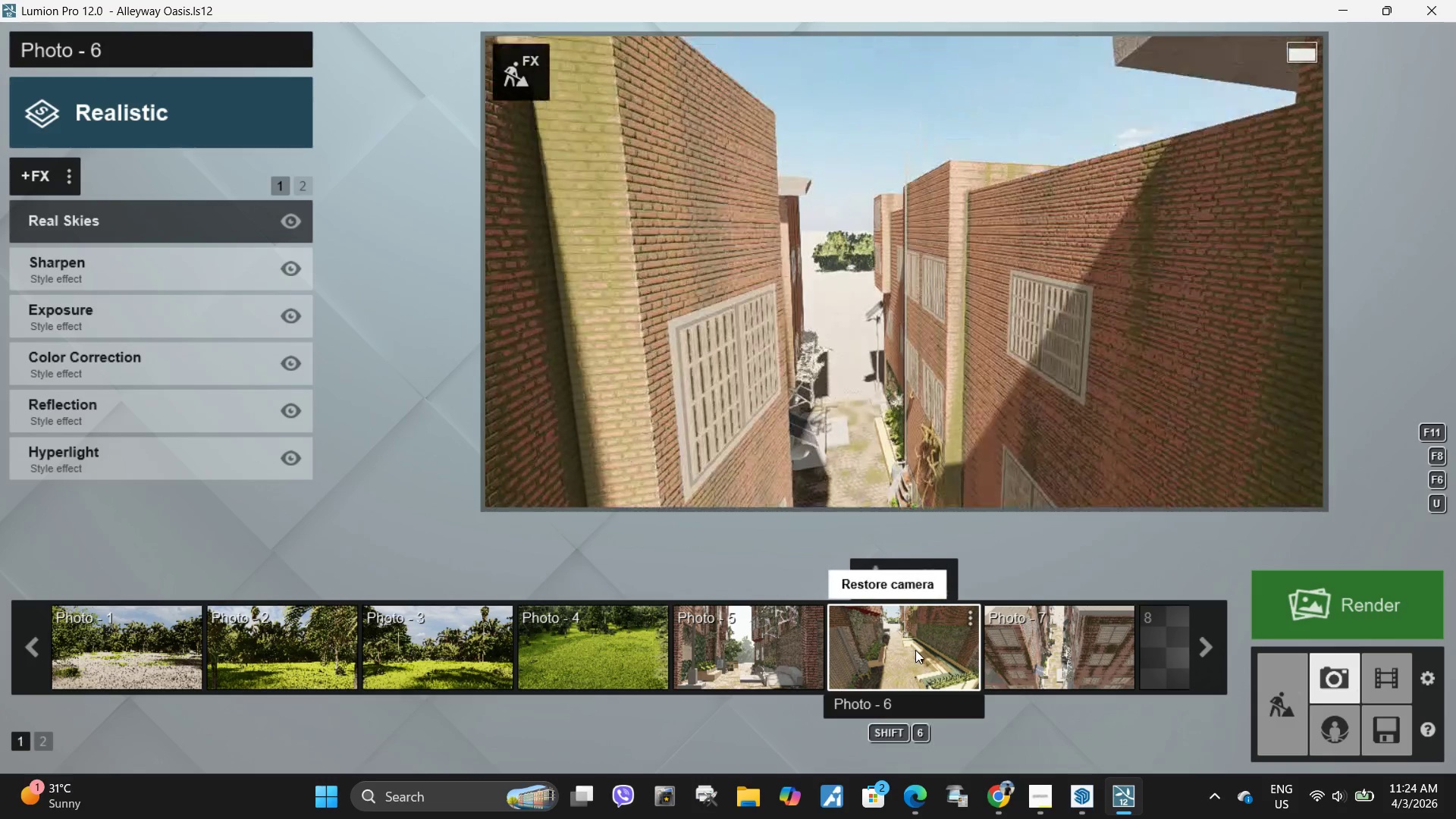 
left_click([915, 650])
 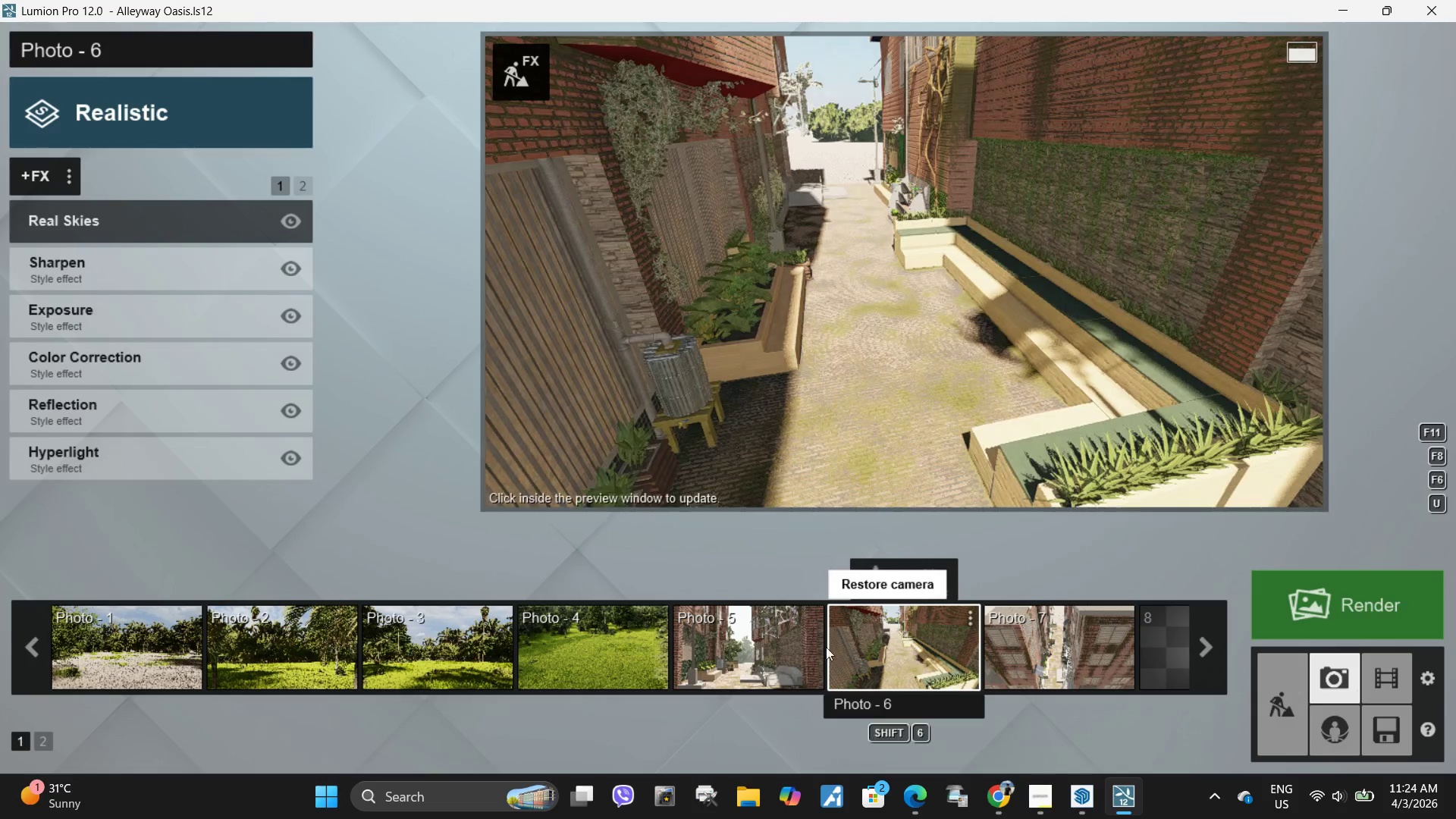 
left_click([796, 646])
 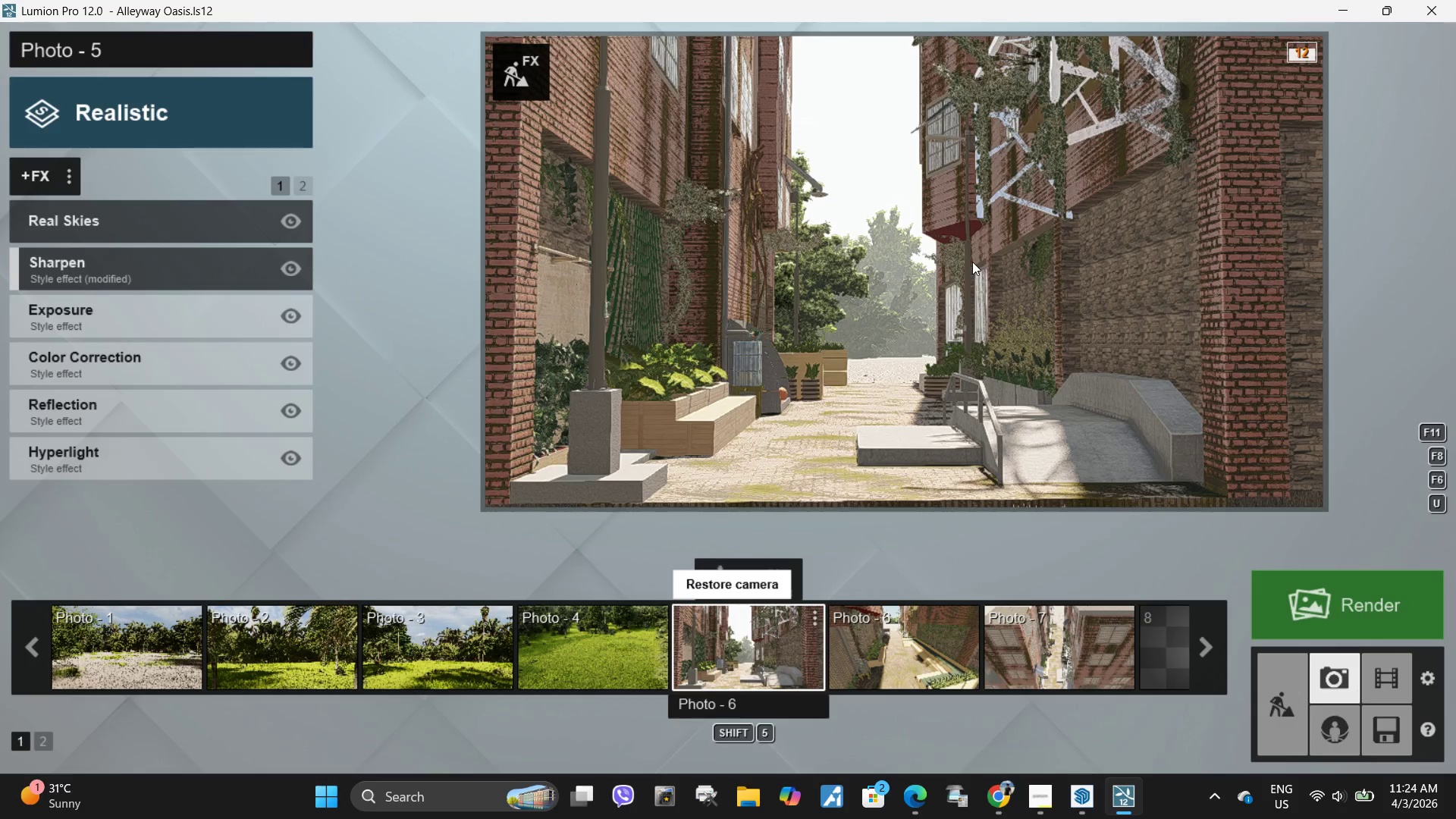 
left_click([943, 334])
 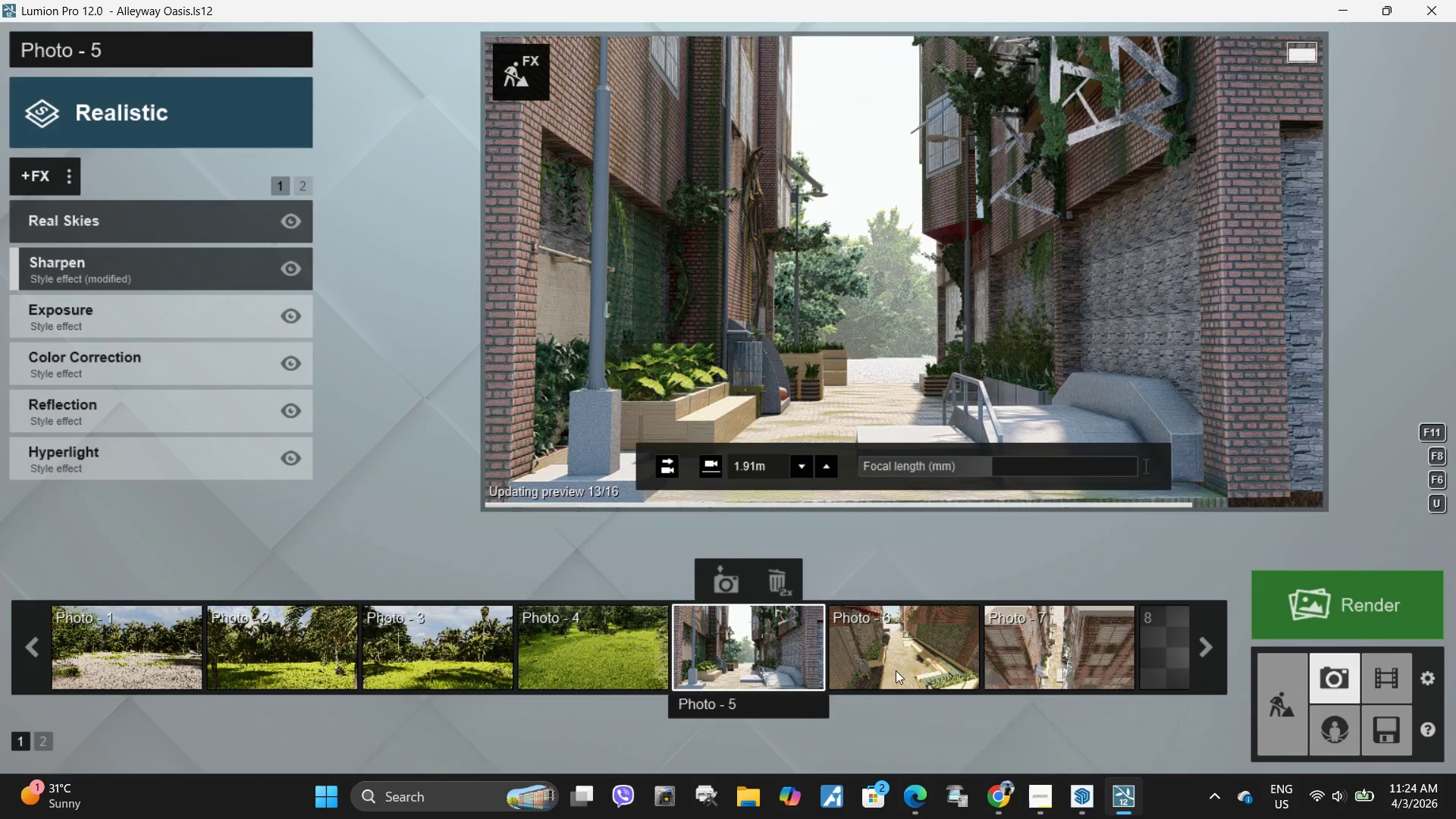 
left_click([918, 664])
 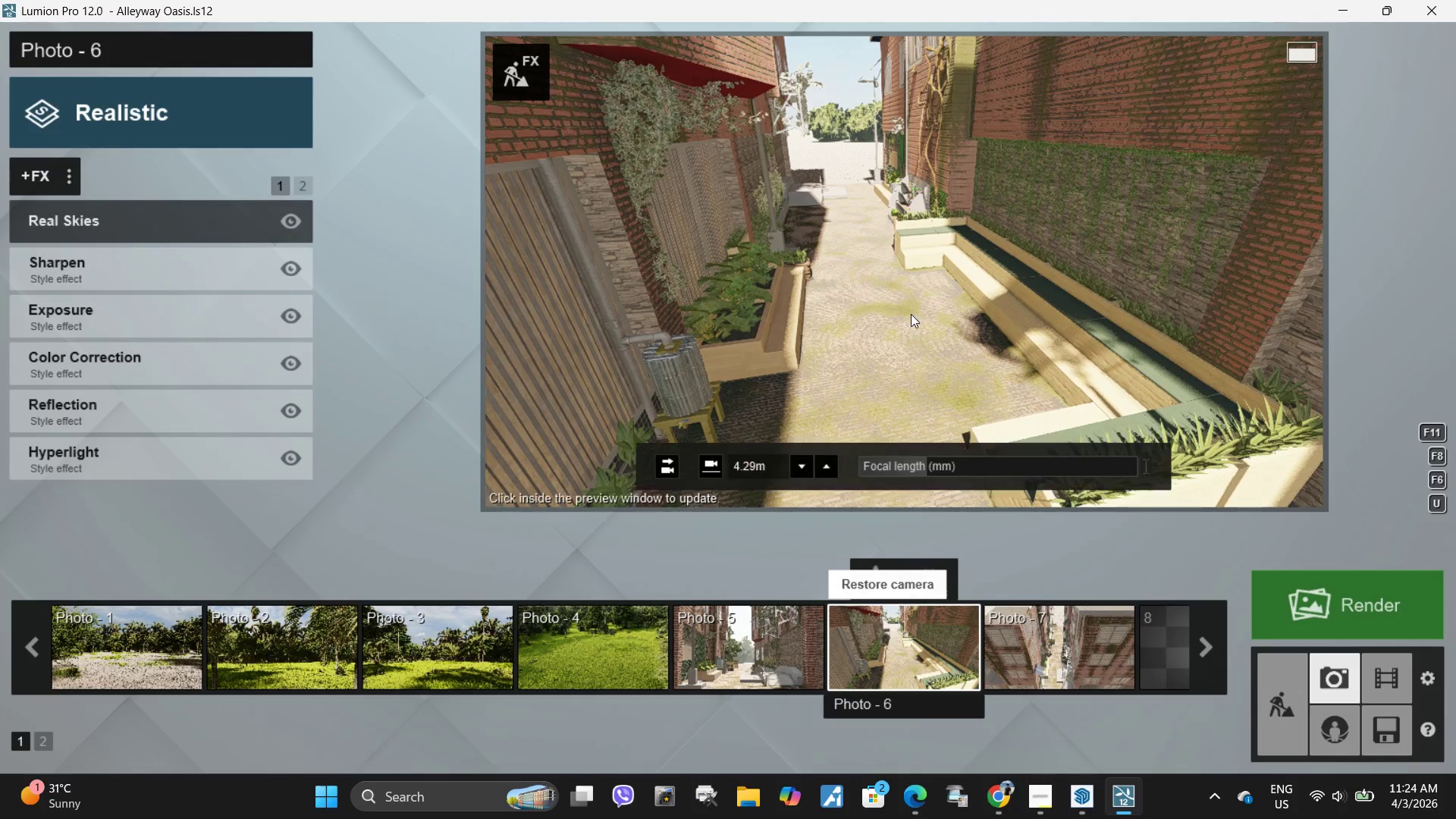 
left_click([951, 278])
 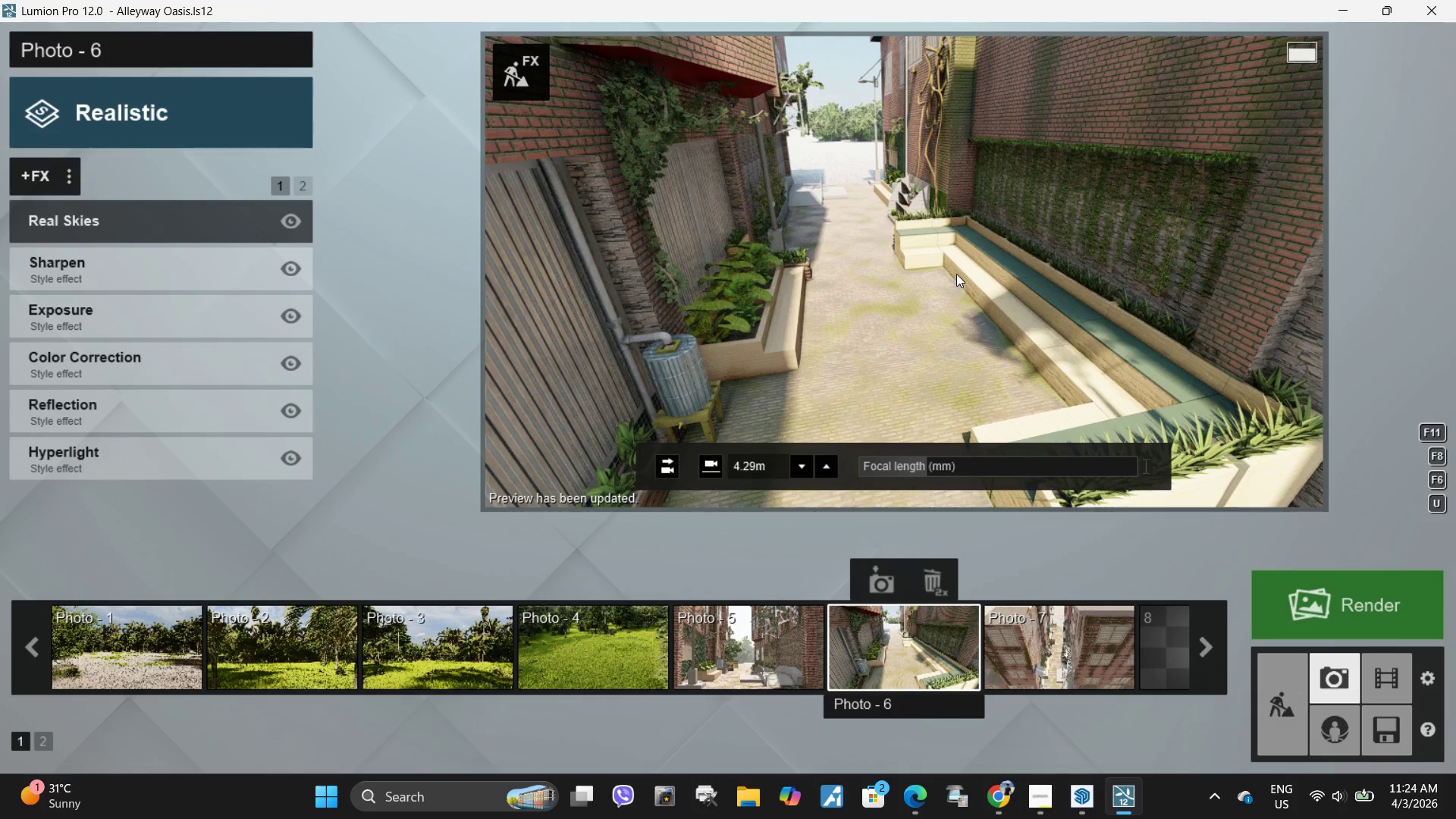 
wait(12.72)
 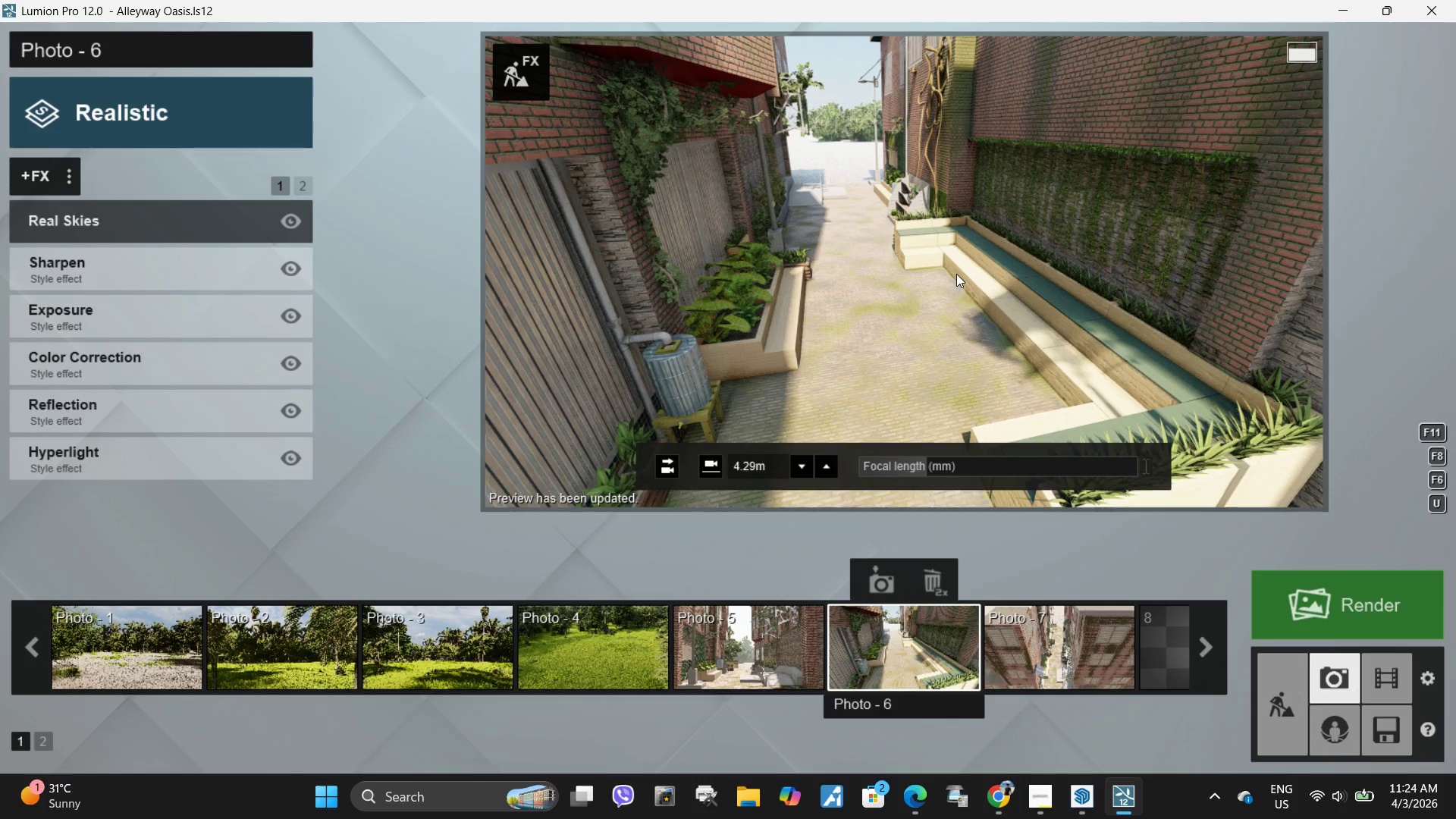 
left_click([971, 237])
 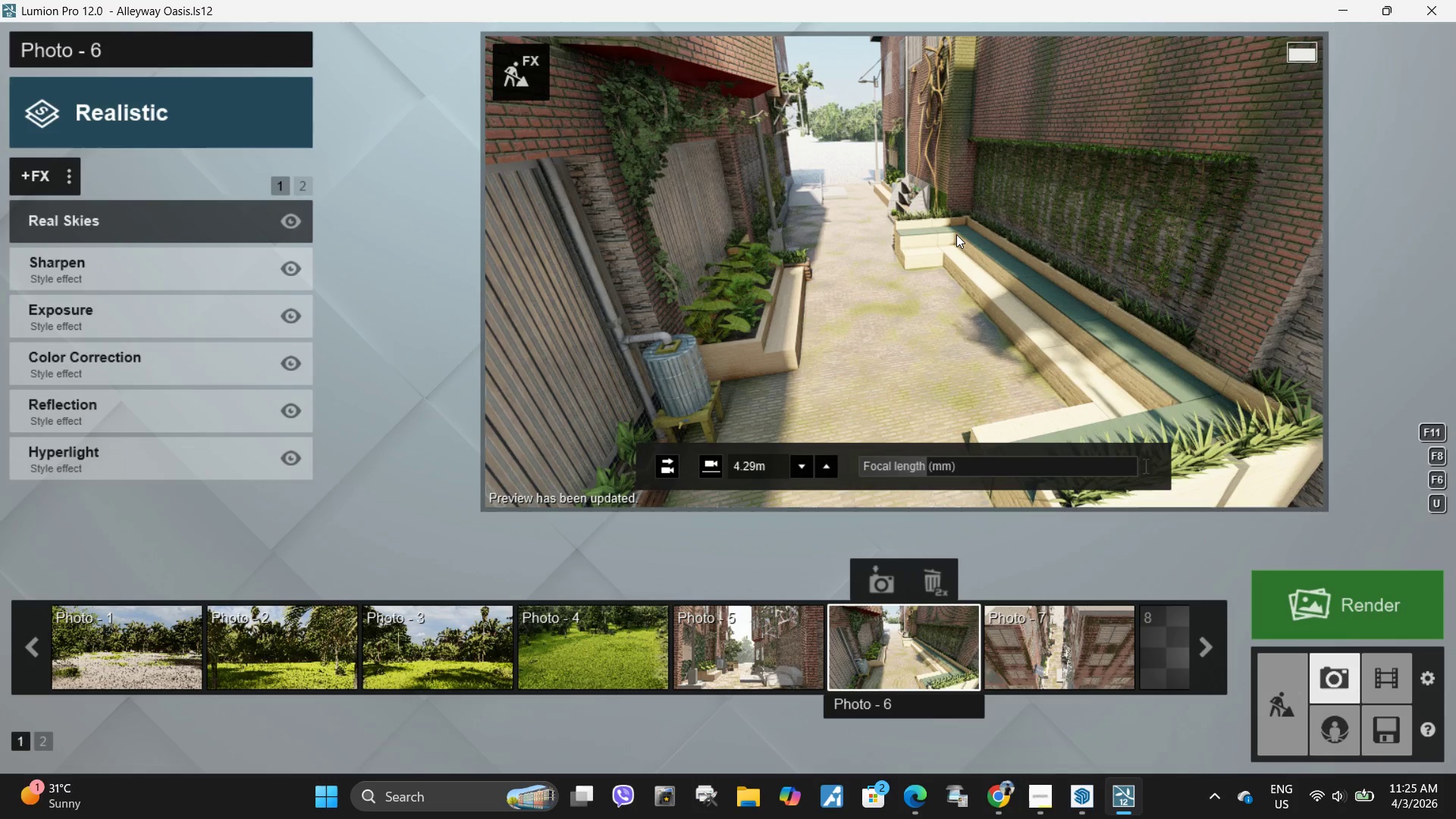 
wait(11.58)
 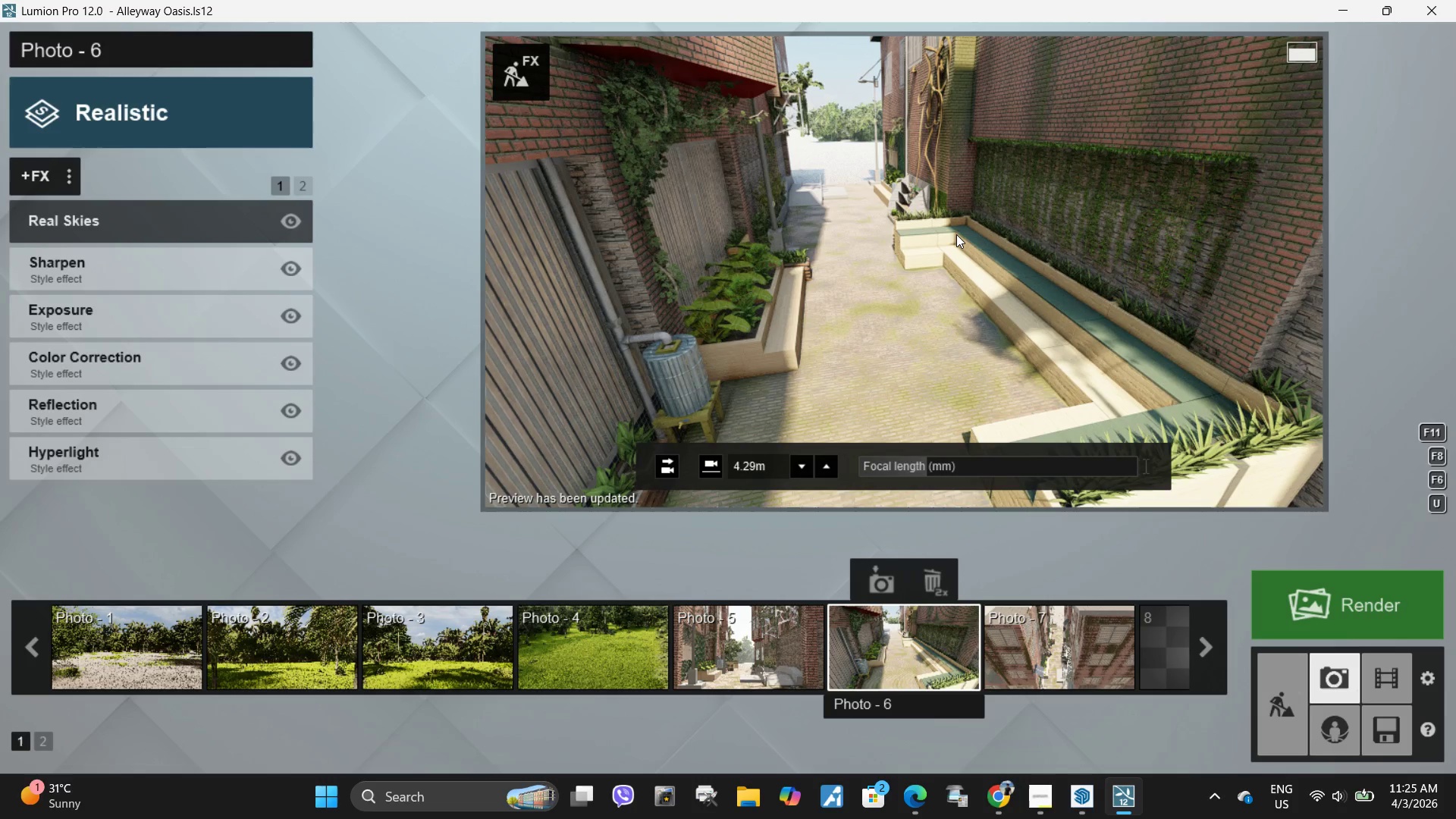 
left_click([793, 650])
 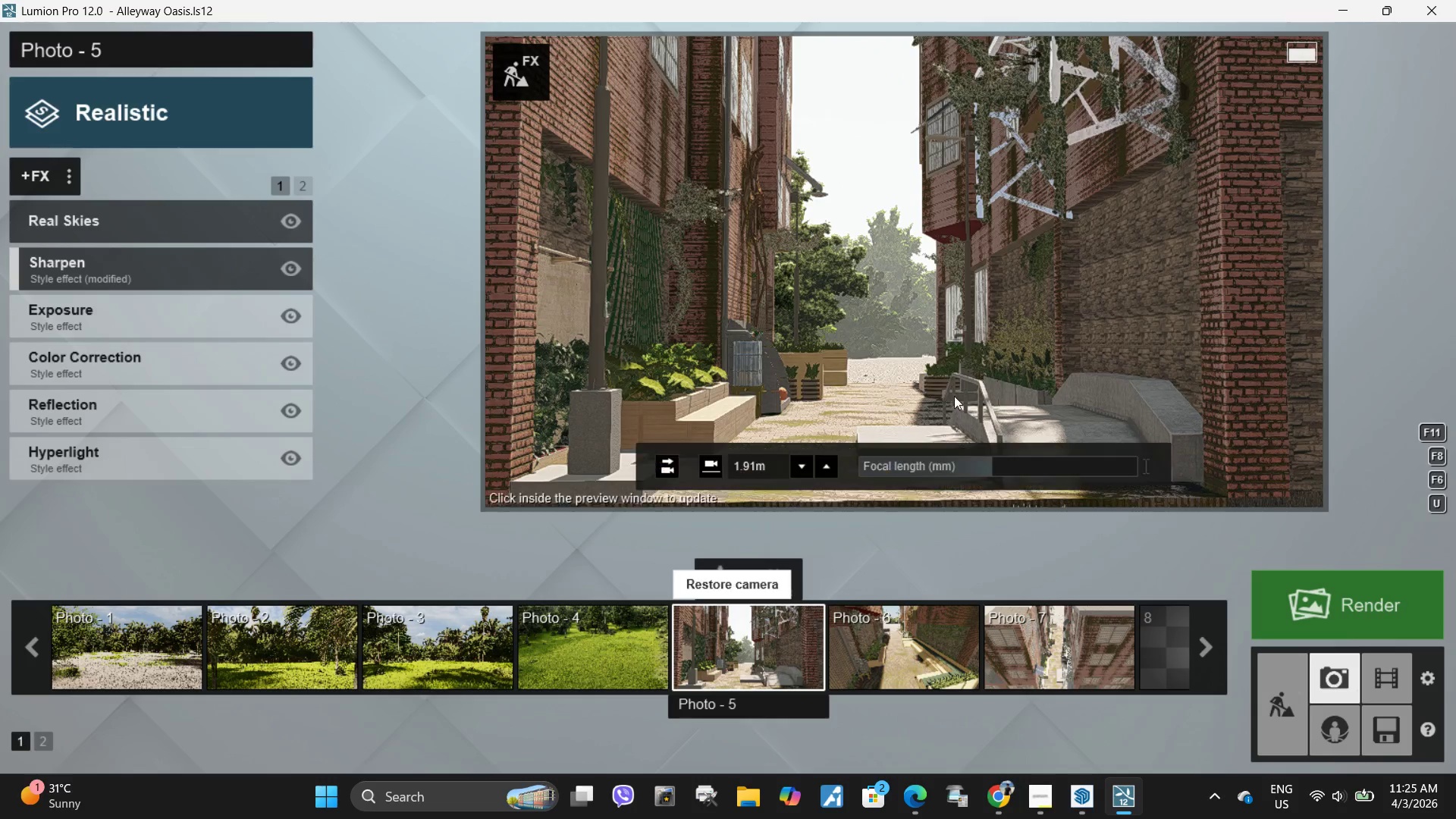 
left_click([931, 346])
 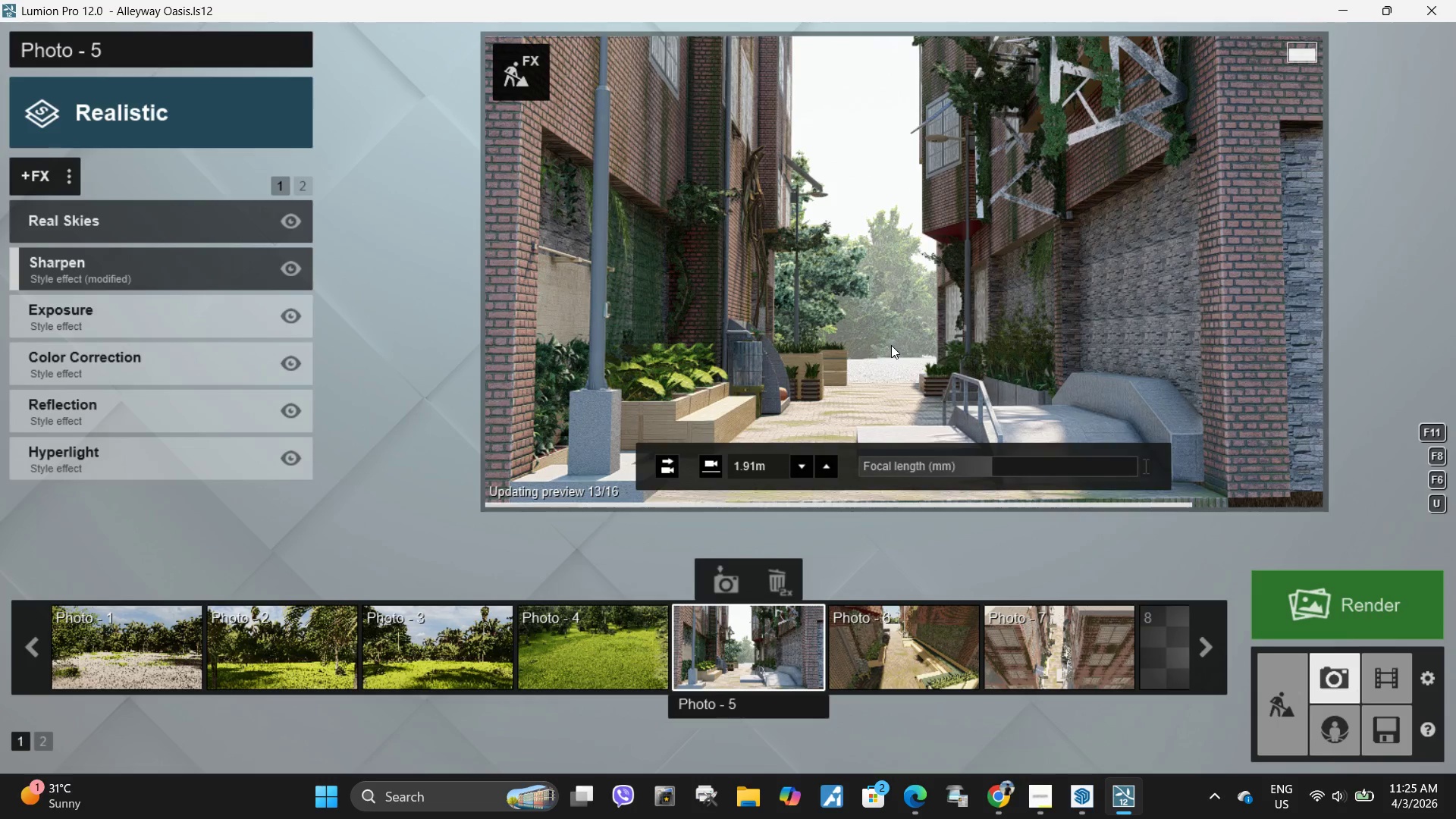 
hold_key(key=W, duration=0.56)
 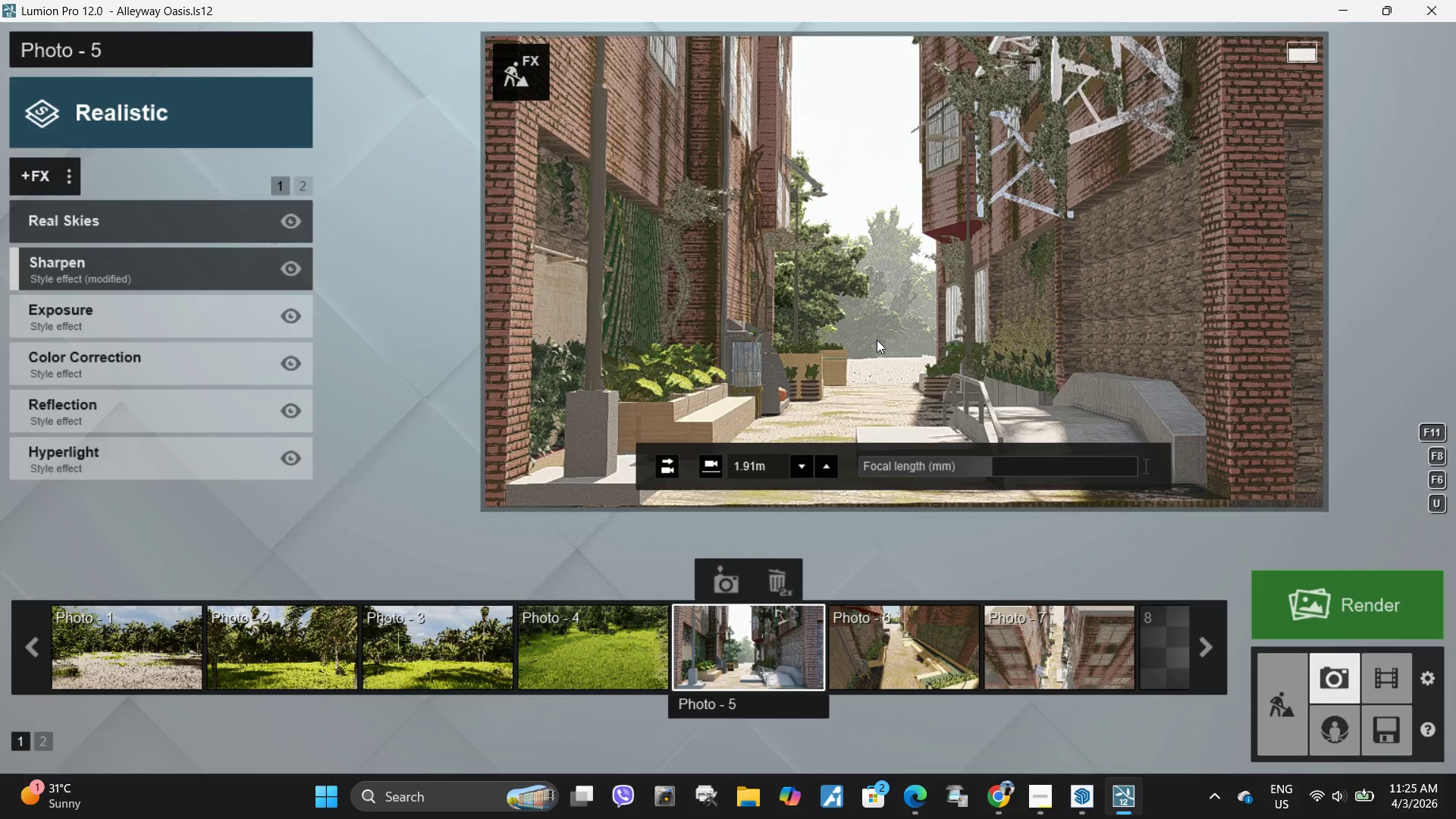 
key(W)
 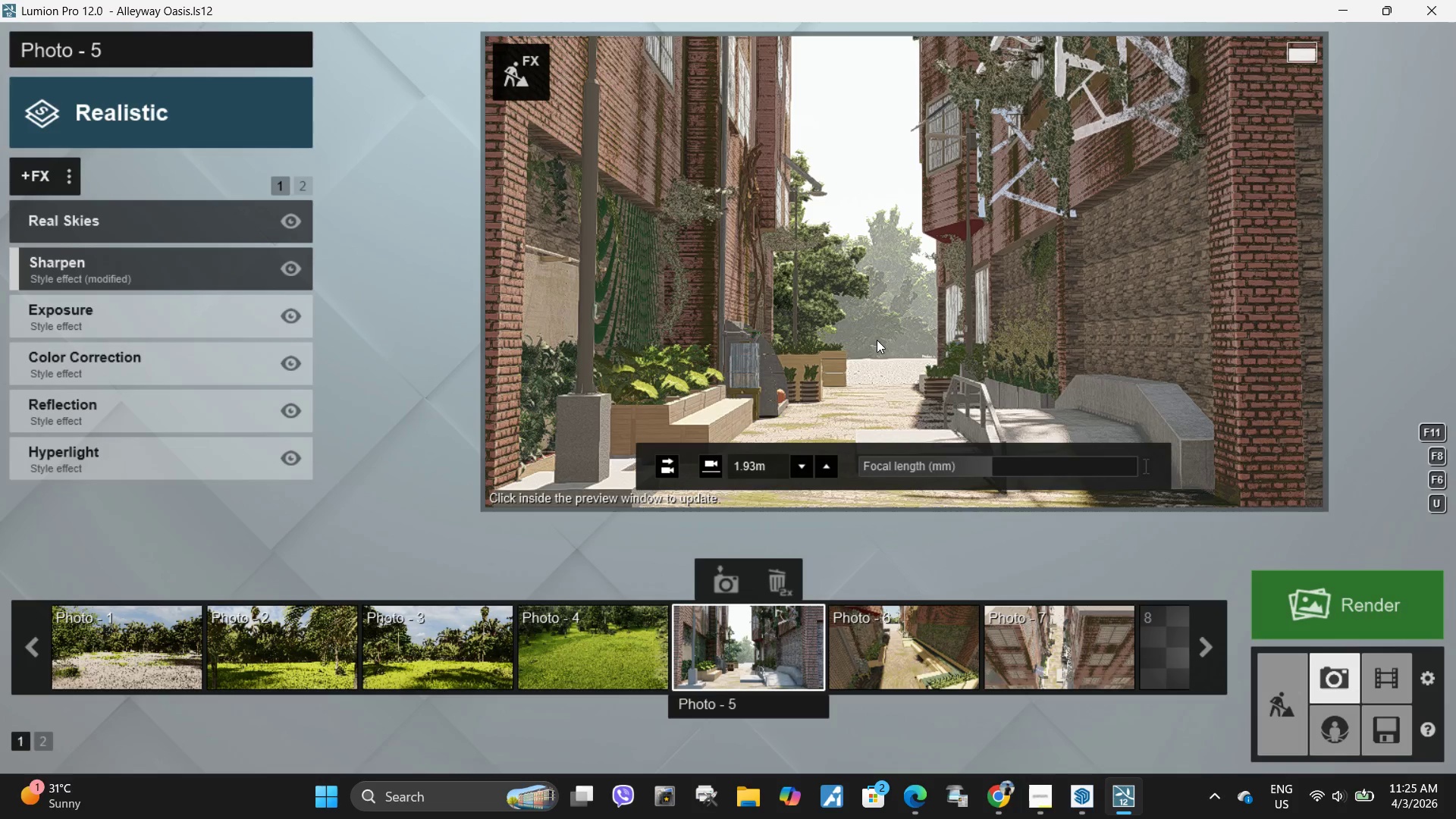 
left_click([877, 340])
 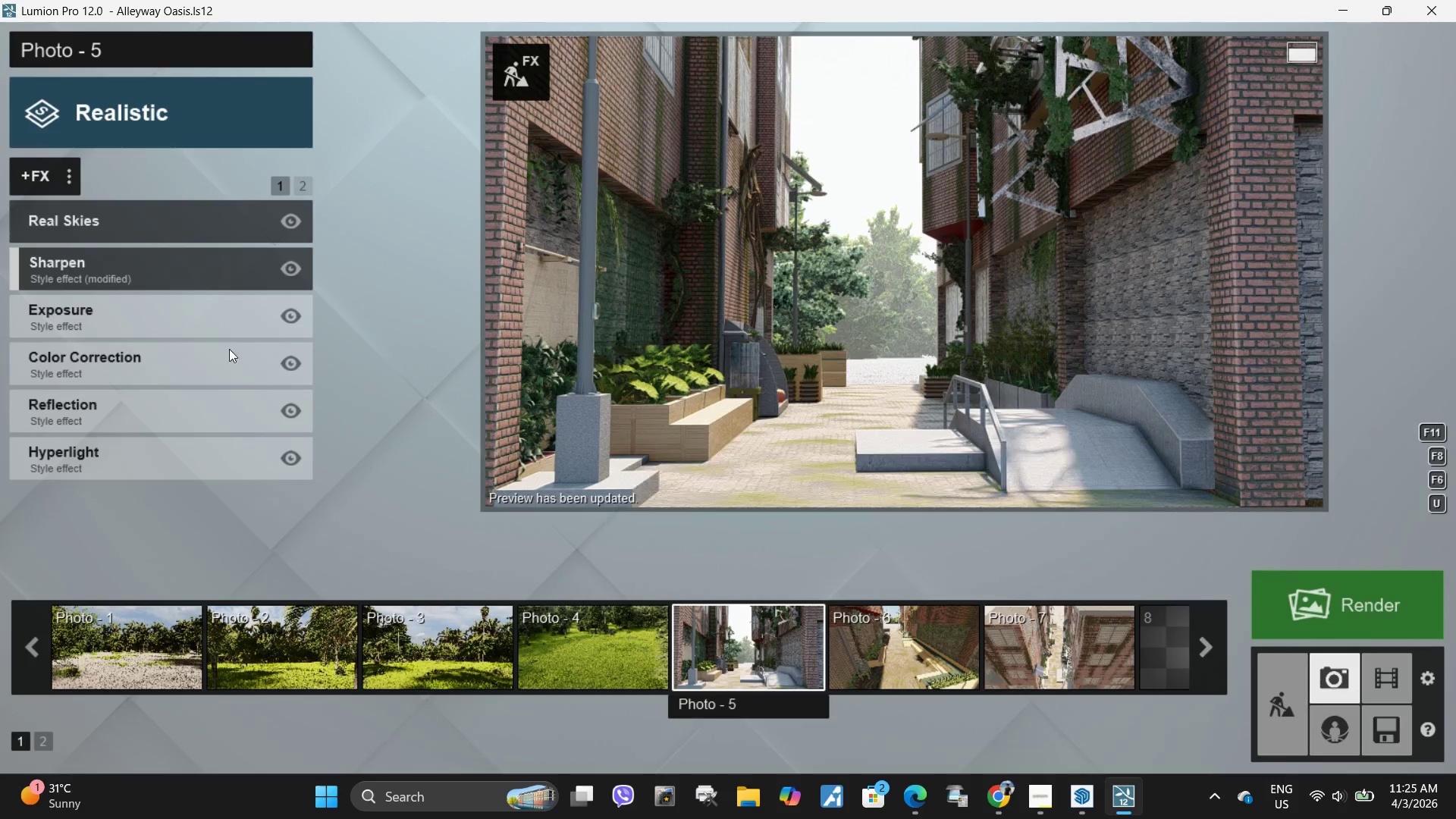 
wait(5.47)
 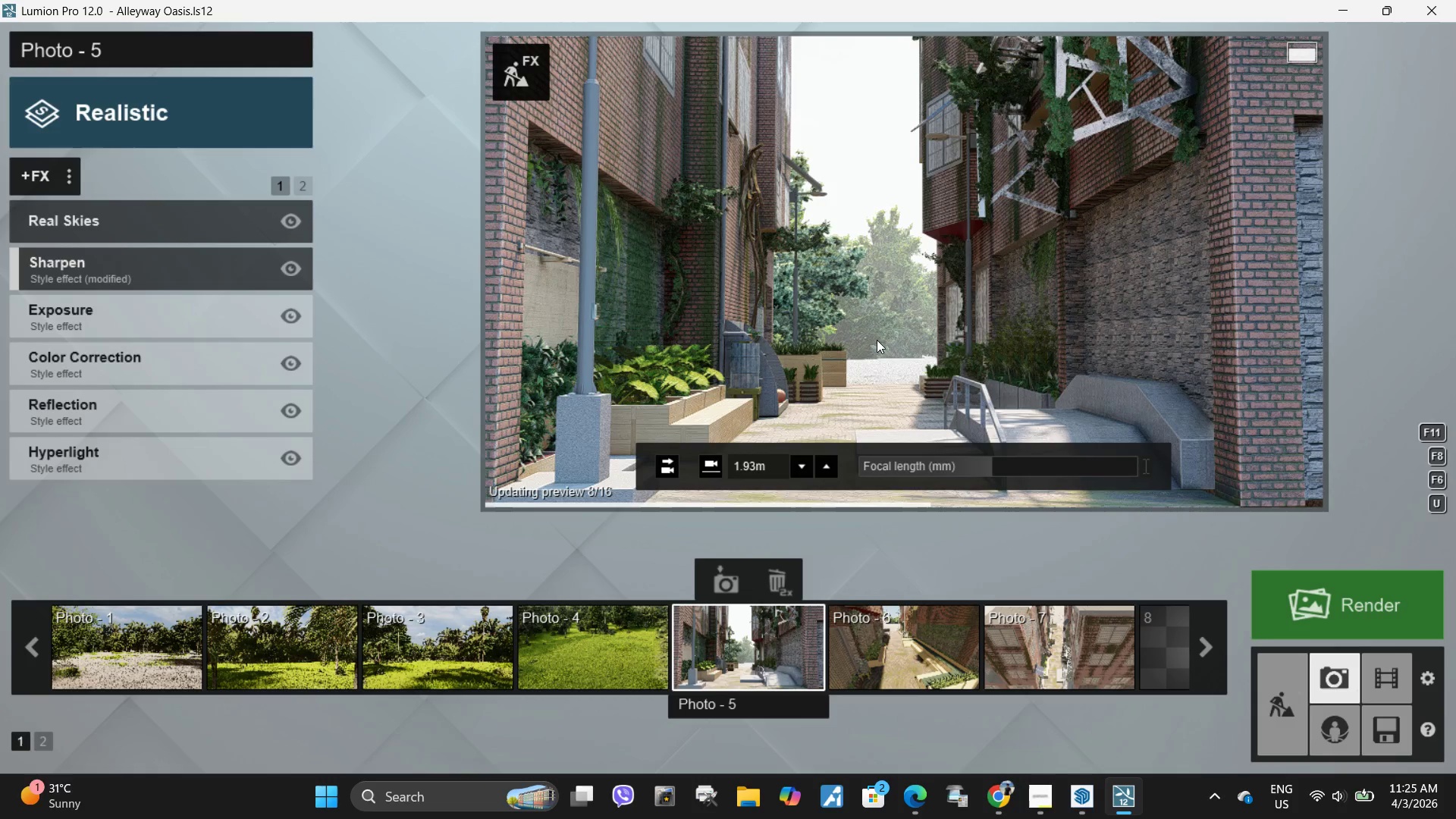 
left_click([897, 652])
 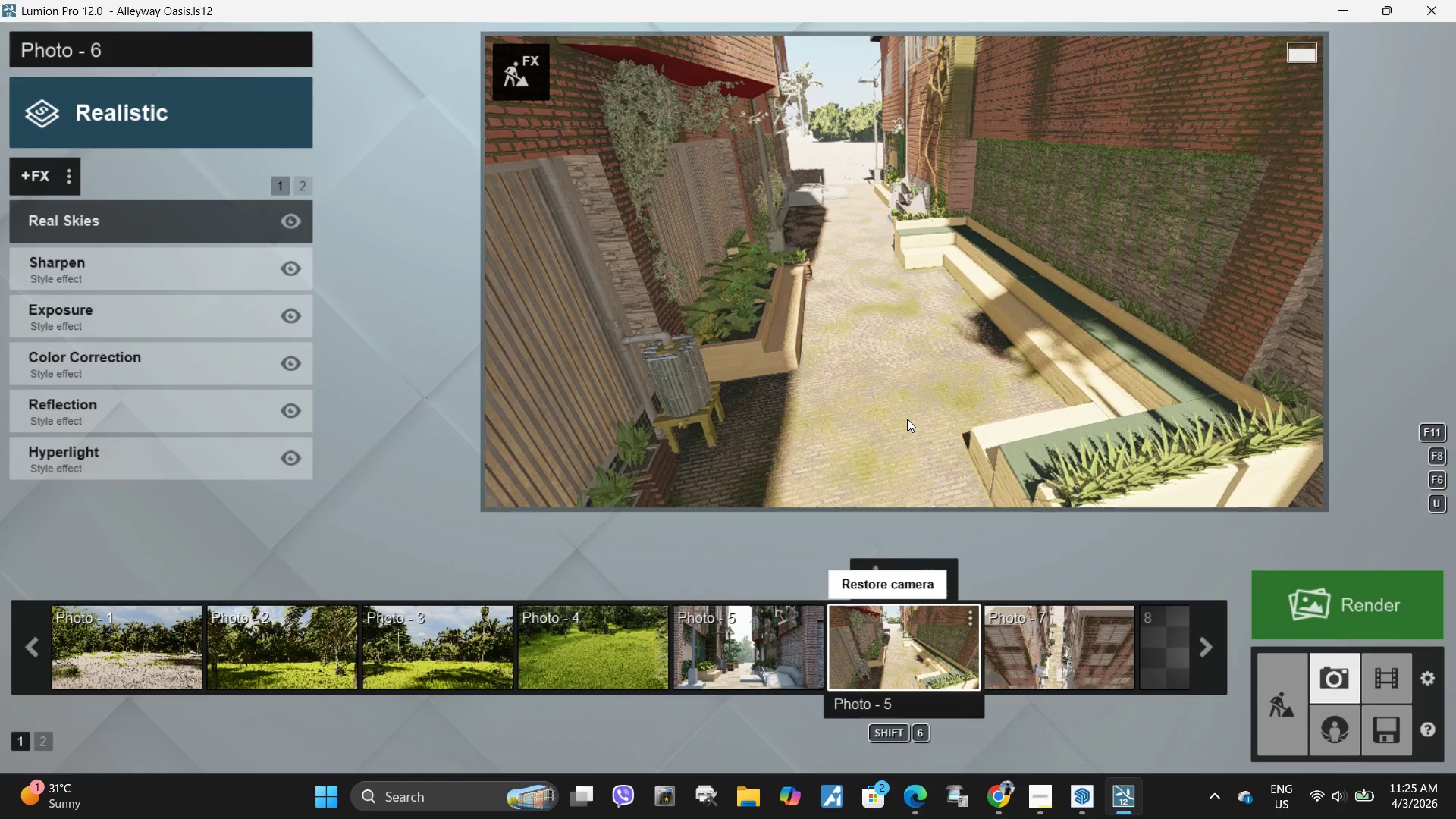 
left_click([868, 315])
 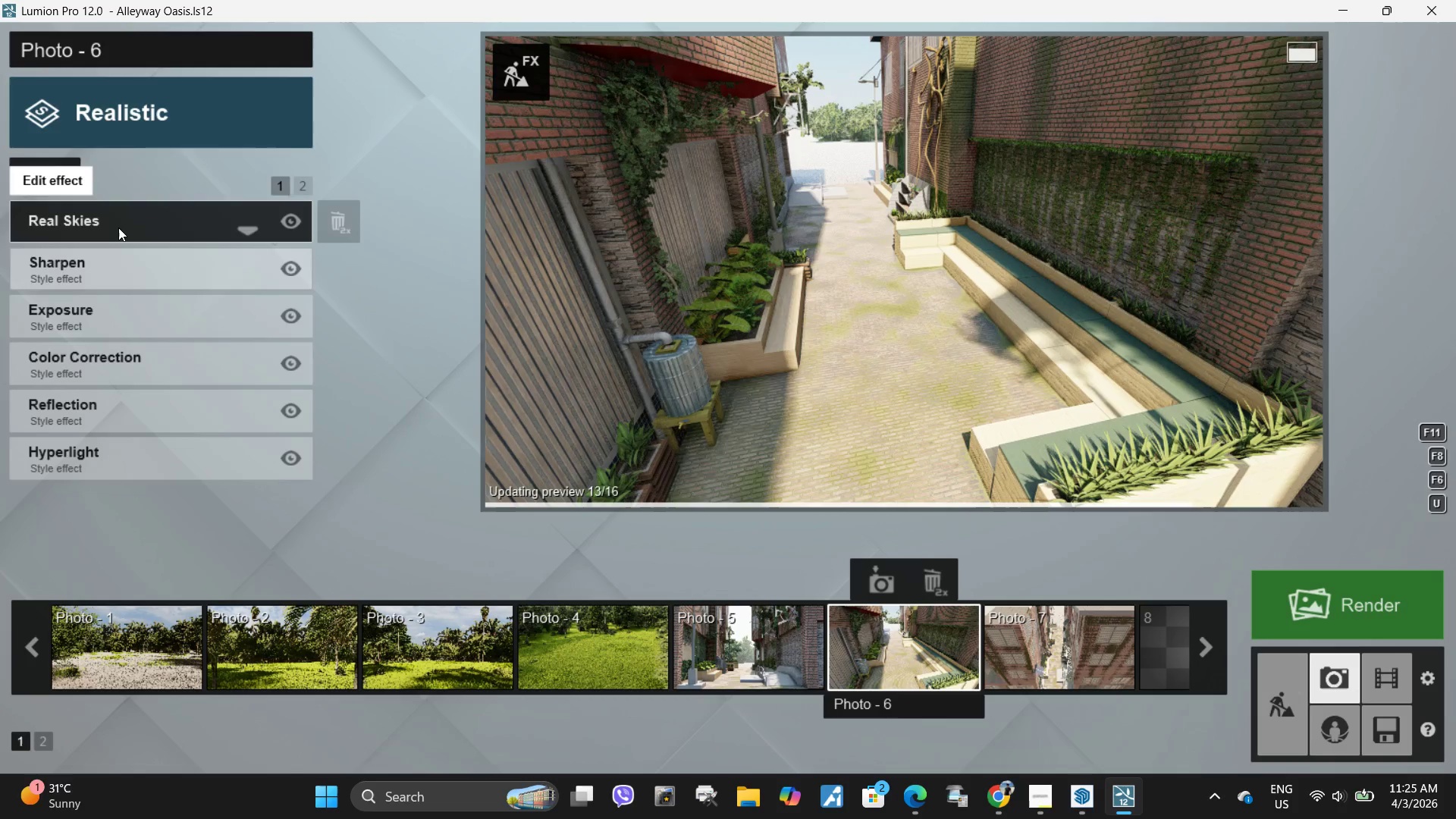 
left_click([118, 228])
 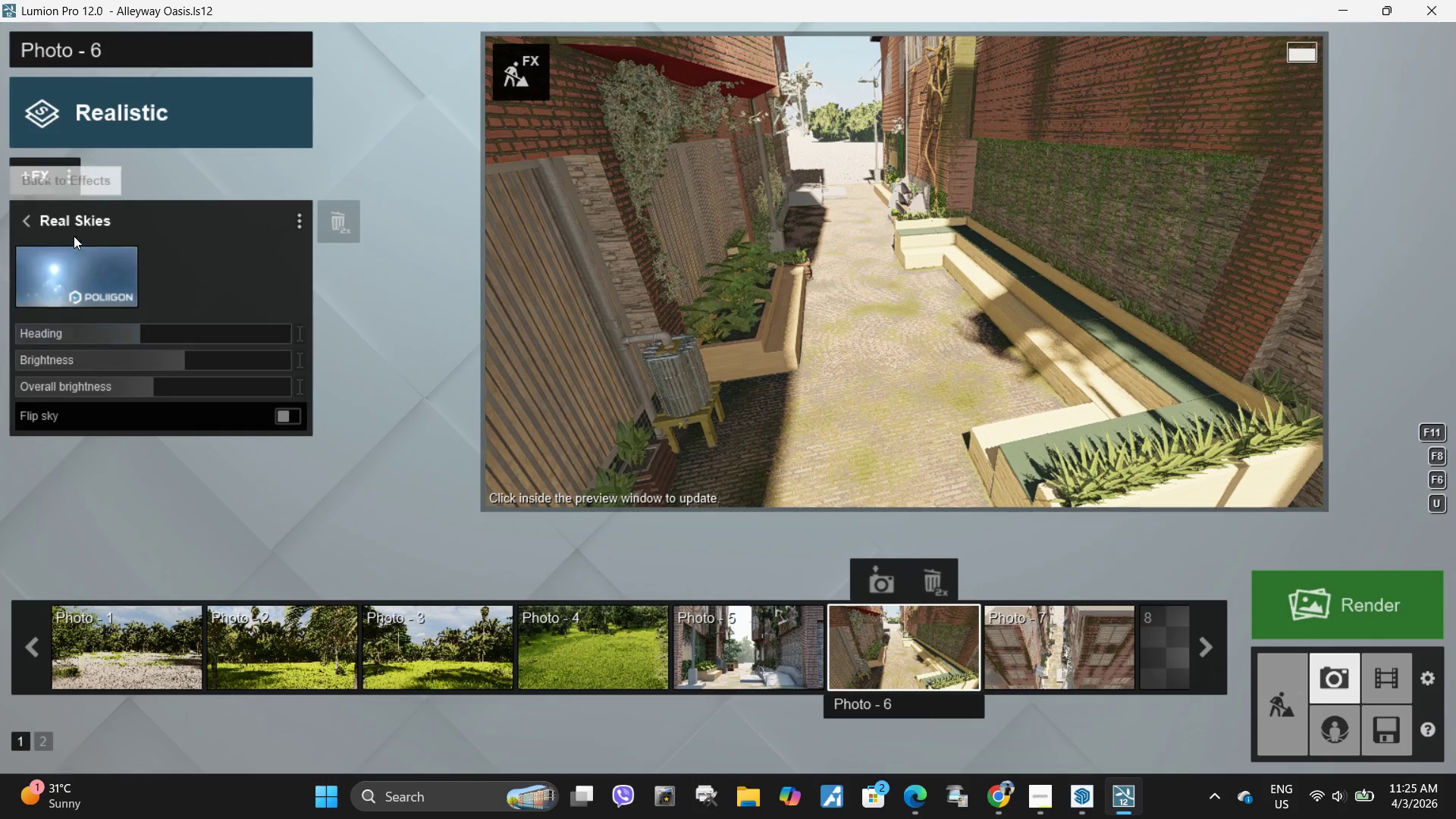 
left_click([39, 231])
 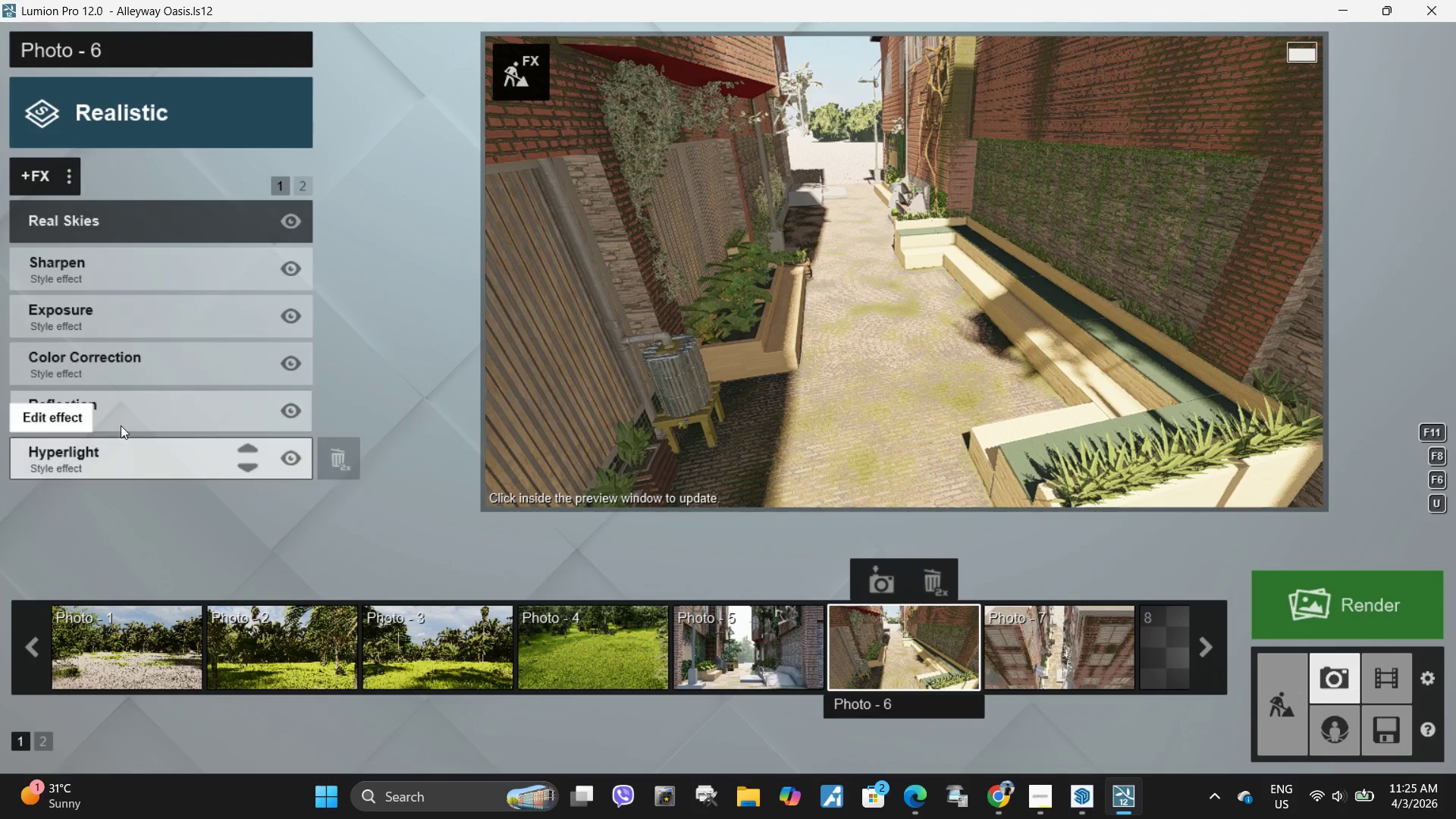 
left_click([124, 410])
 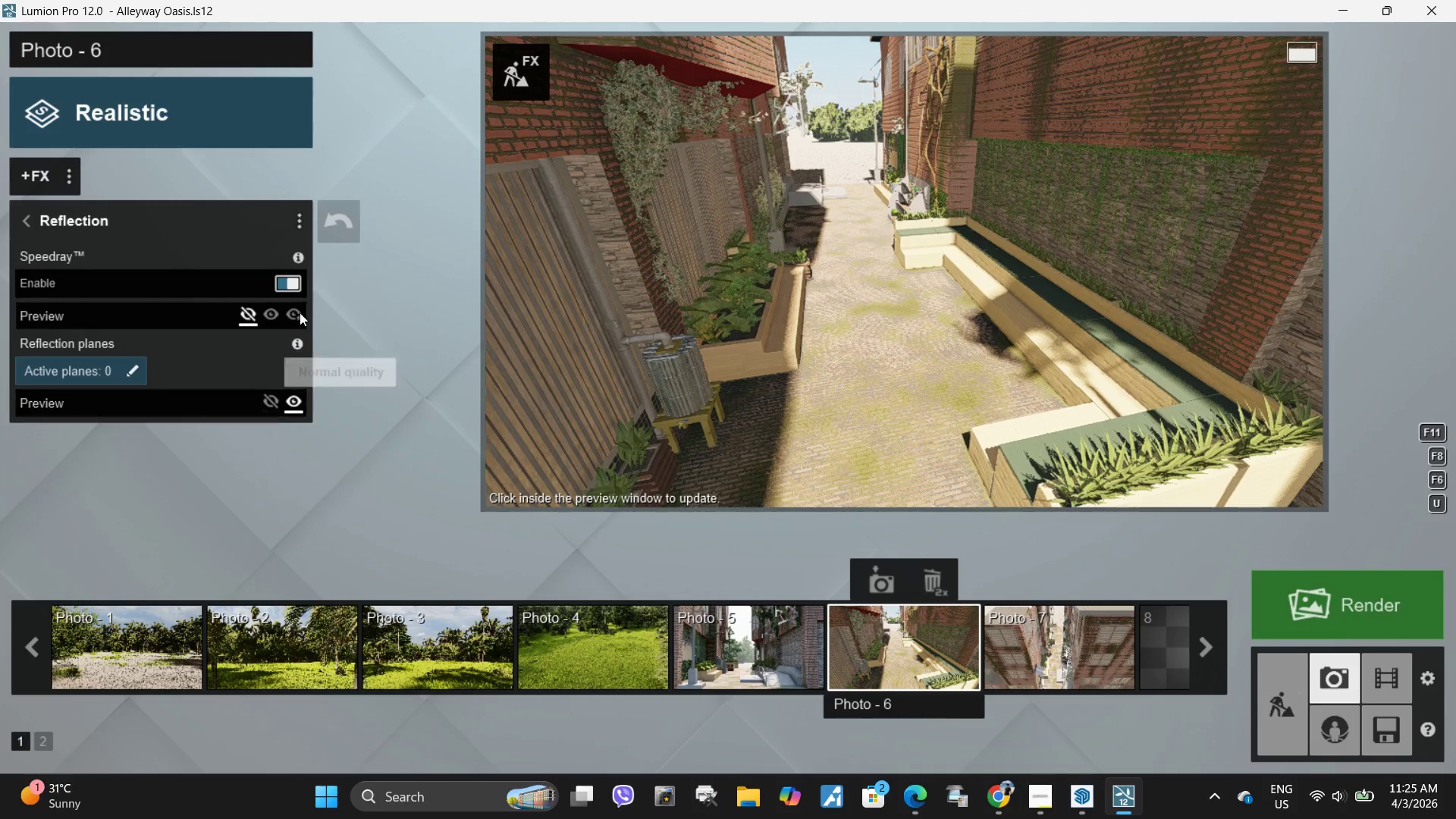 
left_click([295, 312])
 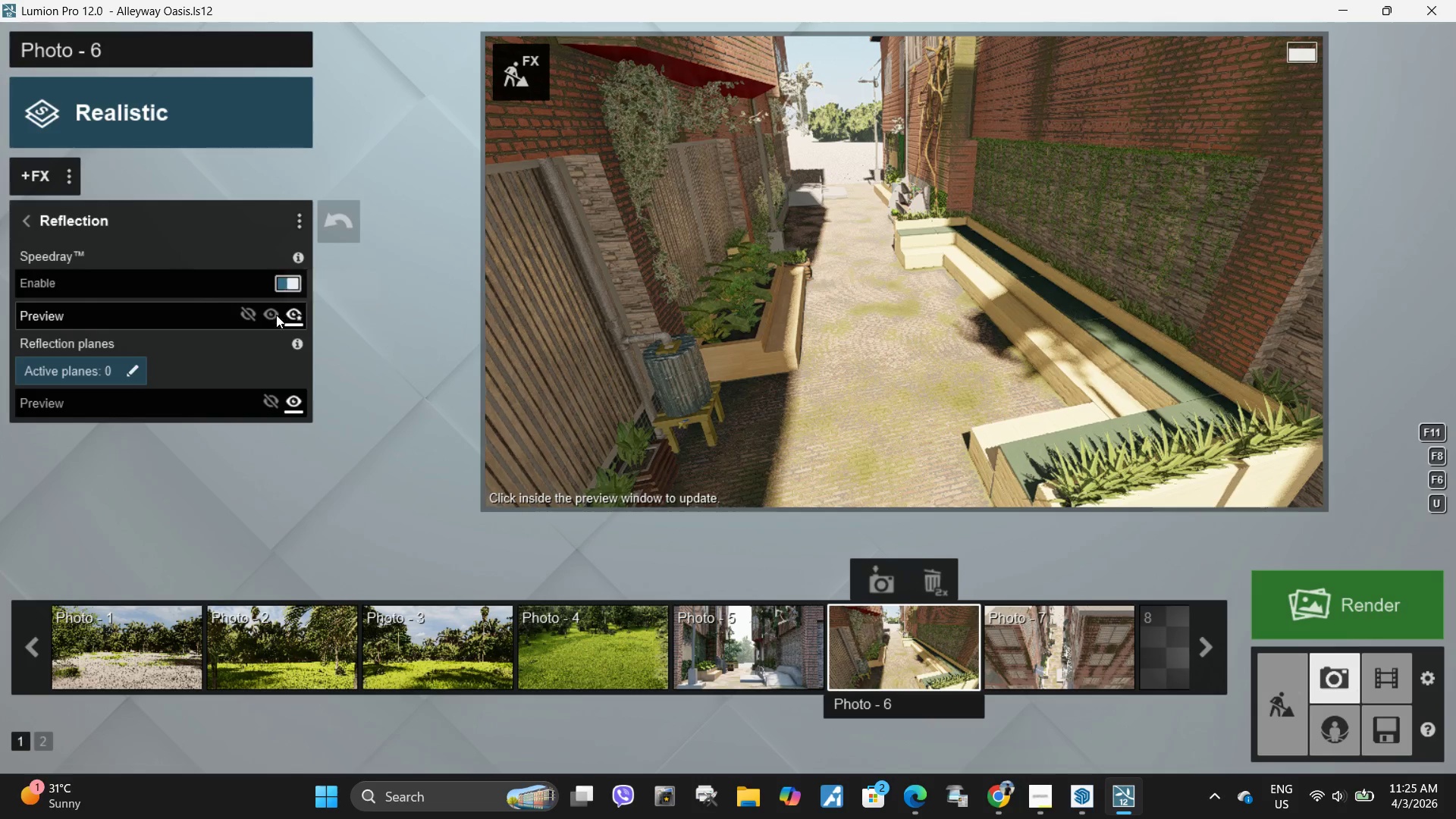 
left_click([270, 315])
 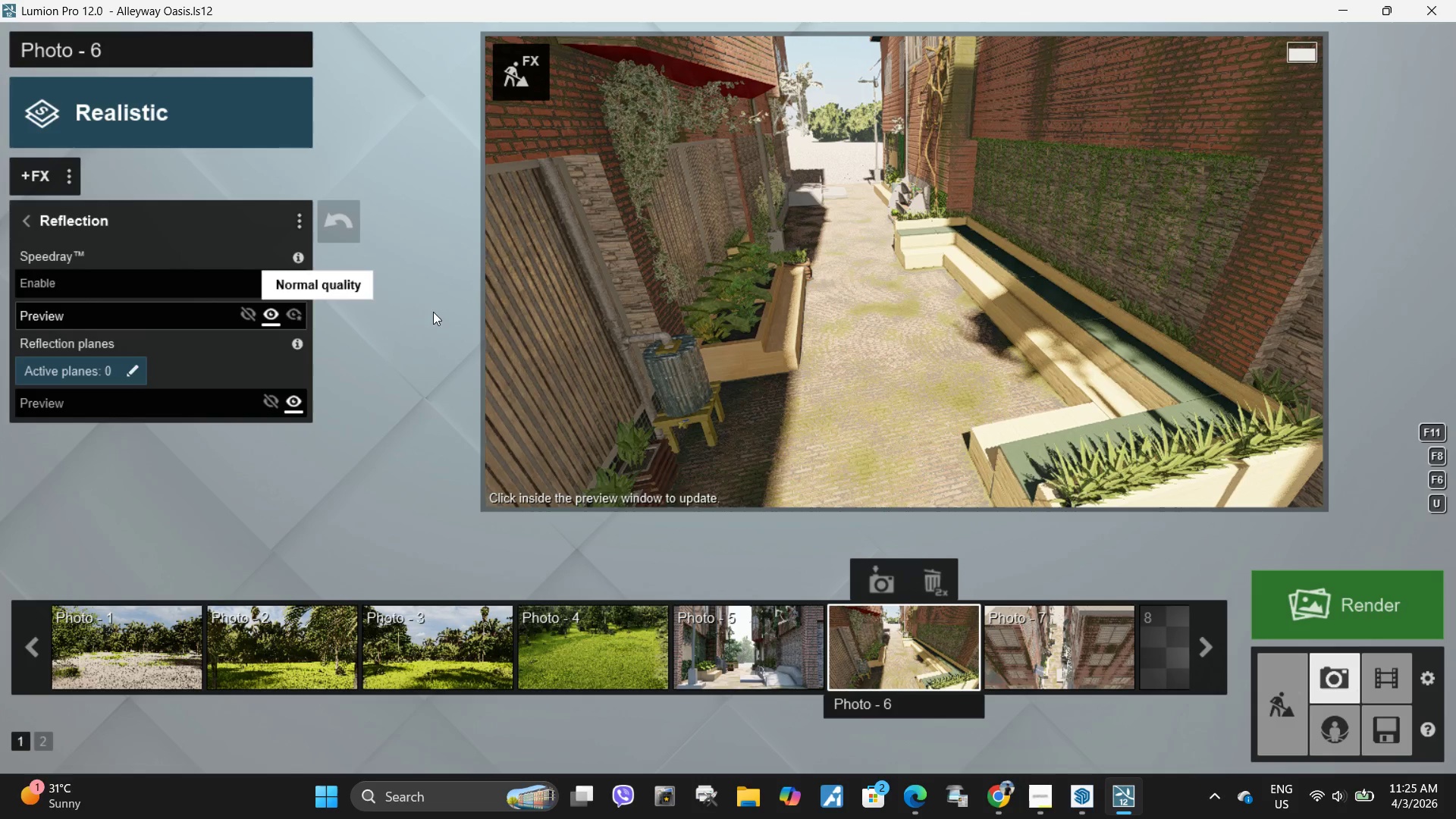 
left_click([1001, 356])
 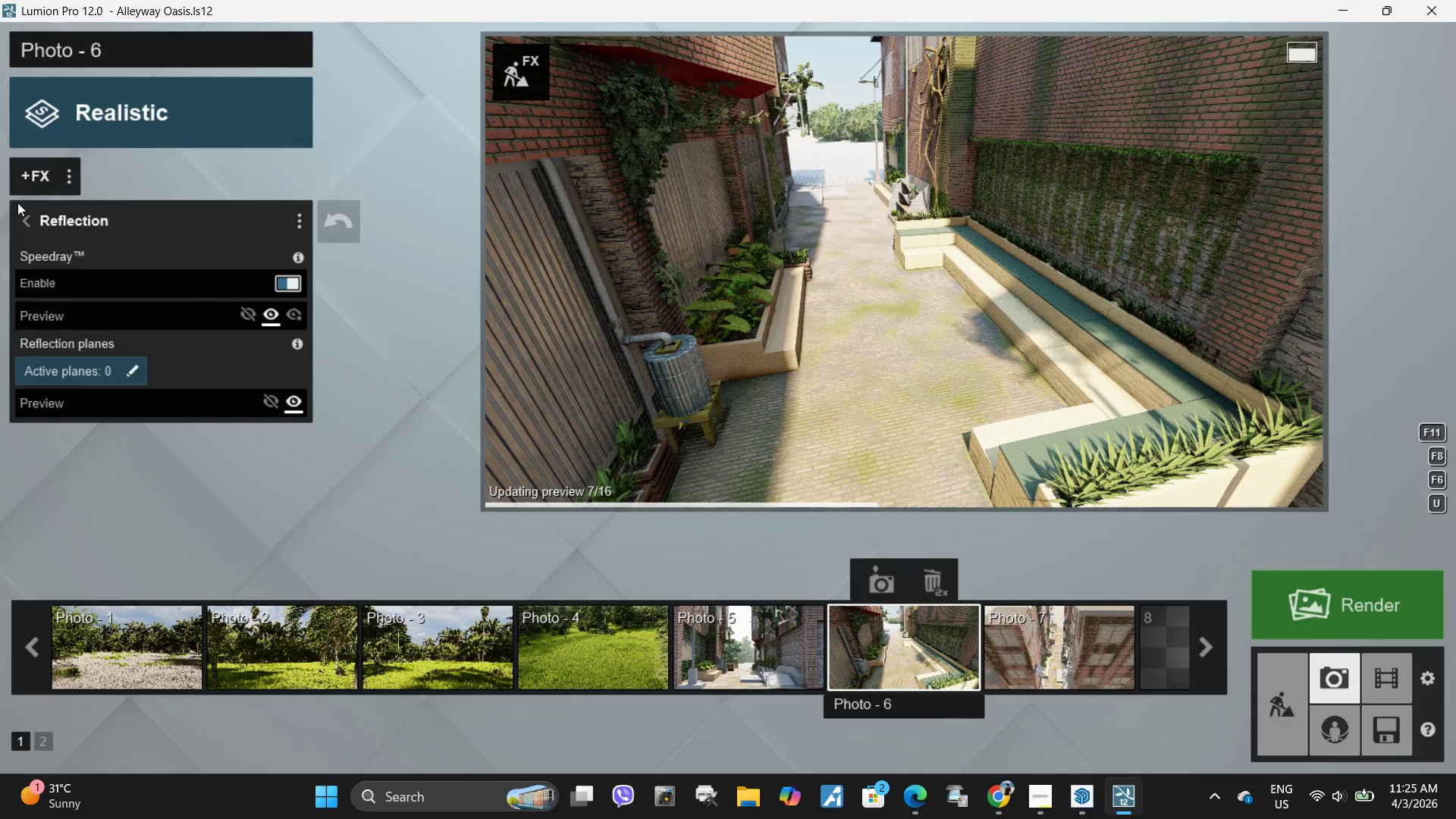 
left_click([30, 225])
 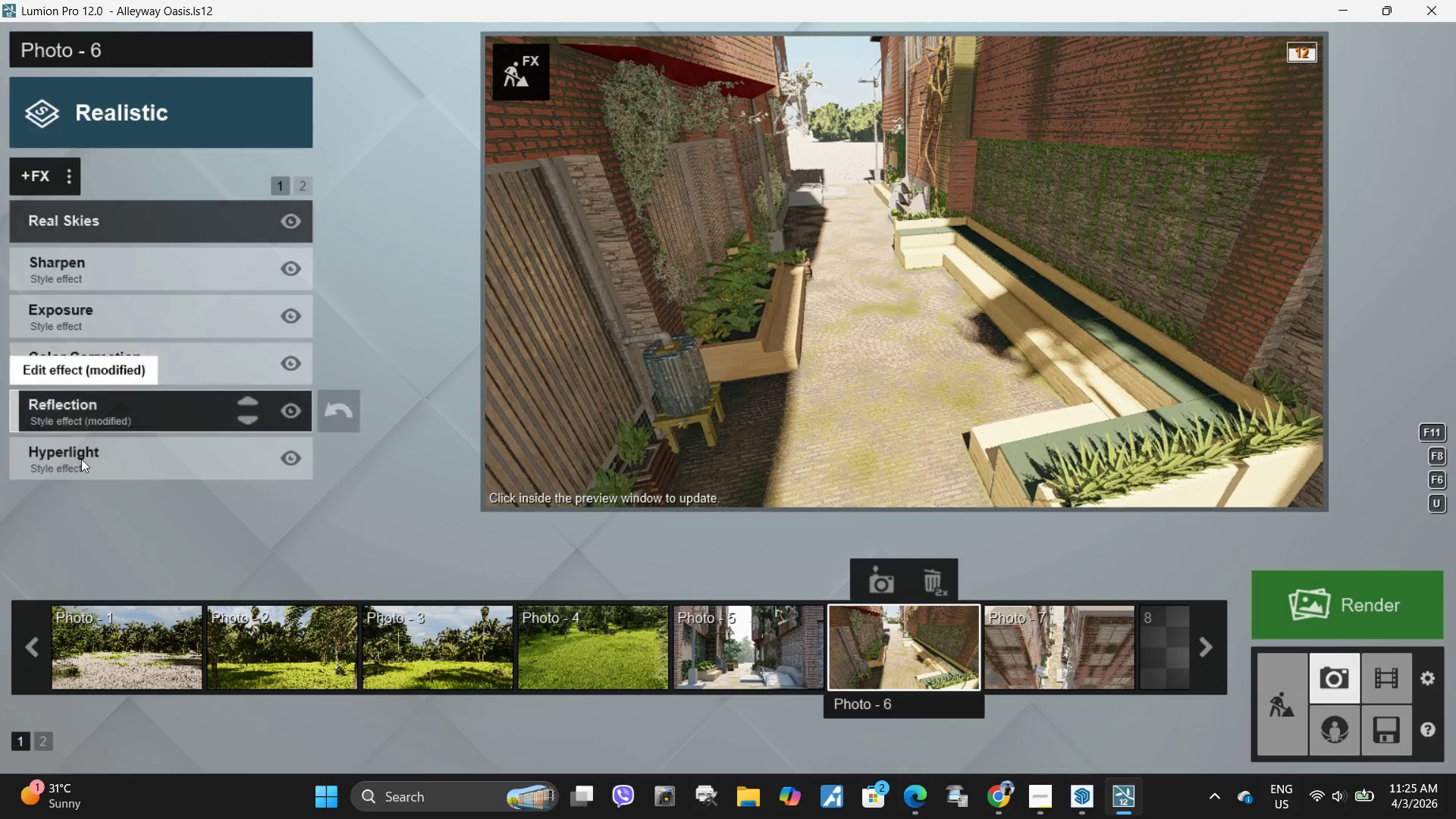 
left_click([82, 461])
 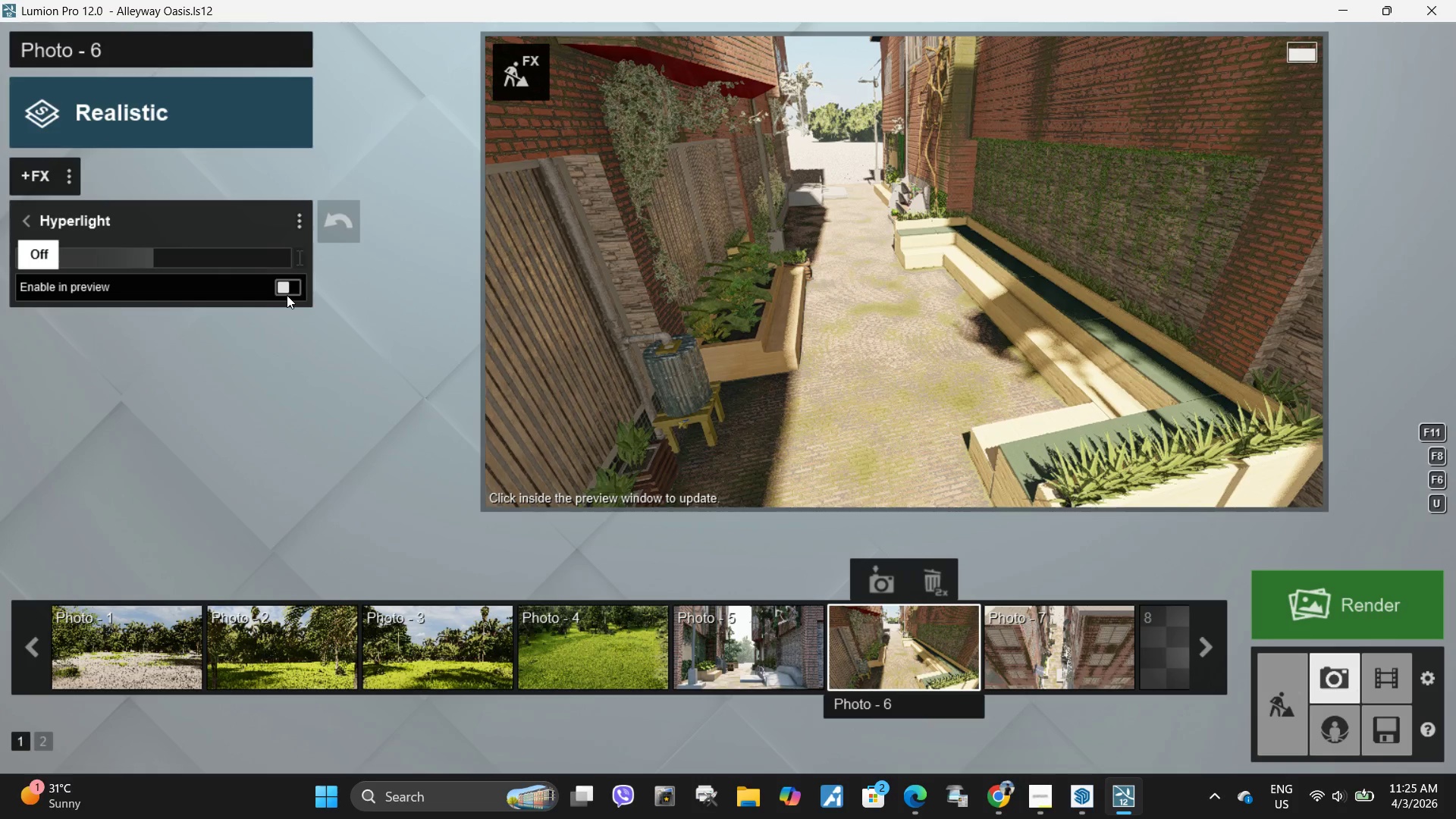 
double_click([852, 311])
 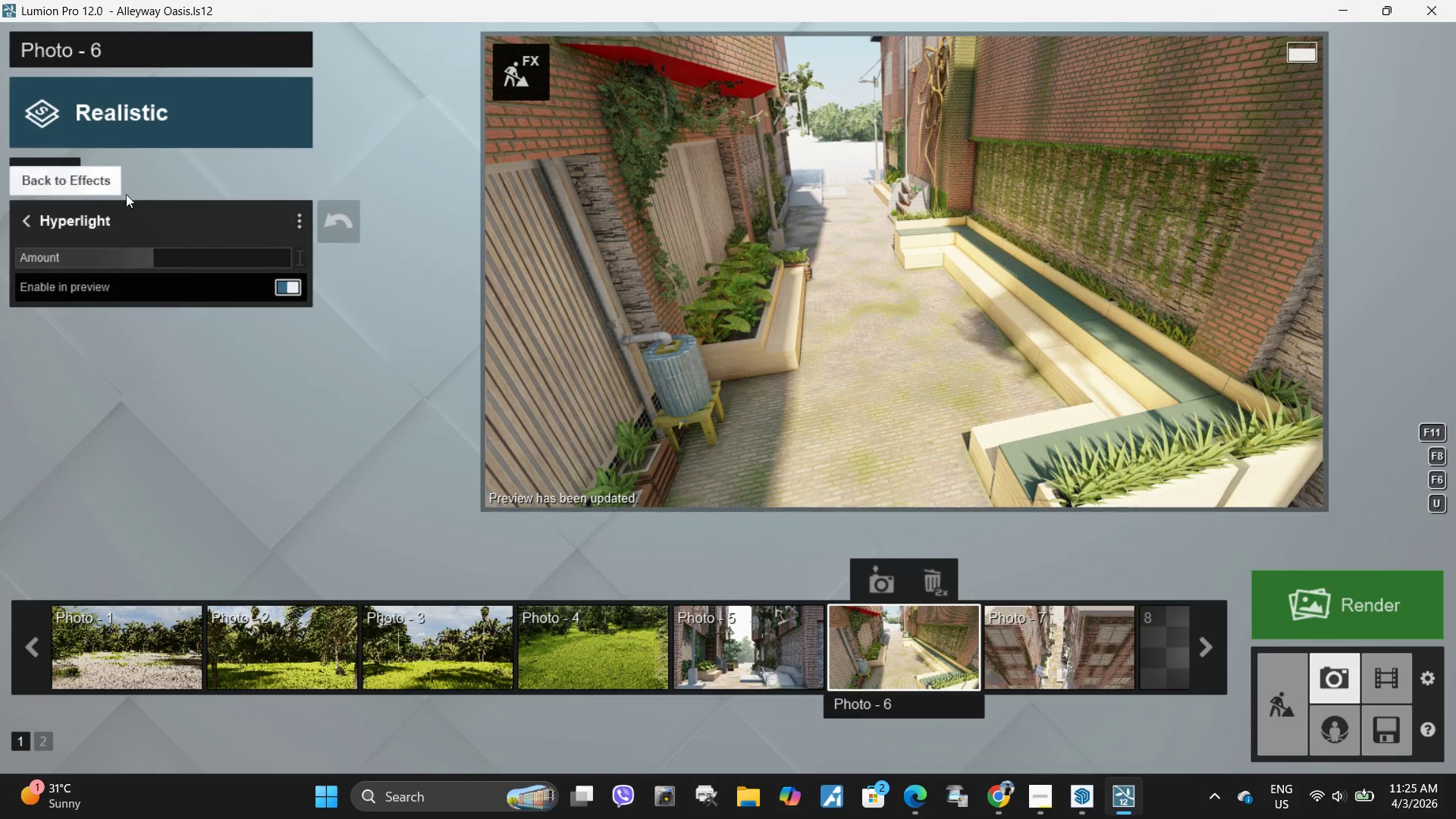 
left_click_drag(start_coordinate=[165, 262], to_coordinate=[118, 268])
 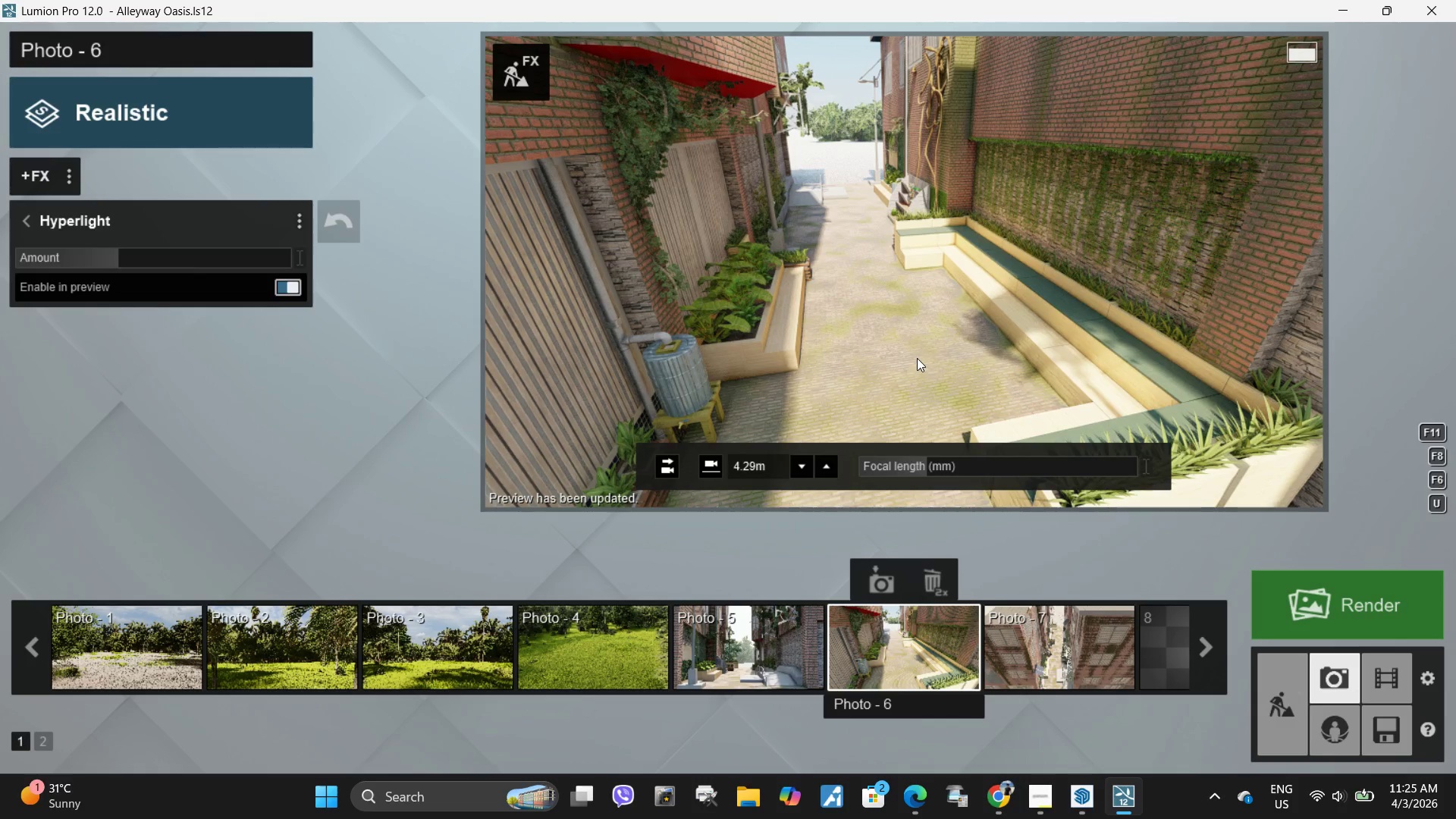 
wait(5.8)
 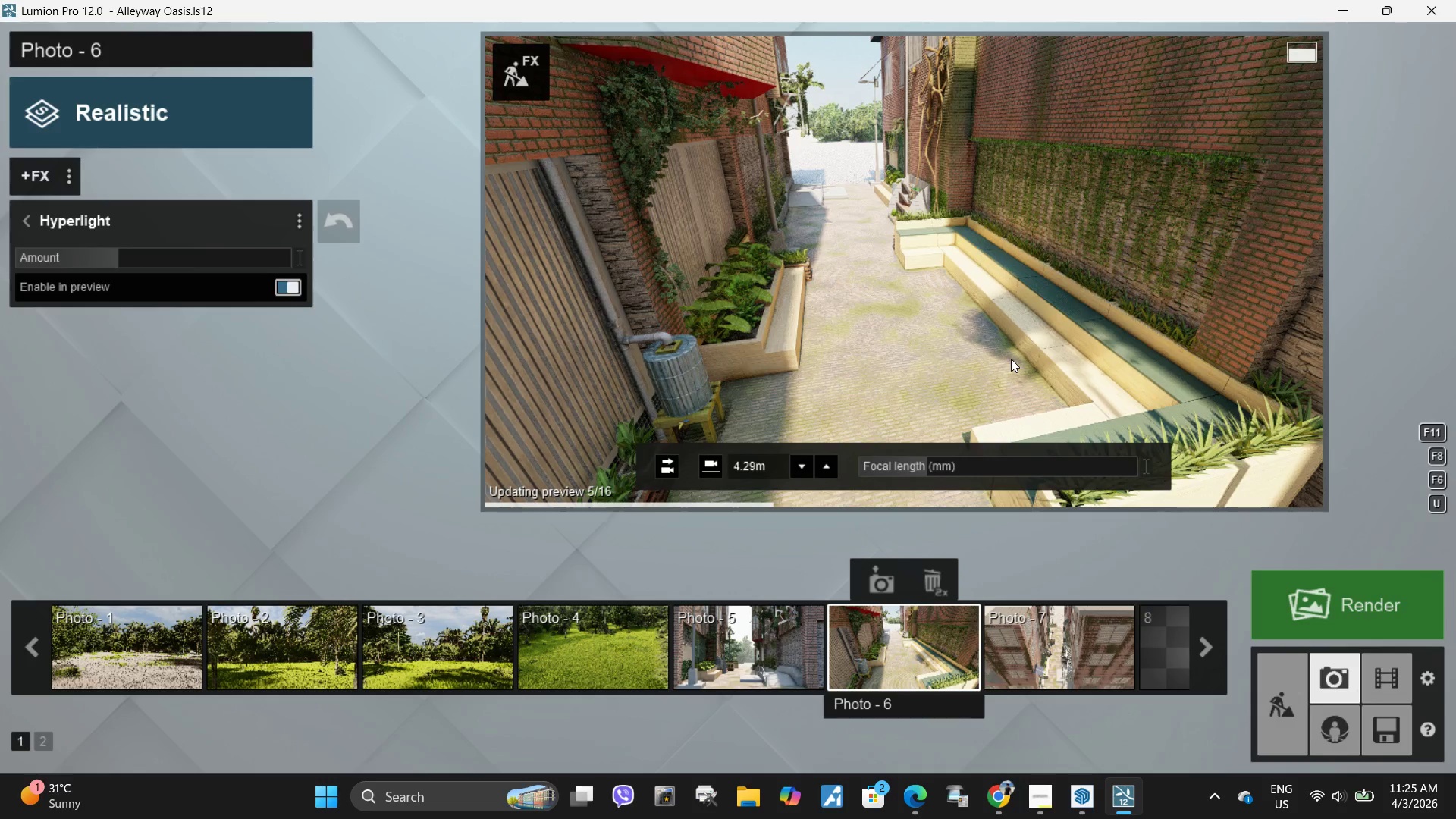 
key(E)
 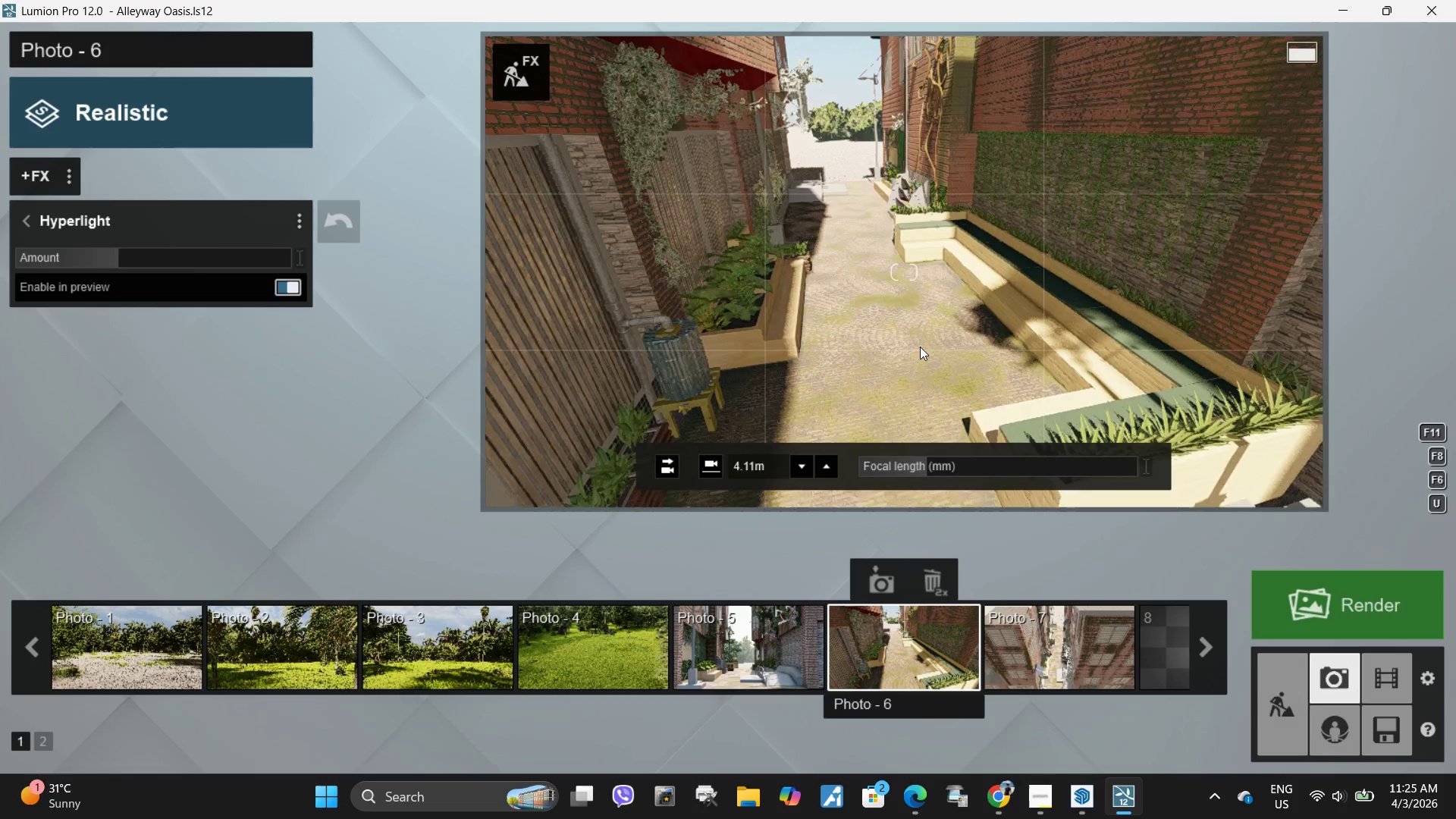 
type(eeww)
 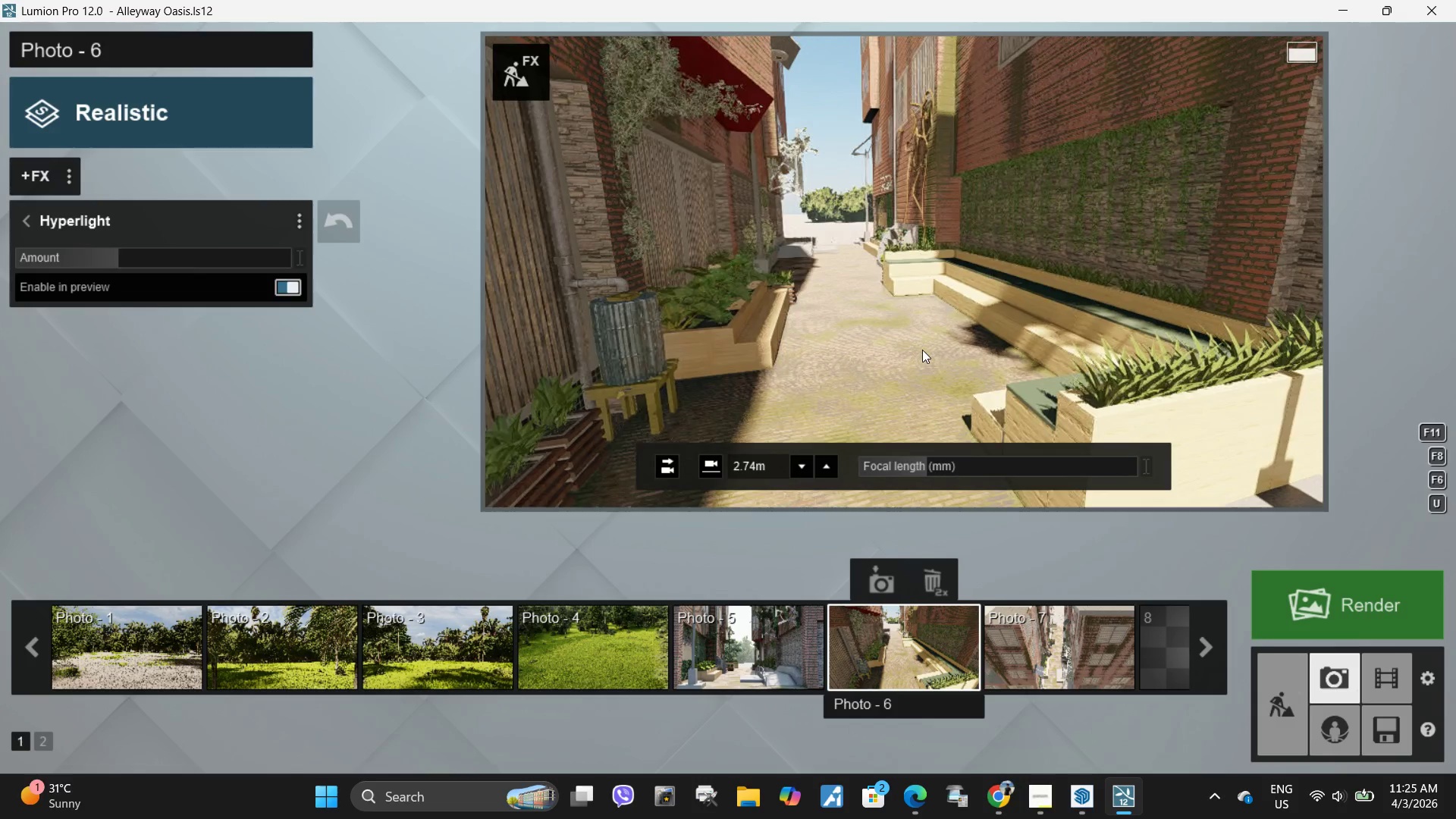 
left_click([922, 350])
 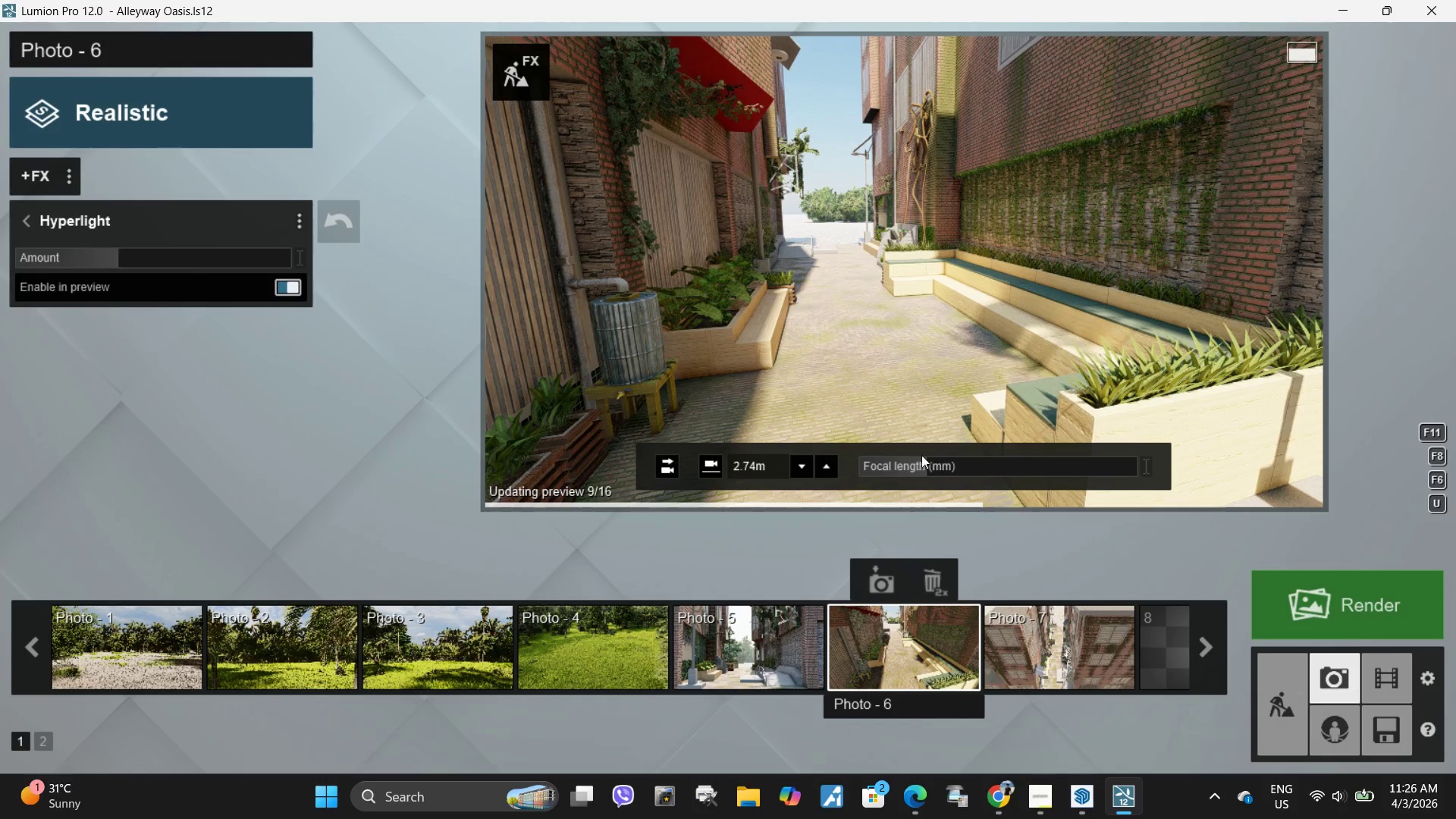 
left_click([919, 657])
 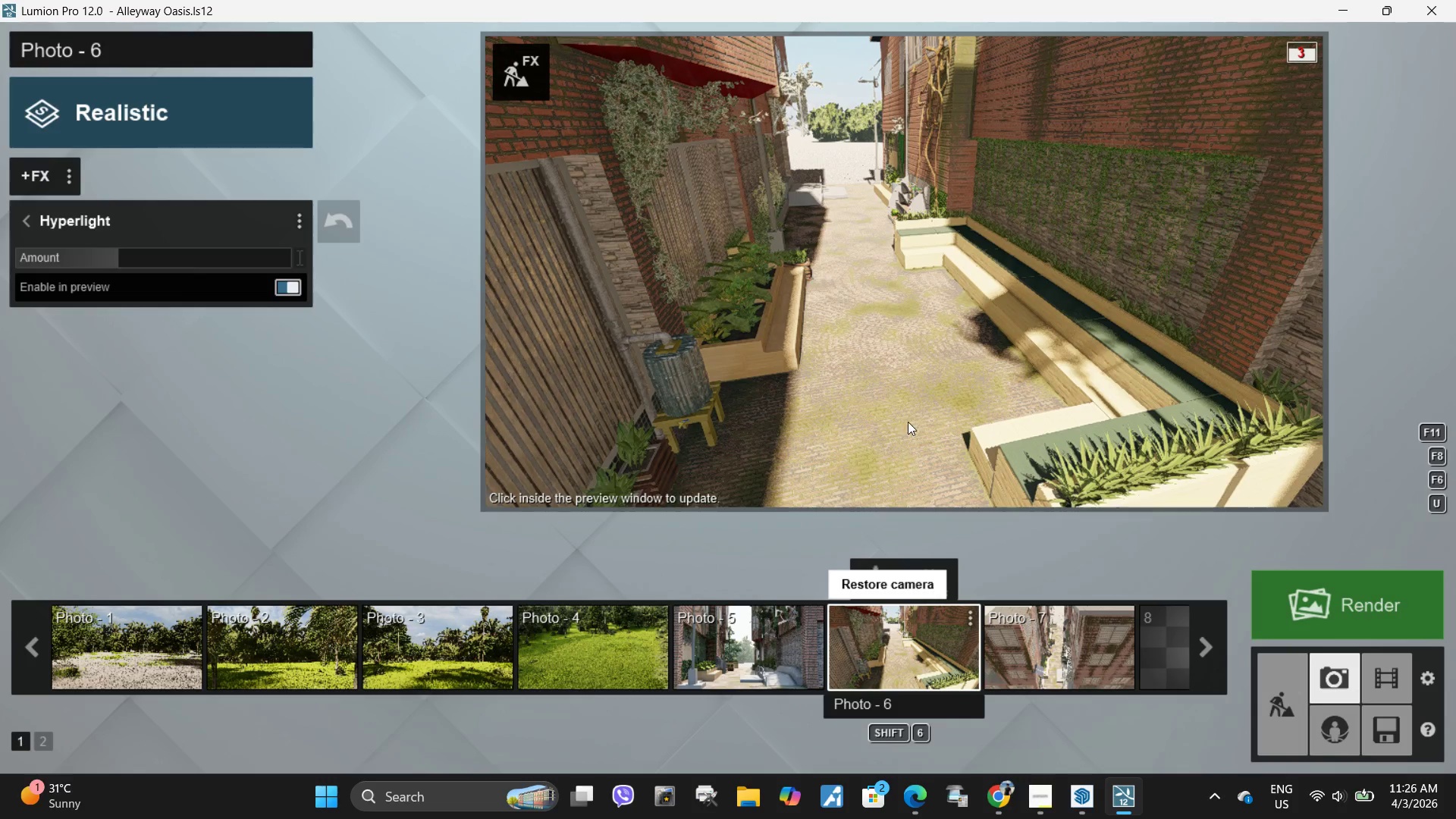 
type(eeqewadd)
 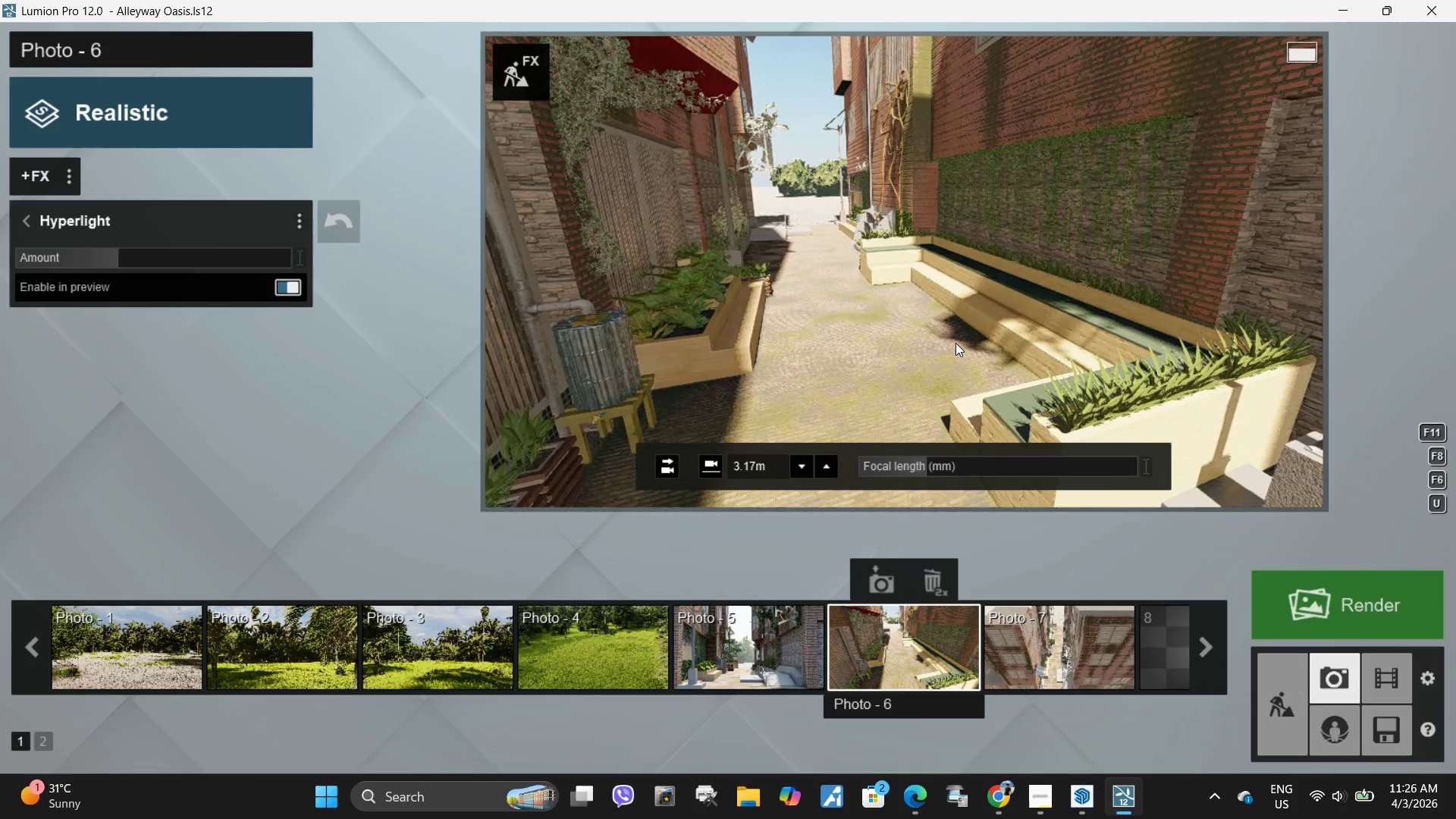 
left_click([956, 340])
 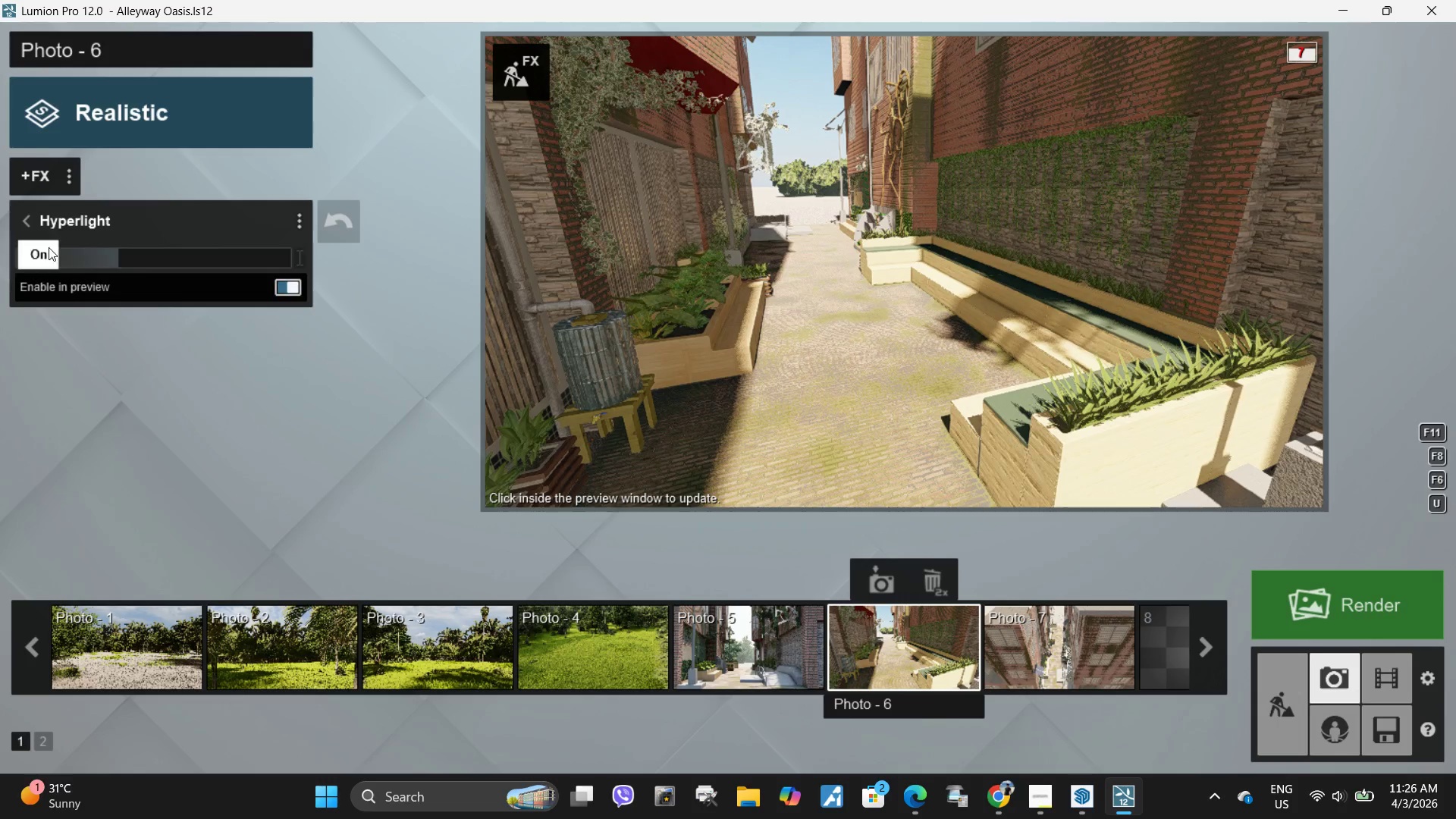 
wait(5.42)
 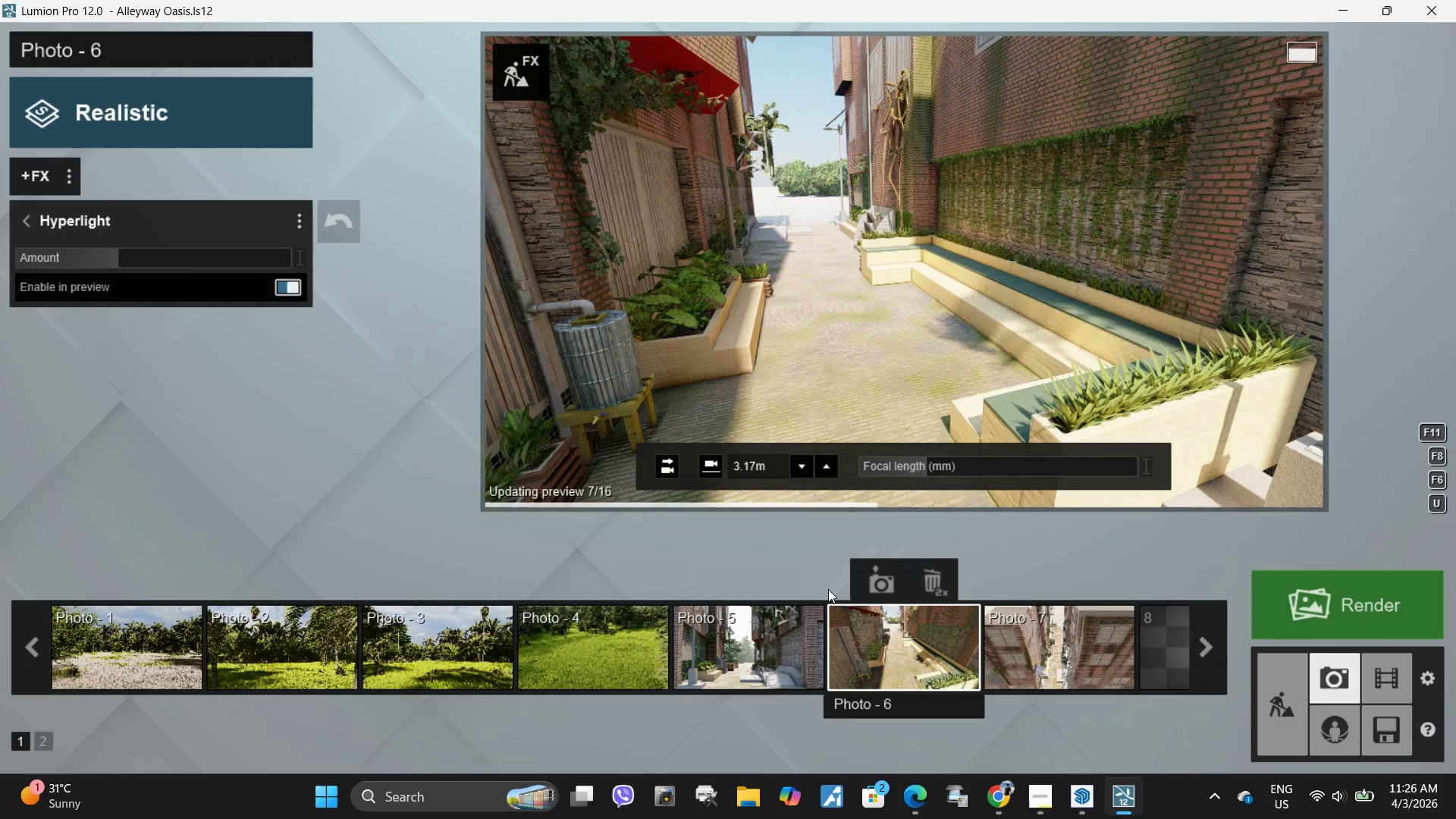 
left_click([33, 221])
 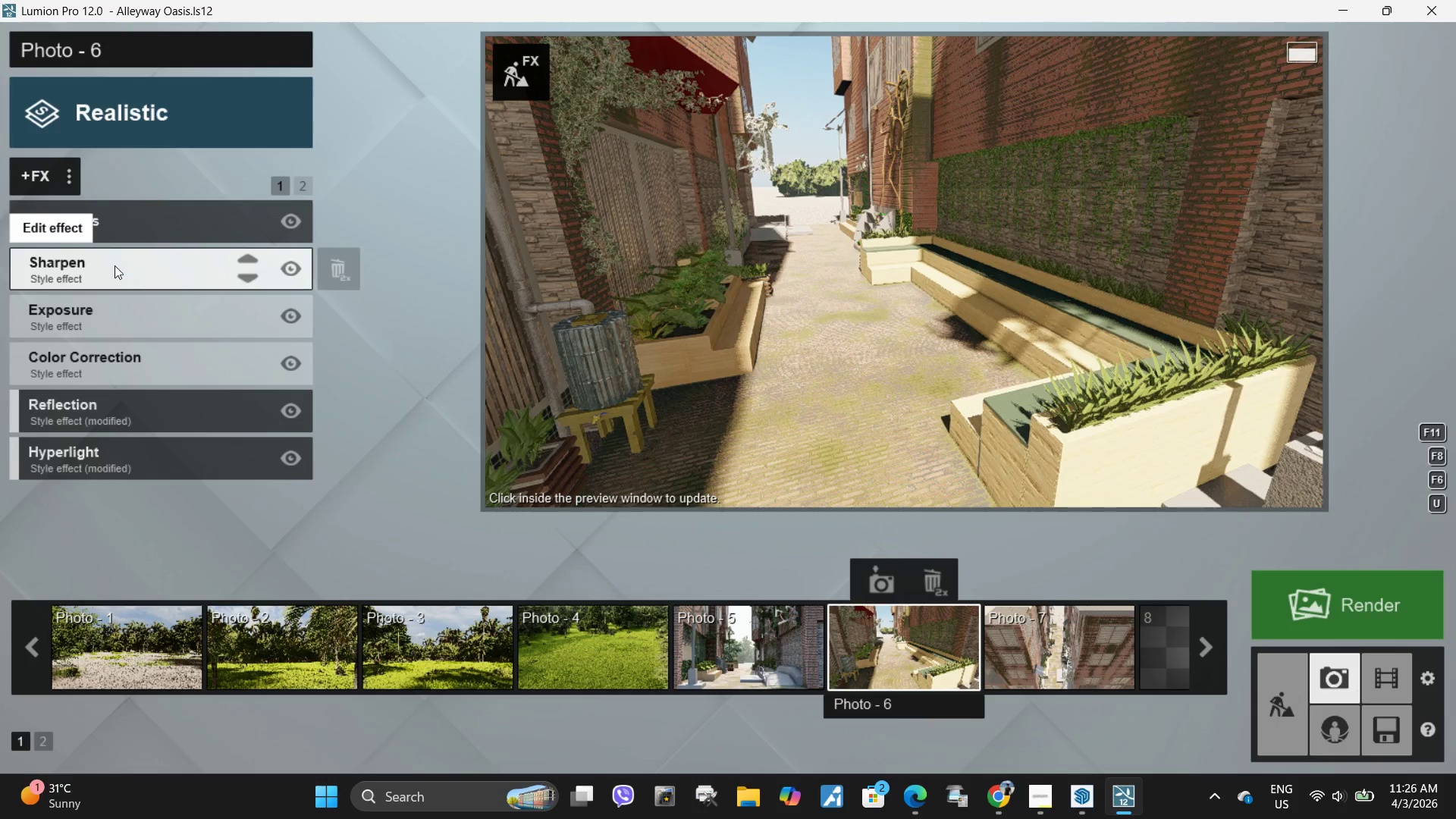 
left_click([121, 228])
 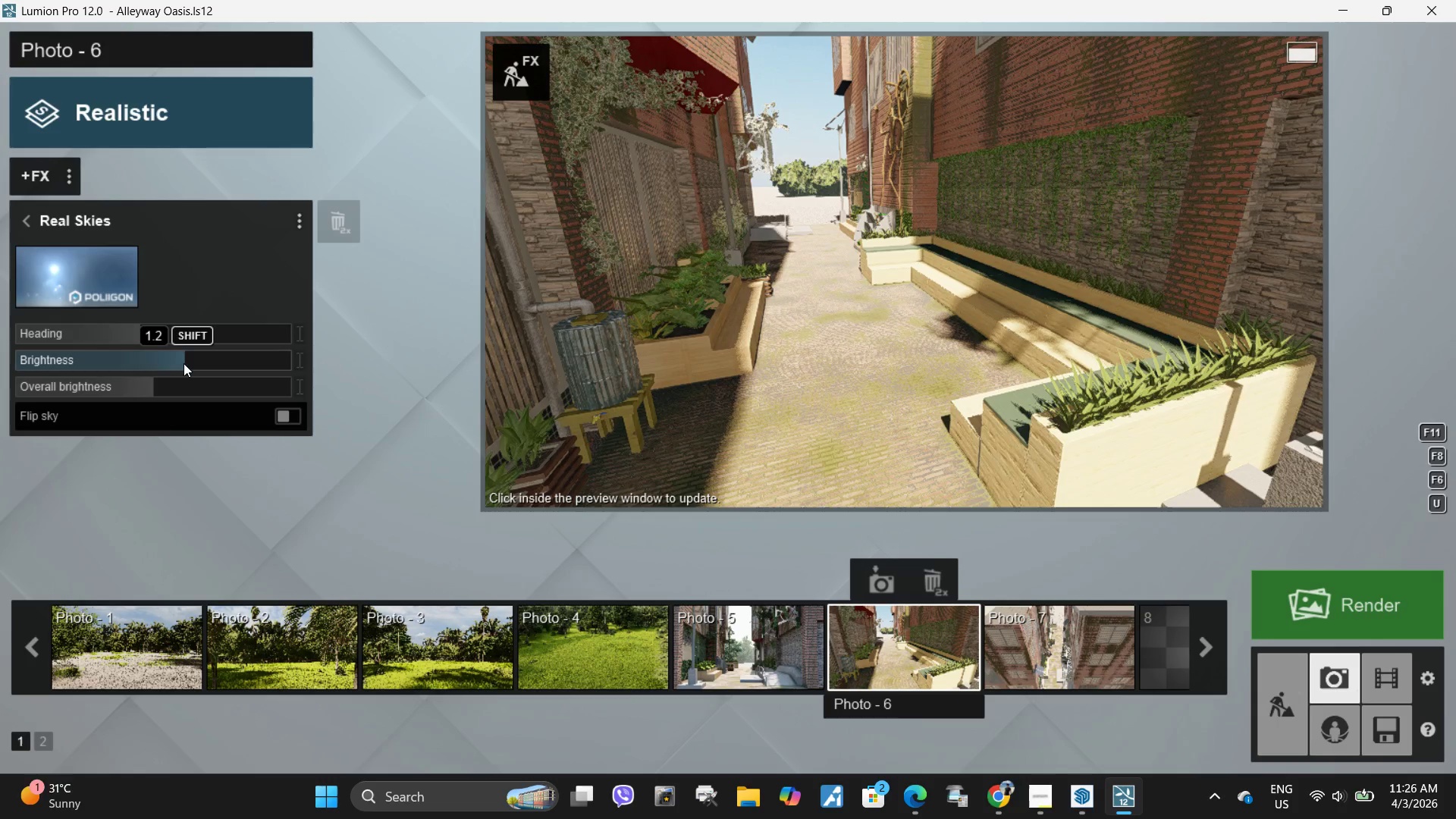 
left_click_drag(start_coordinate=[180, 360], to_coordinate=[162, 364])
 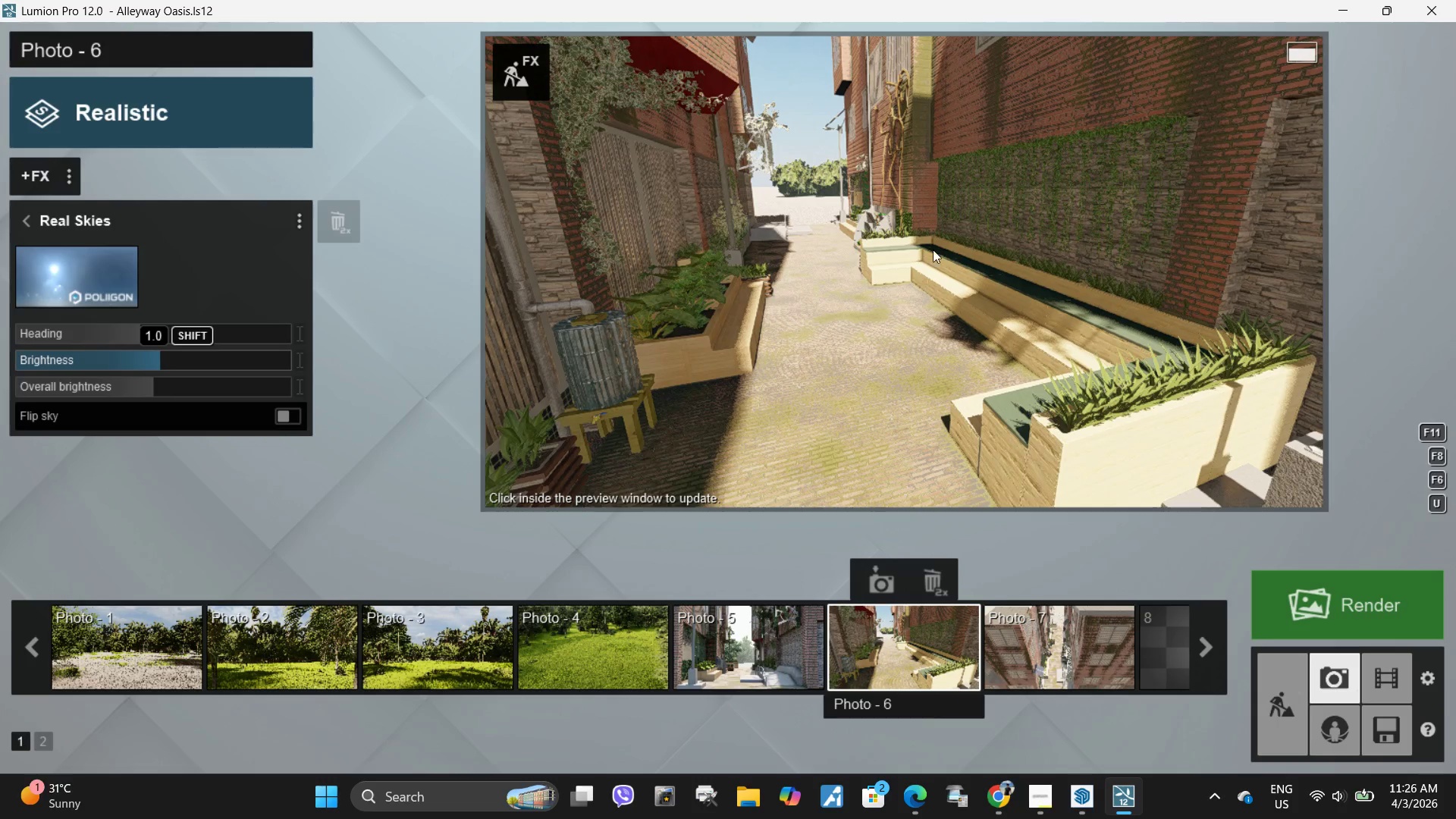 
left_click([1006, 249])
 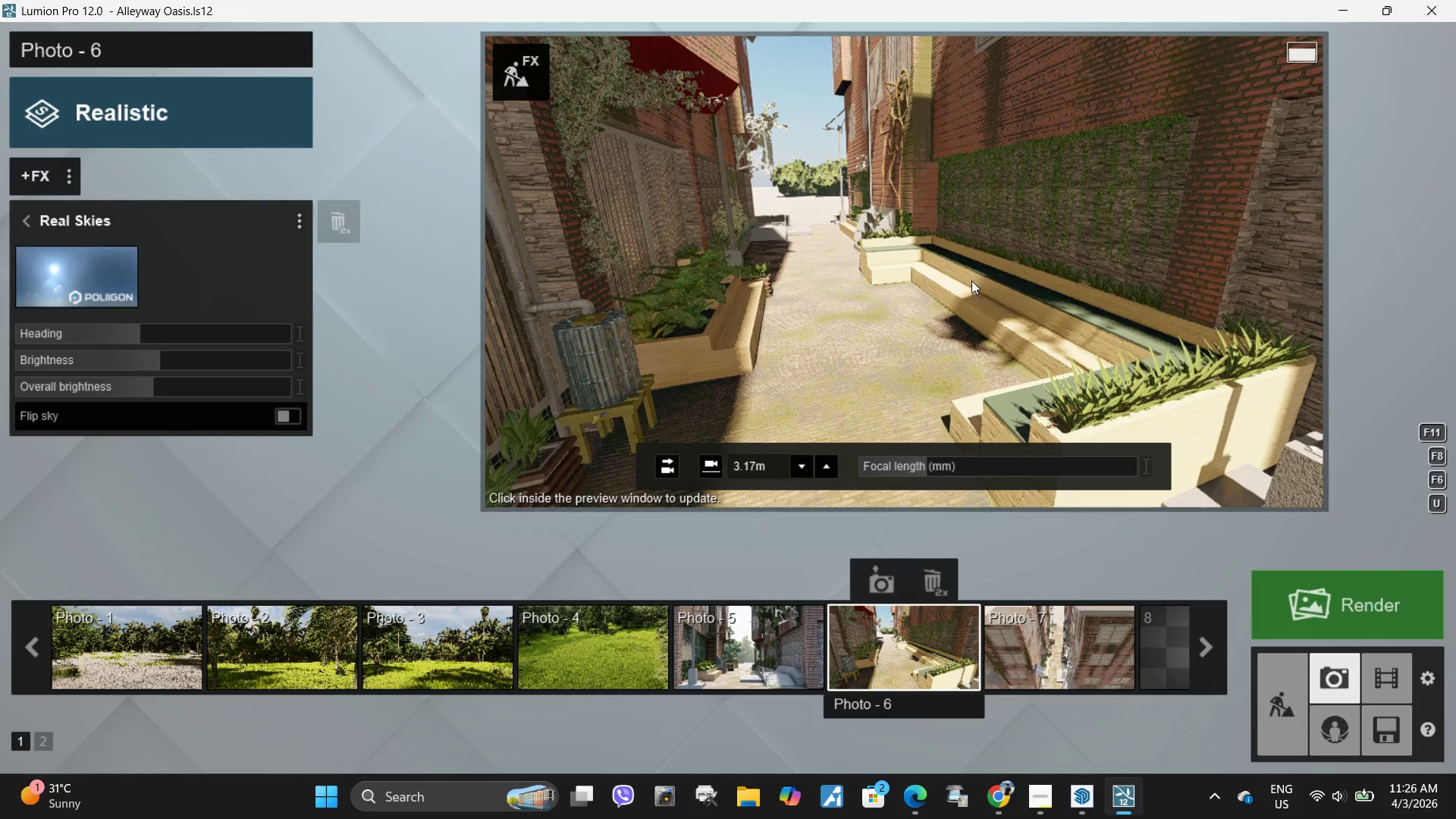 
left_click([902, 328])
 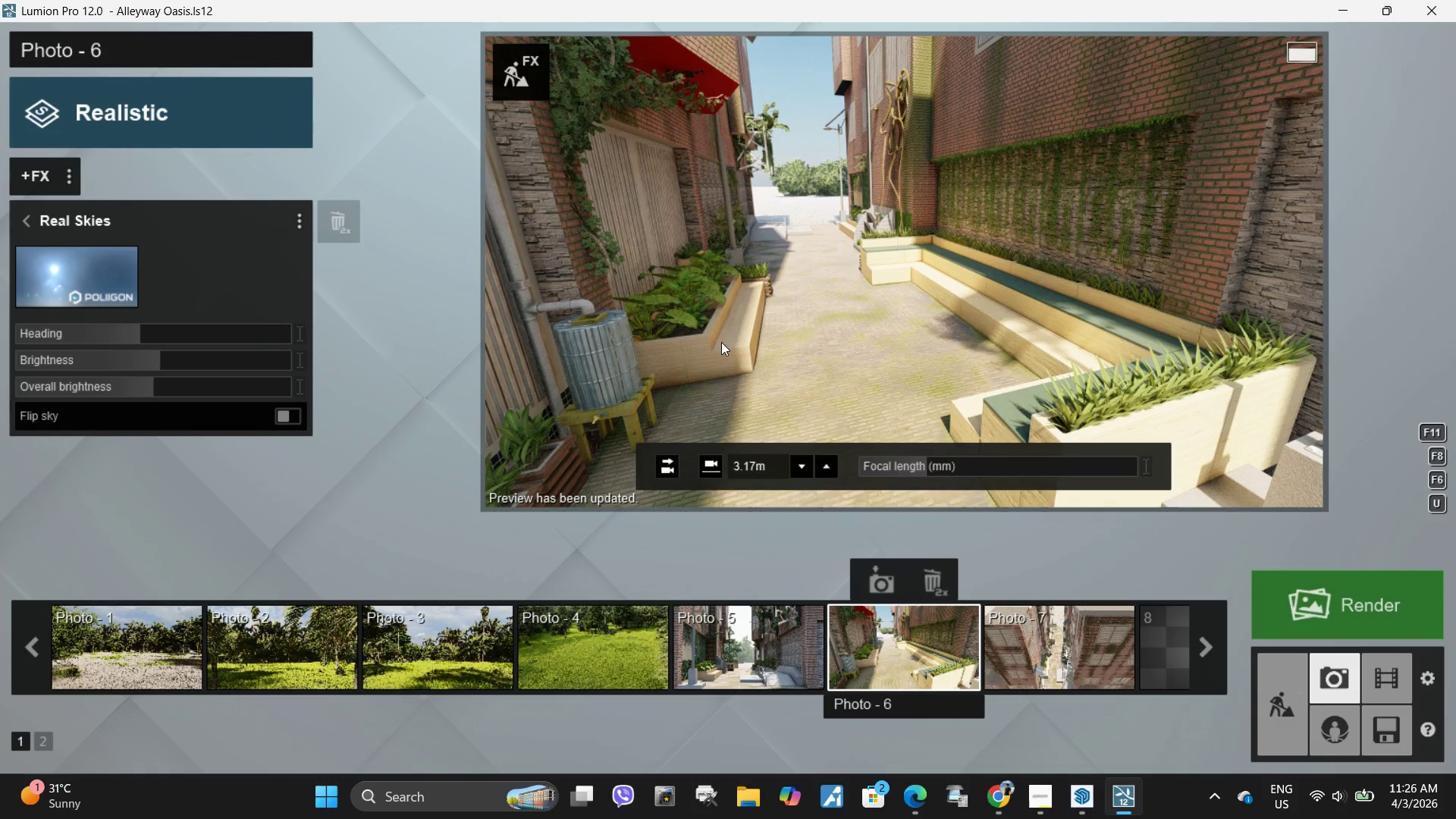 
wait(6.05)
 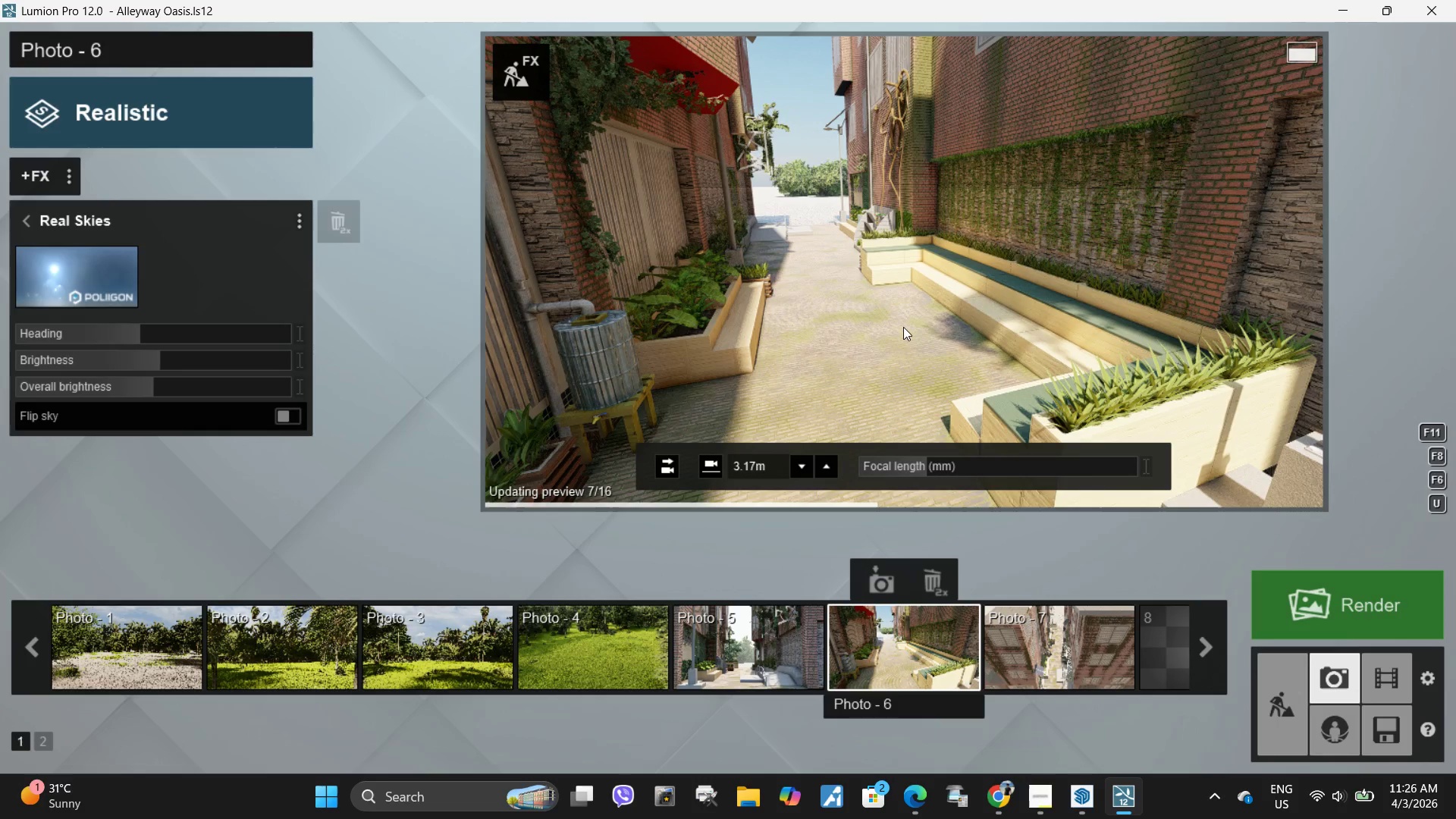 
left_click([35, 221])
 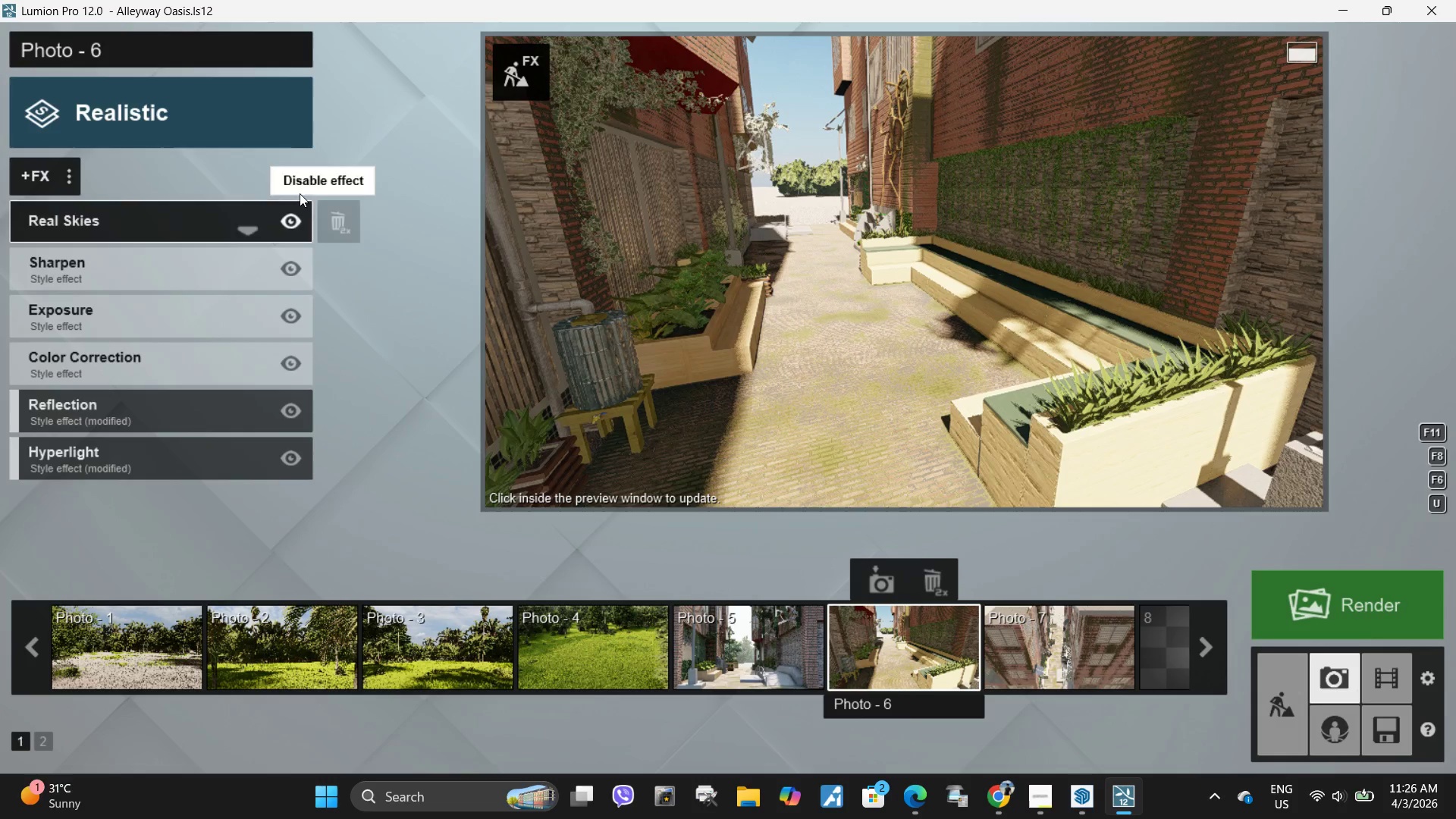 
left_click([297, 190])
 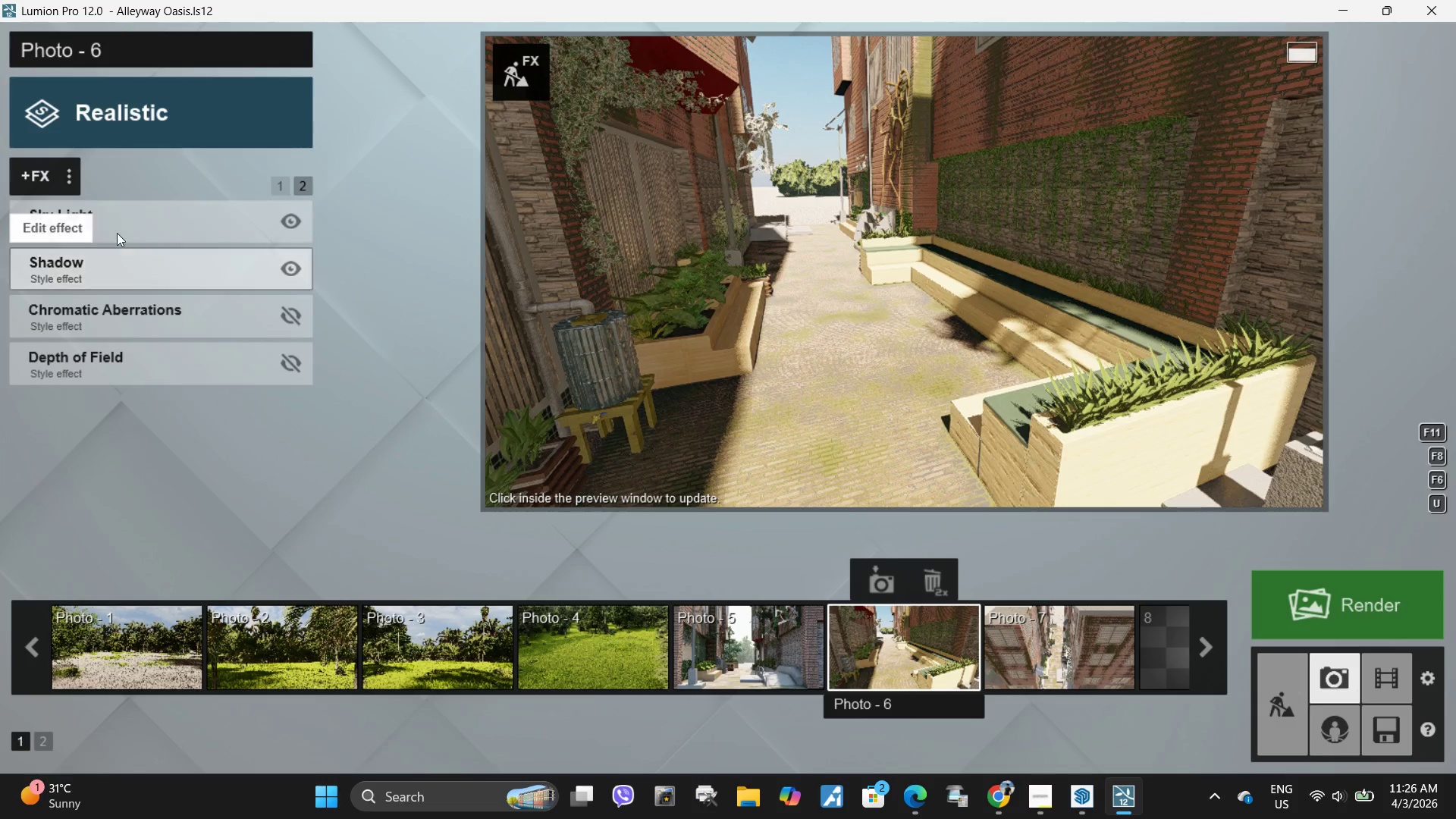 
left_click([101, 258])
 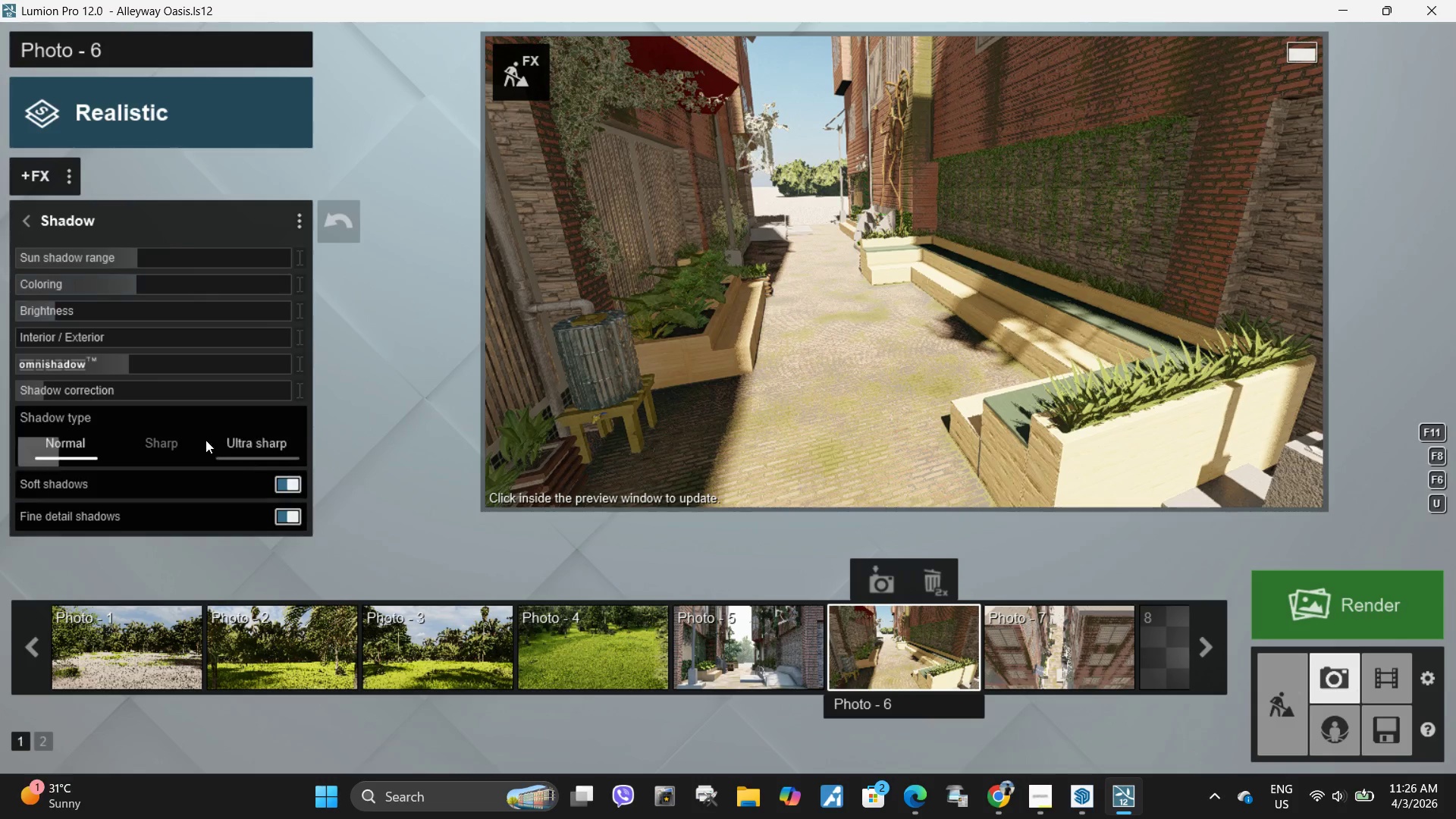 
left_click([168, 440])
 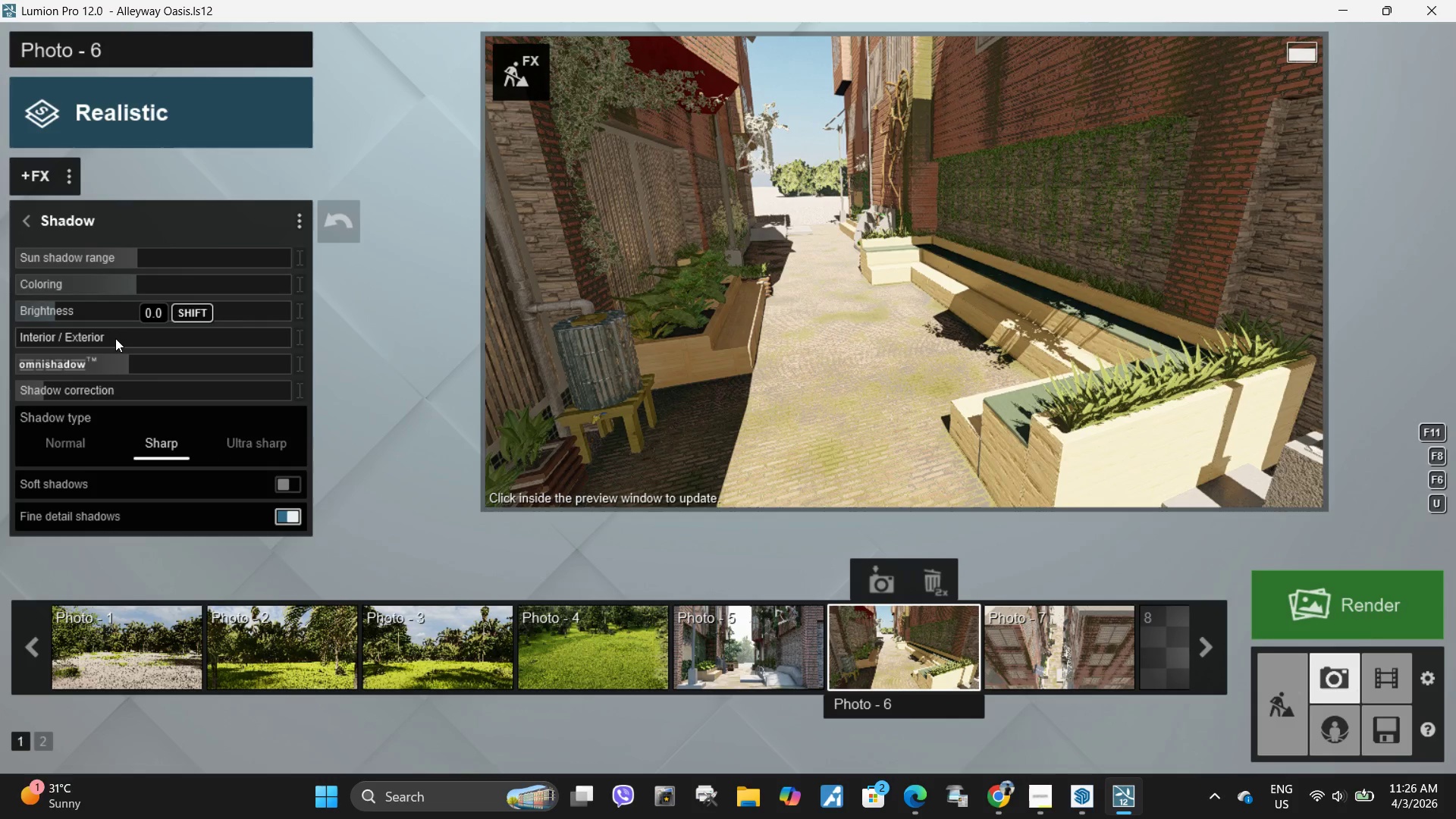 
left_click_drag(start_coordinate=[112, 337], to_coordinate=[186, 341])
 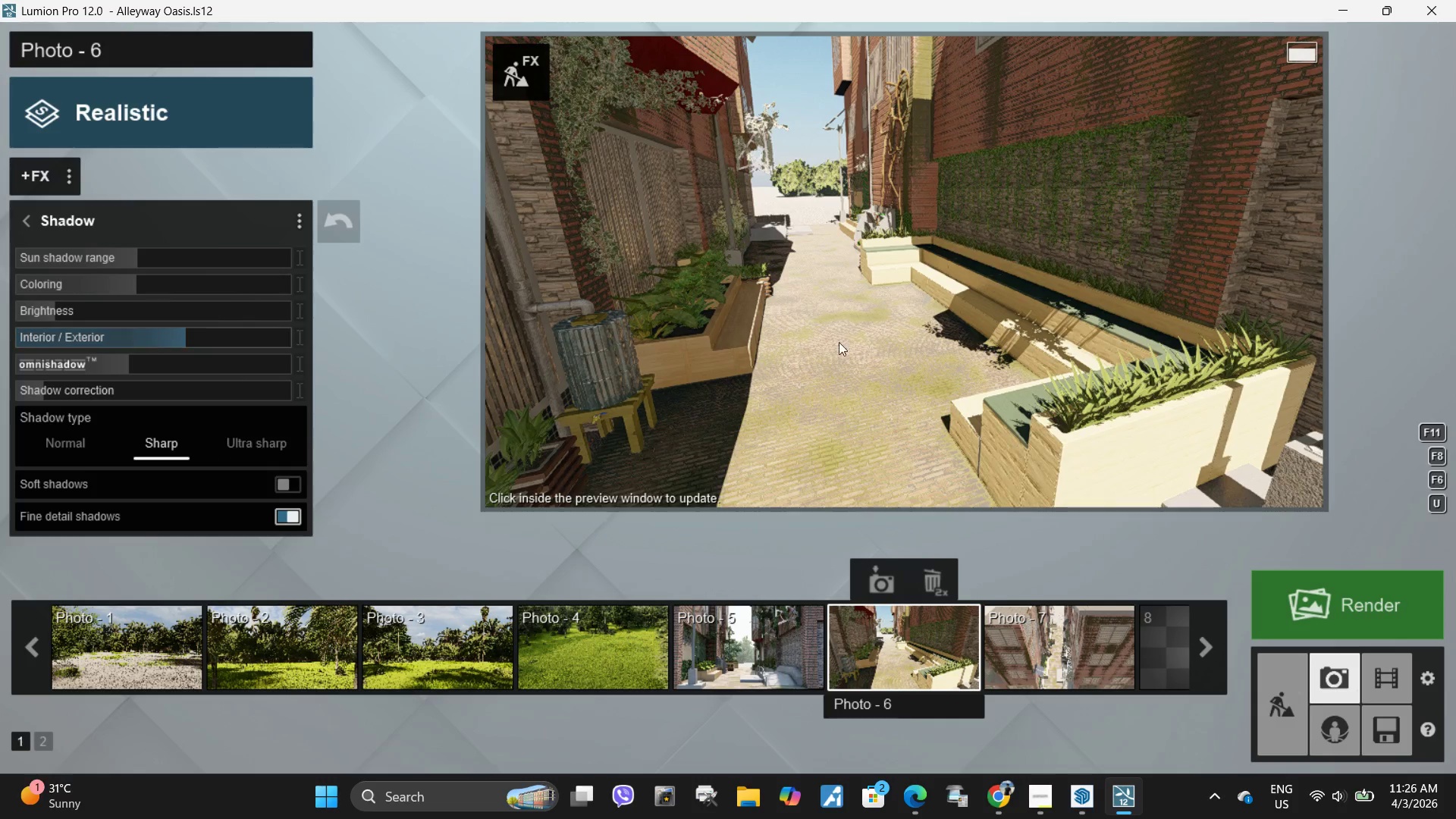 
left_click([871, 332])
 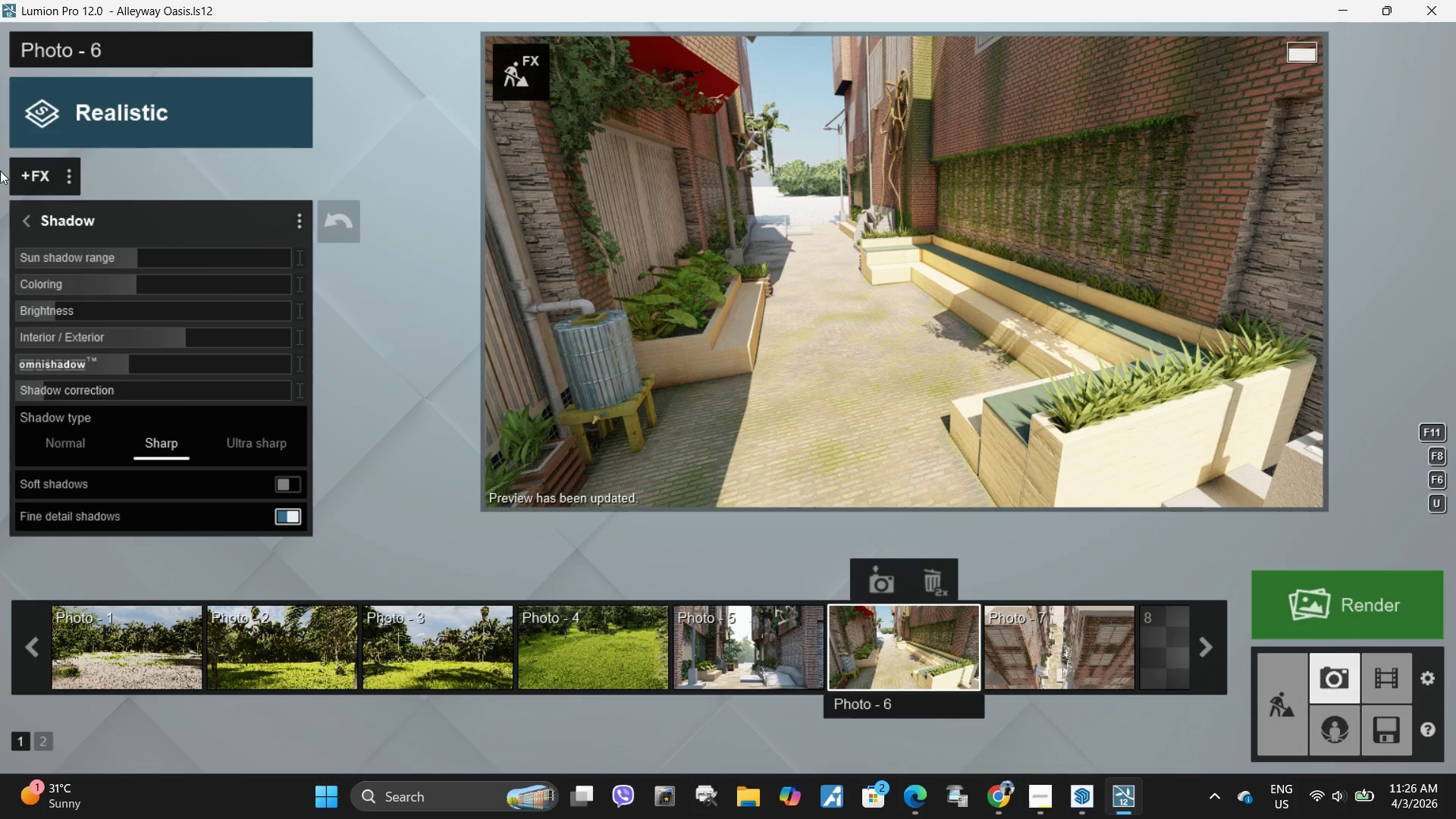 
wait(5.66)
 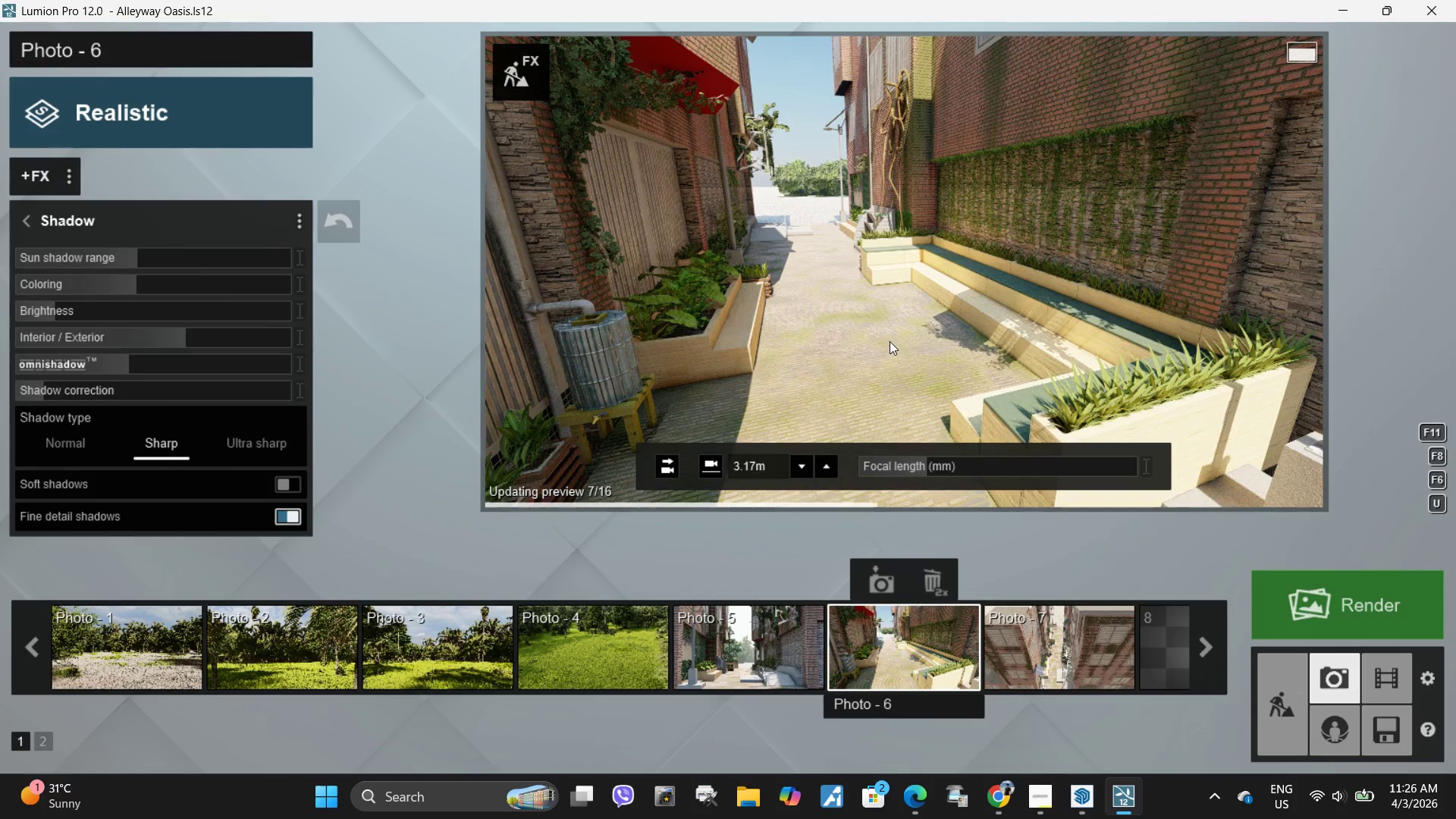 
left_click_drag(start_coordinate=[132, 360], to_coordinate=[215, 378])
 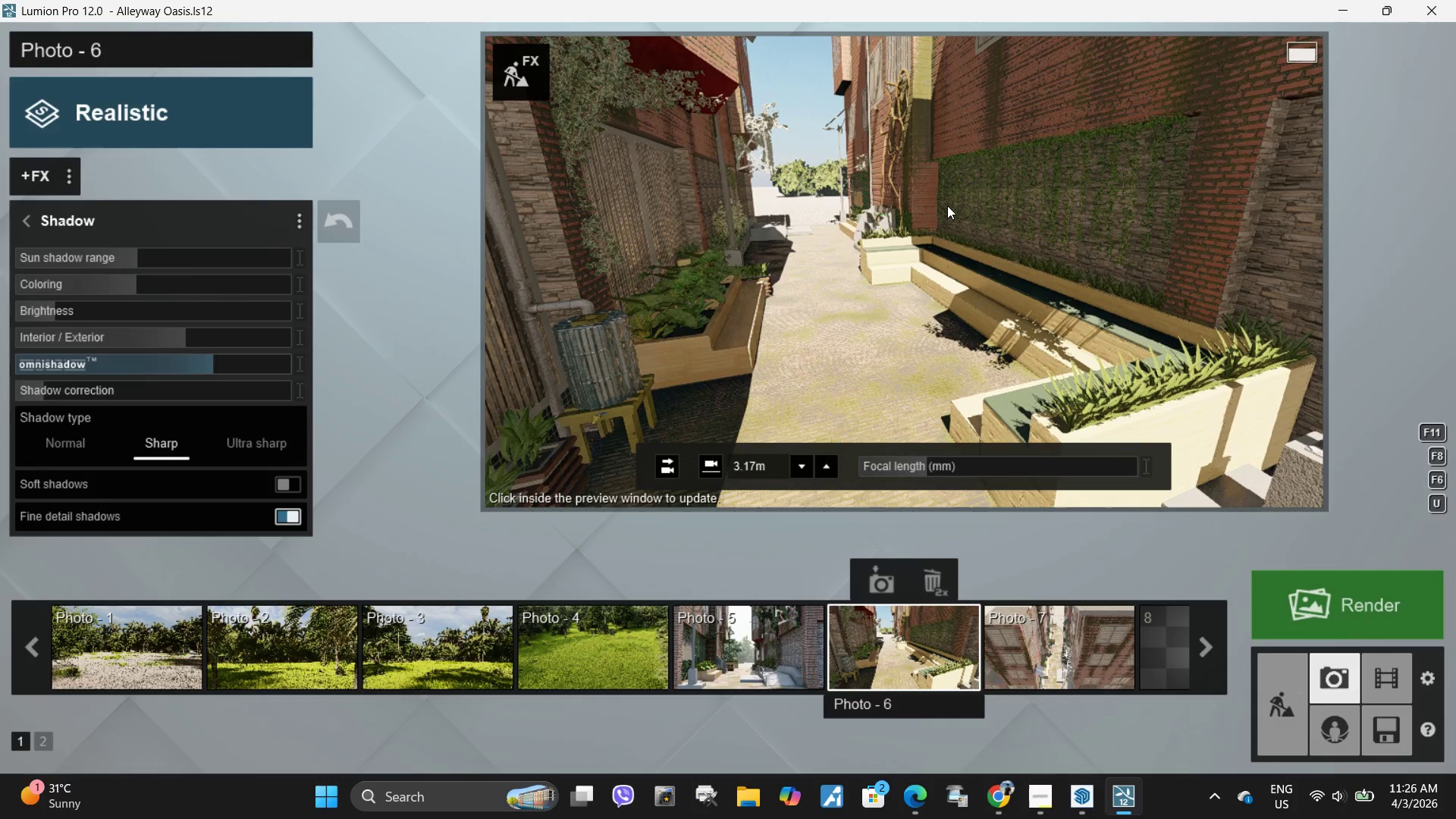 
left_click([947, 206])
 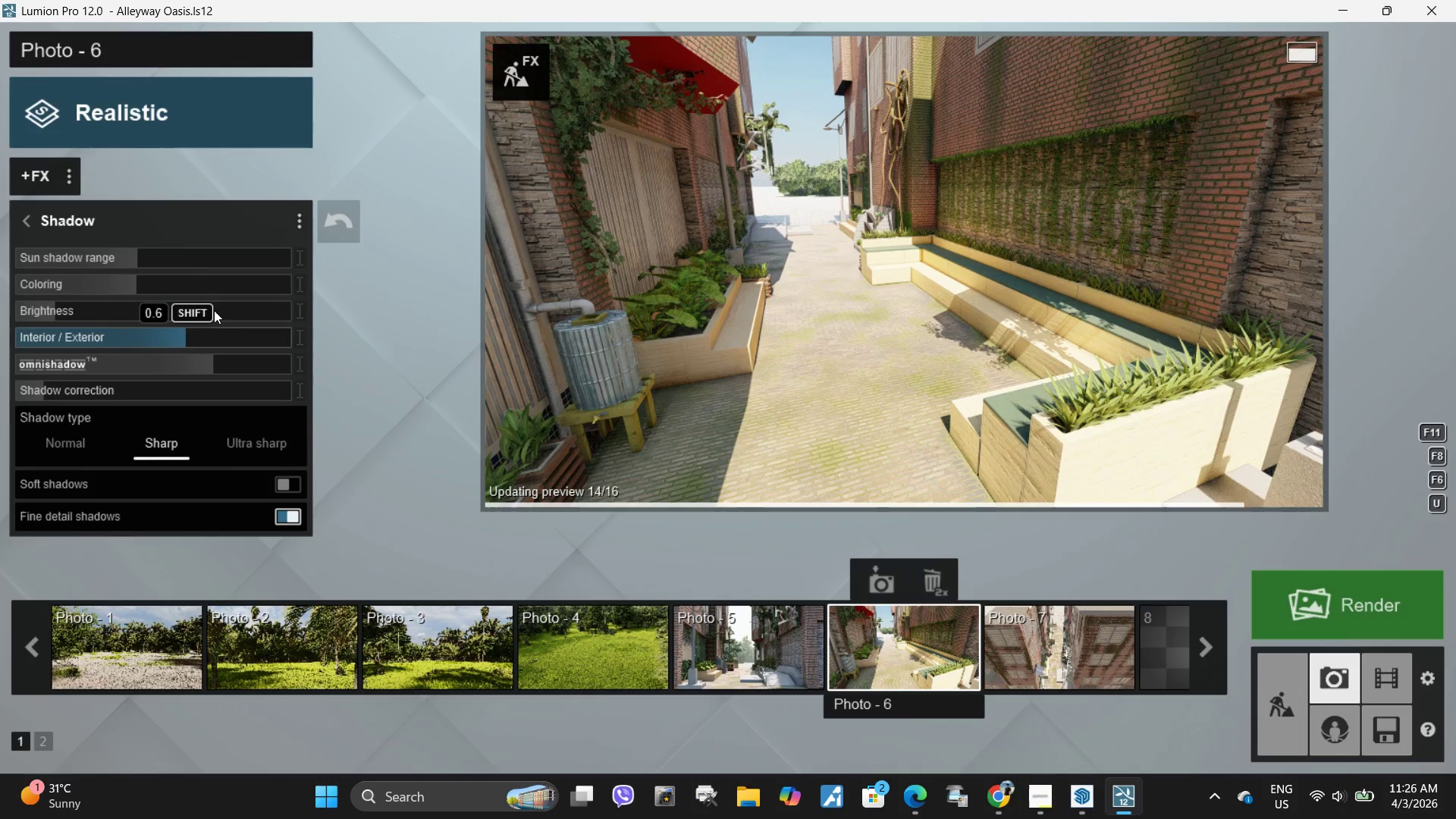 
left_click_drag(start_coordinate=[196, 367], to_coordinate=[147, 368])
 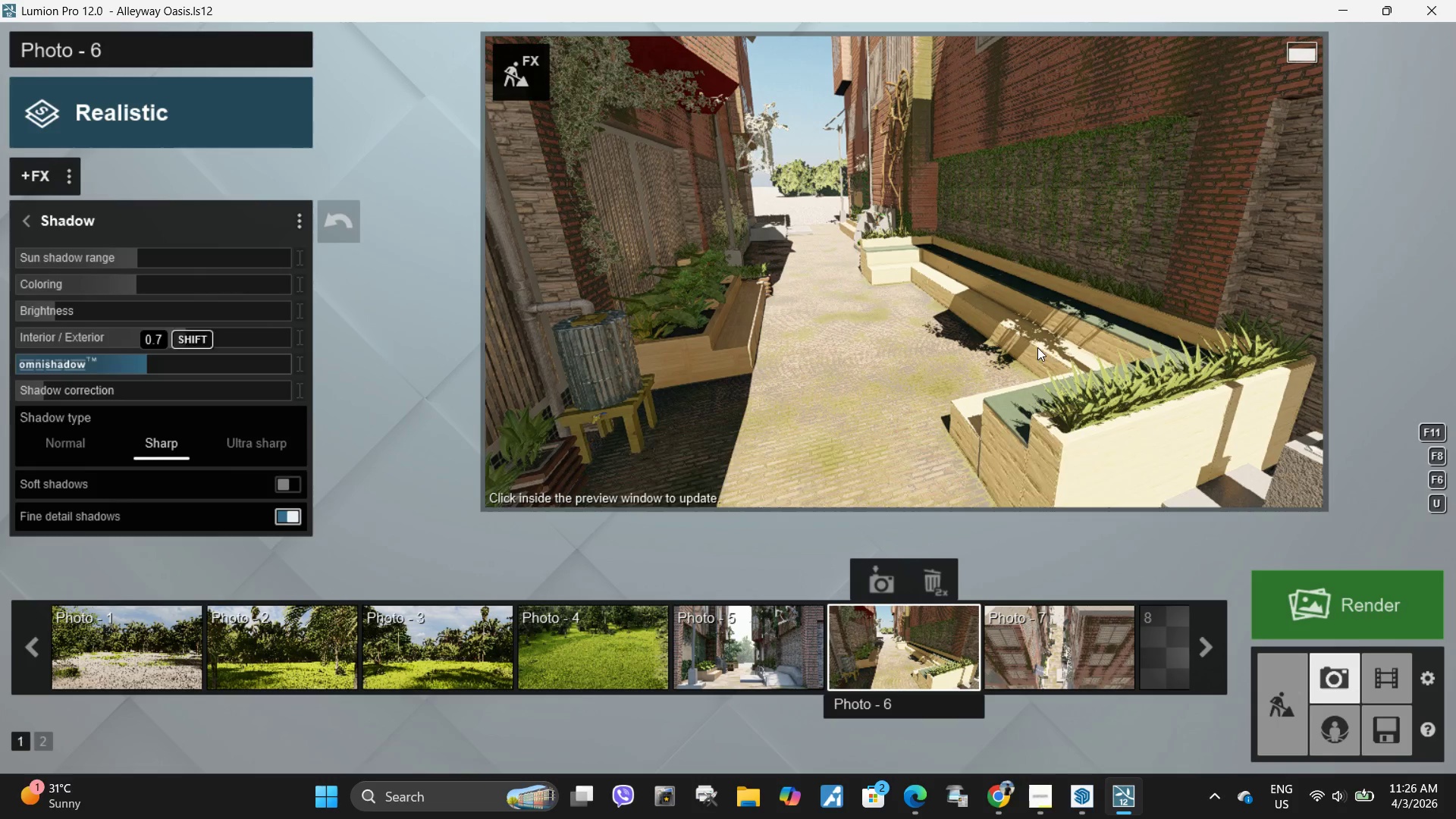 
left_click([1046, 347])
 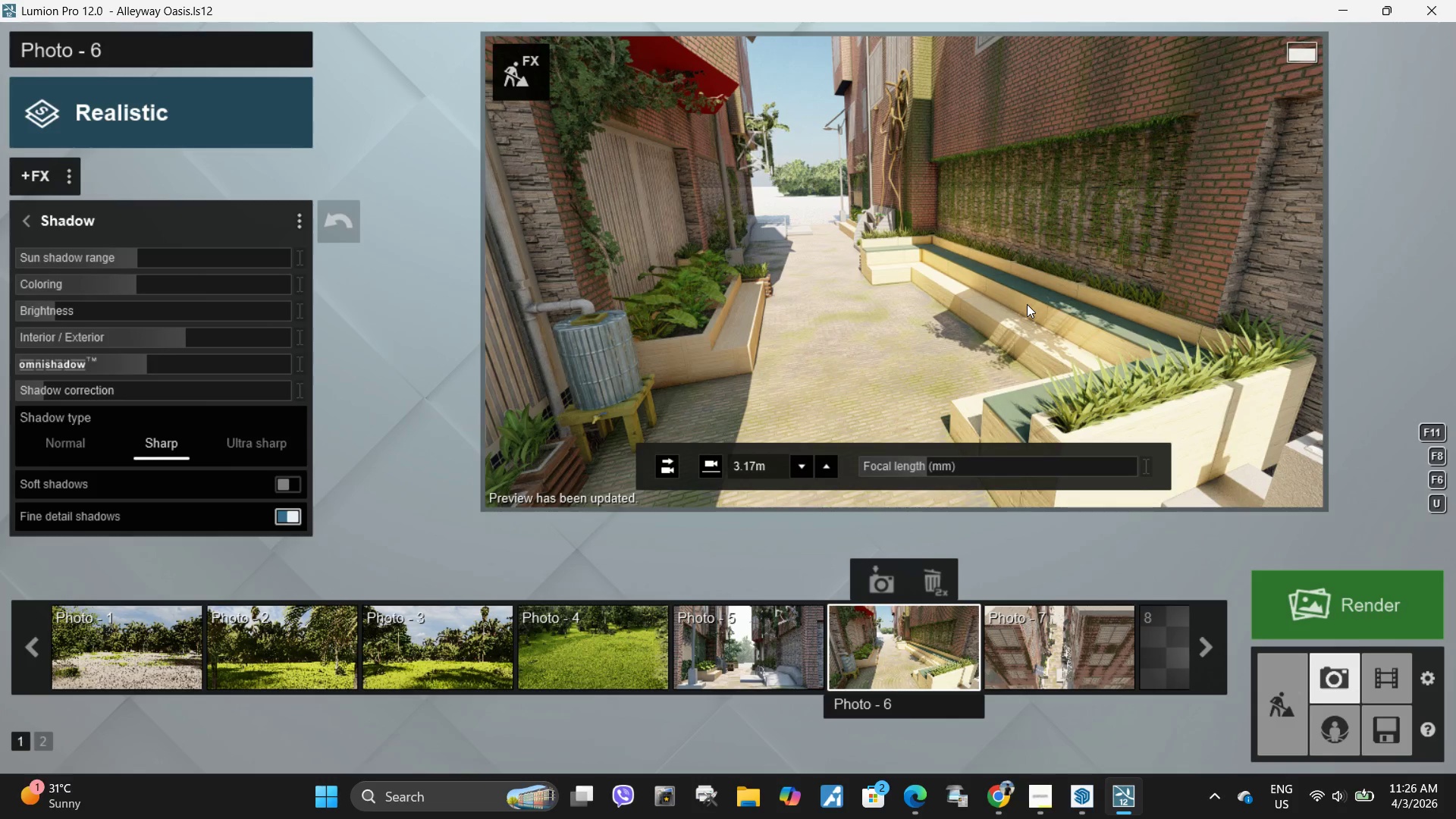 
left_click_drag(start_coordinate=[91, 391], to_coordinate=[104, 388])
 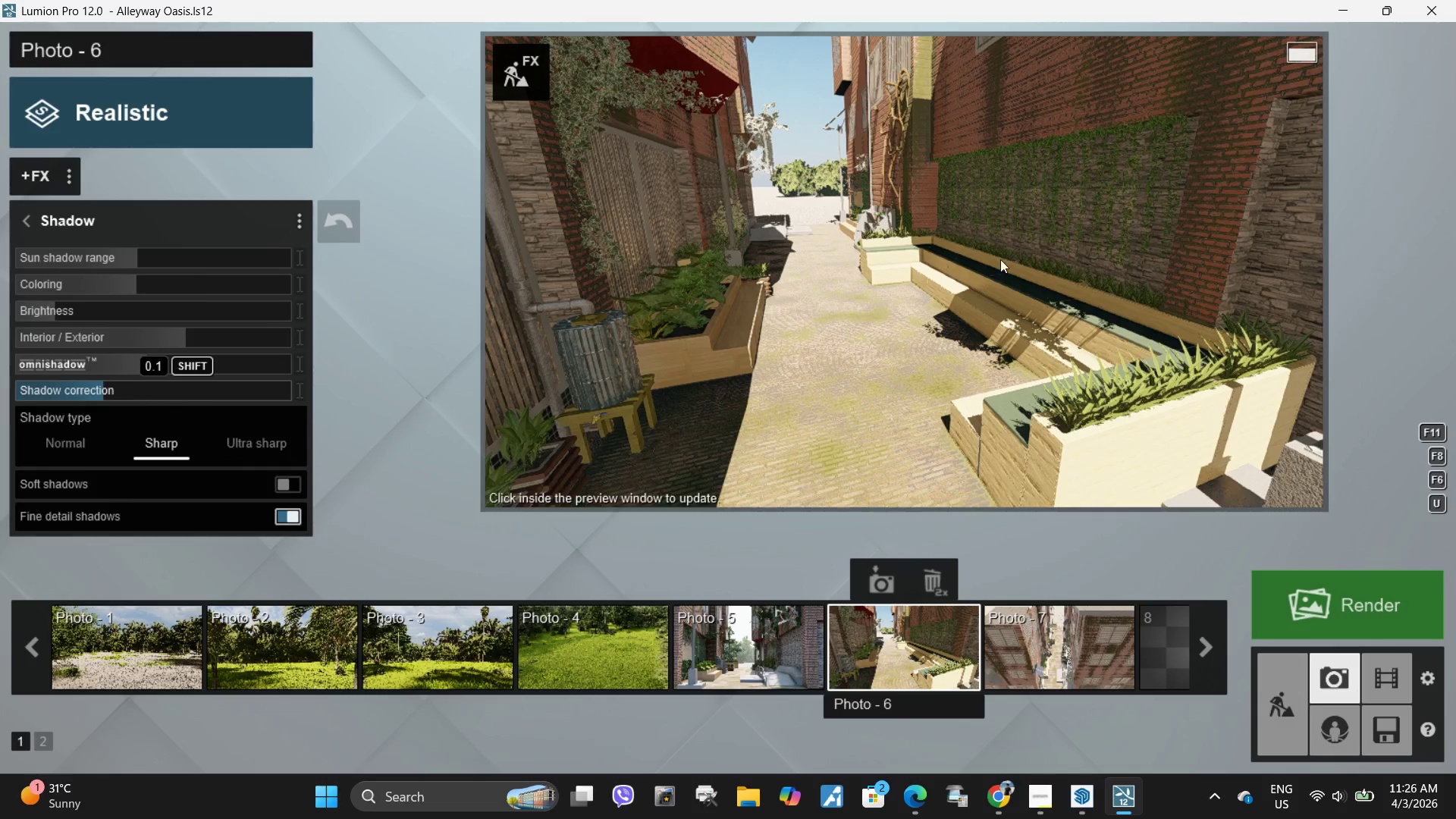 
left_click([1023, 259])
 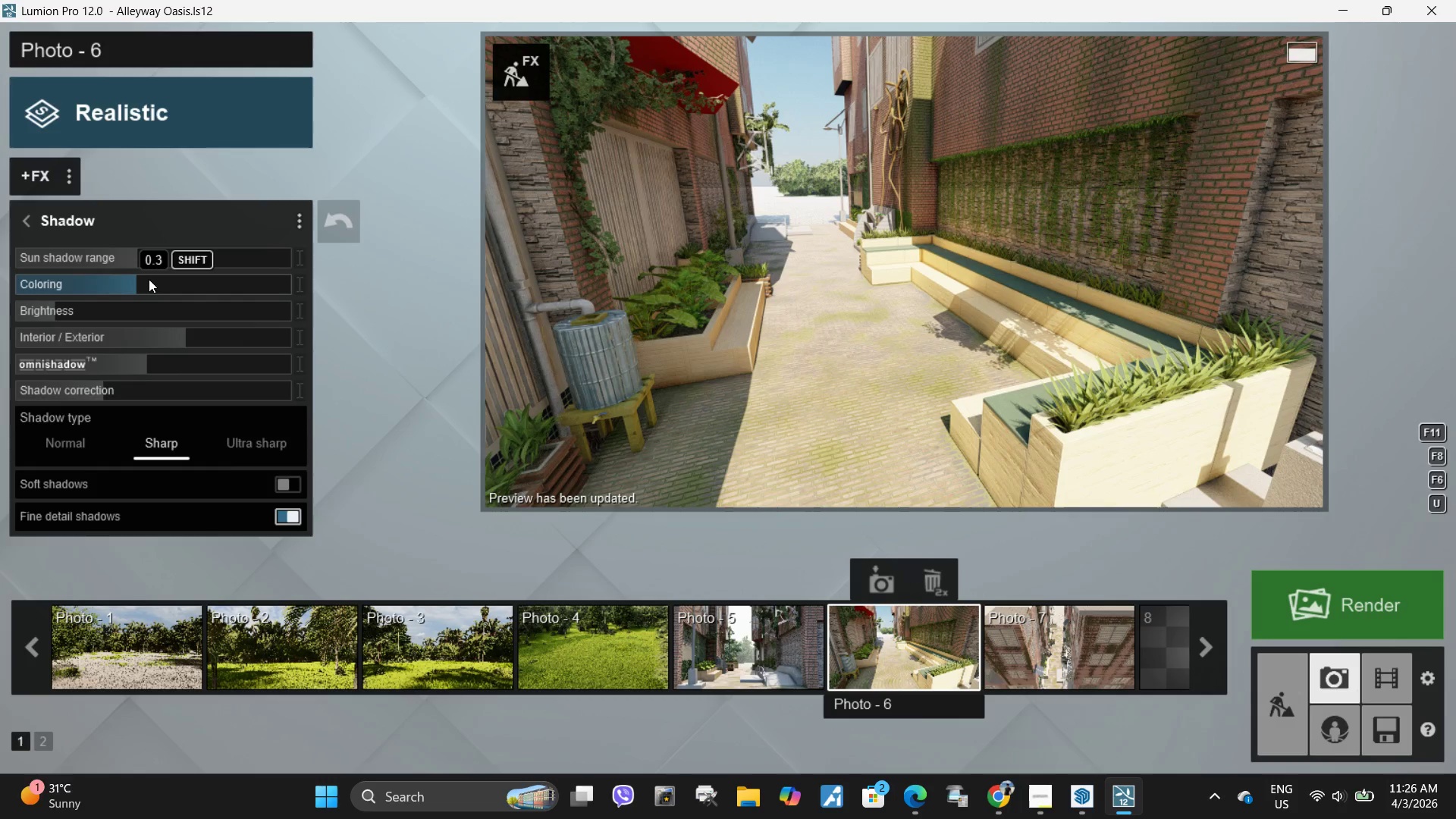 
wait(6.67)
 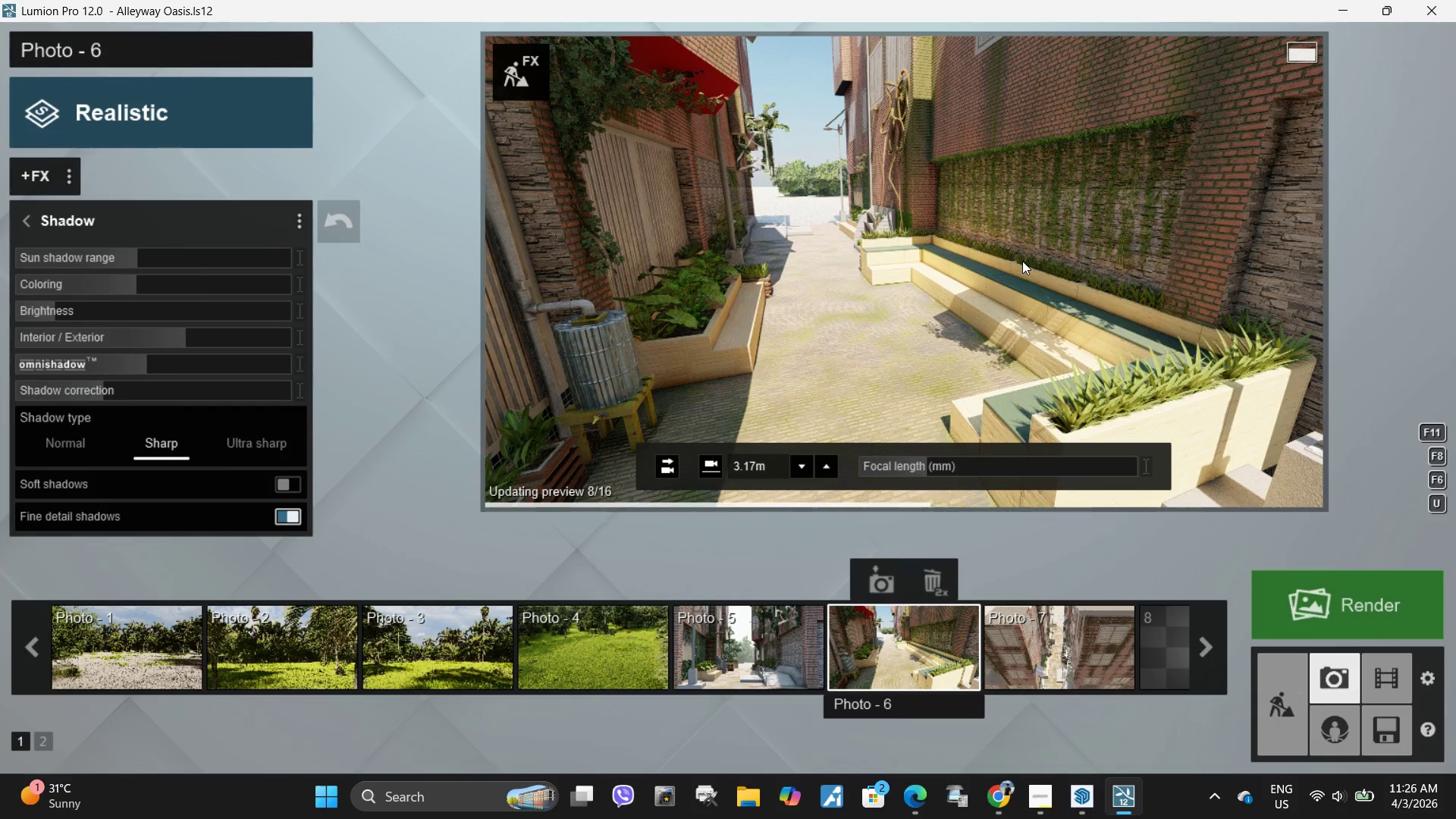 
left_click_drag(start_coordinate=[143, 257], to_coordinate=[276, 281])
 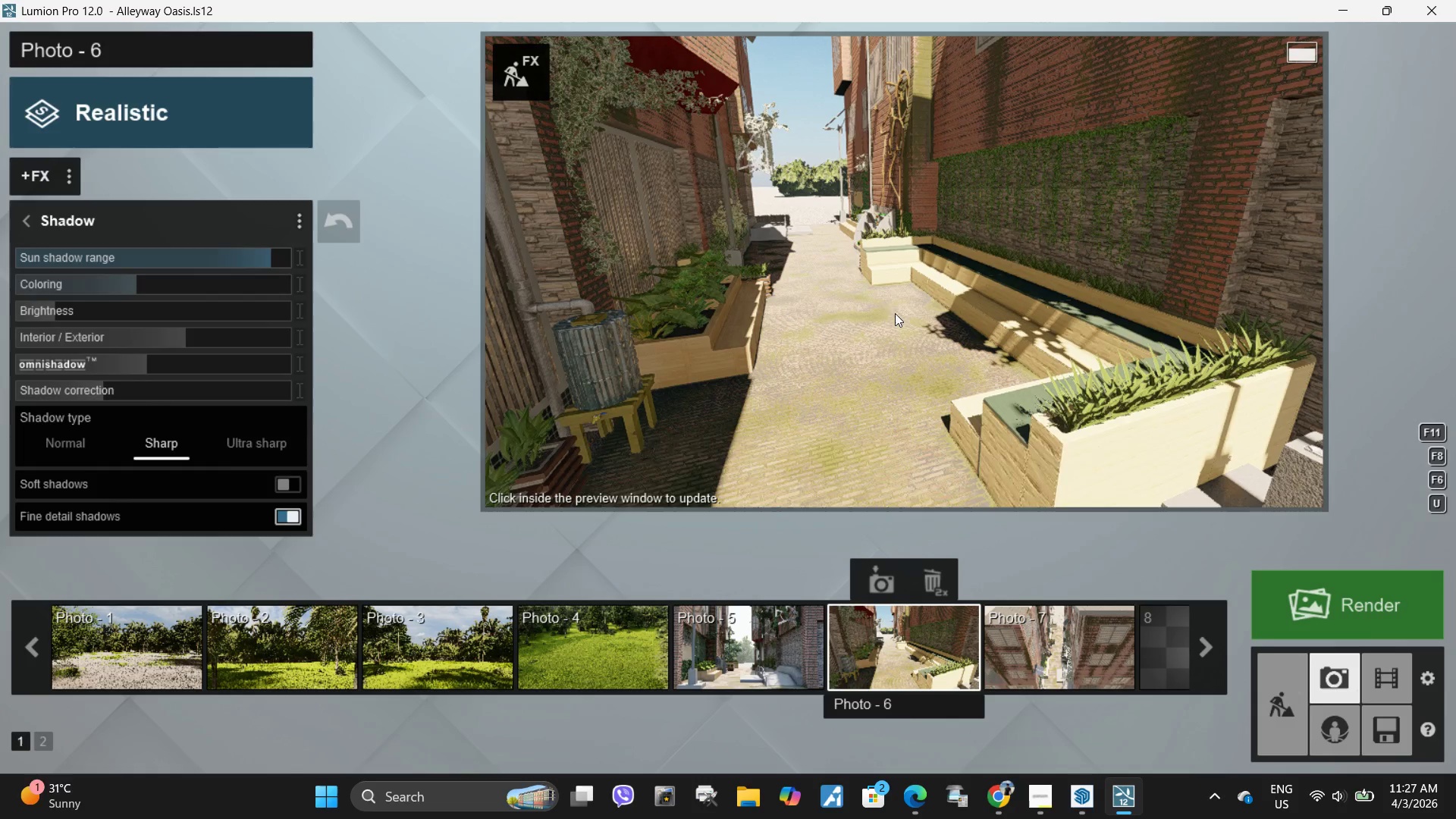 
left_click([912, 312])
 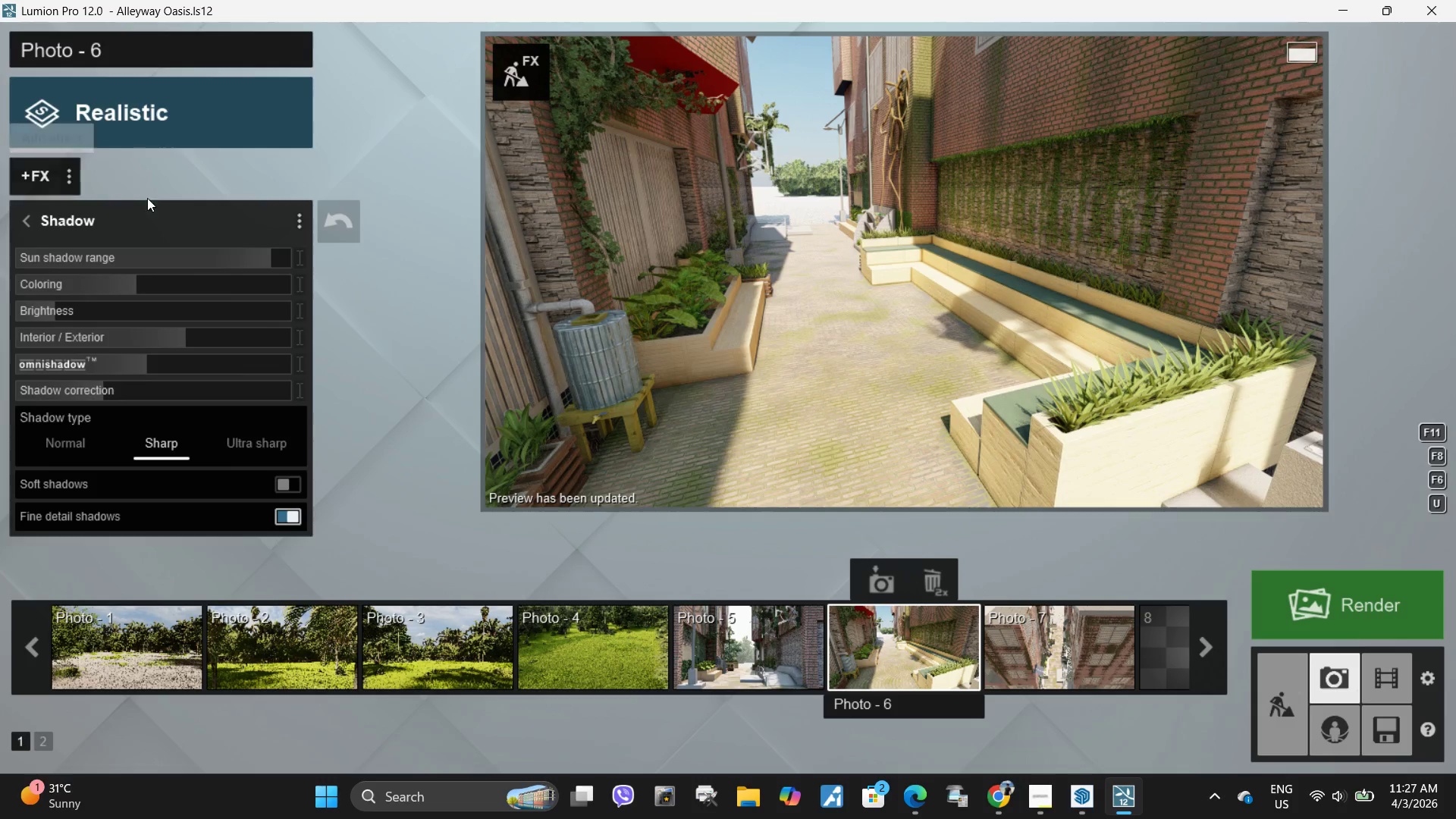 
wait(6.61)
 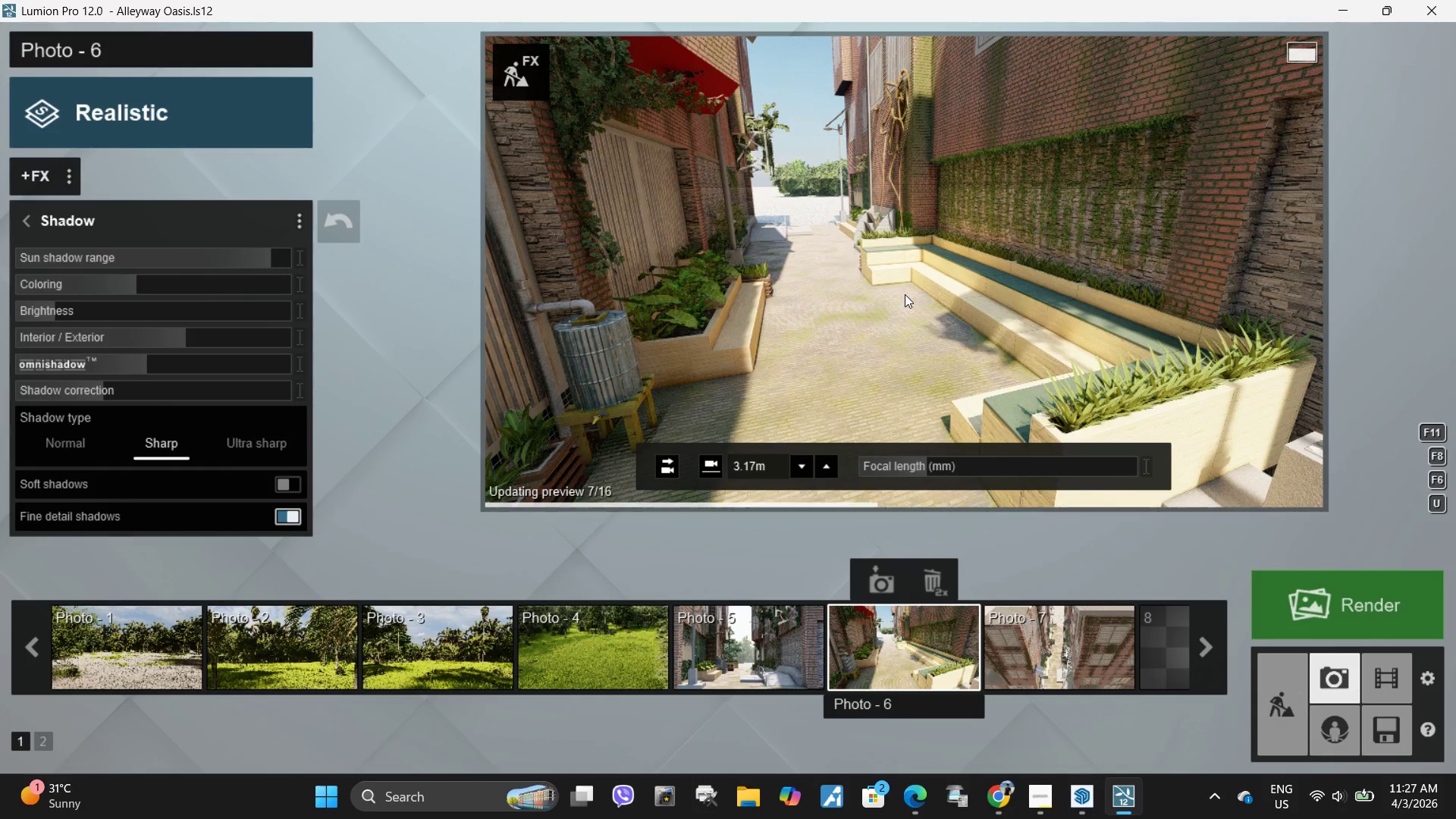 
left_click_drag(start_coordinate=[129, 282], to_coordinate=[102, 275])
 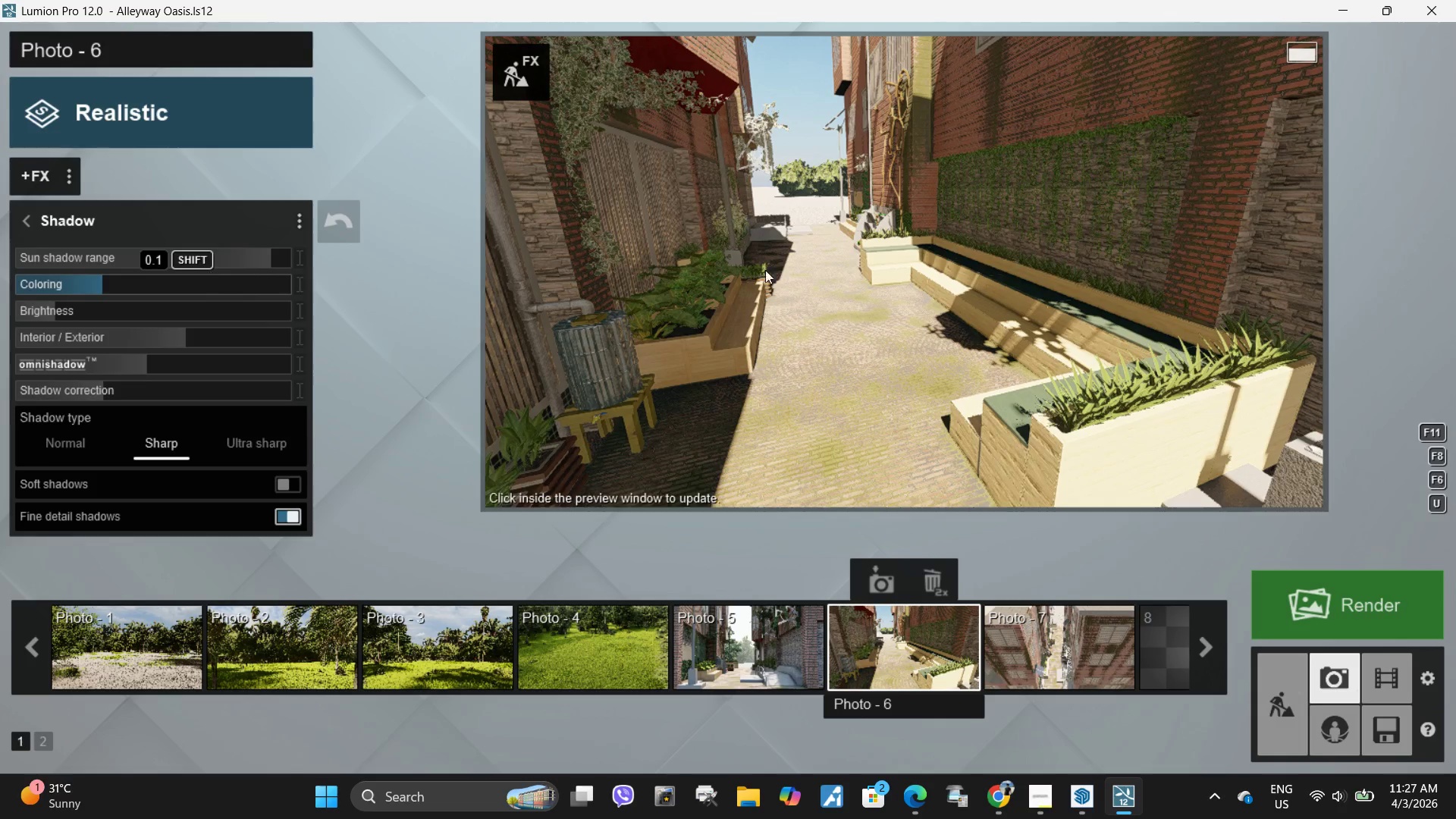 
left_click([981, 261])
 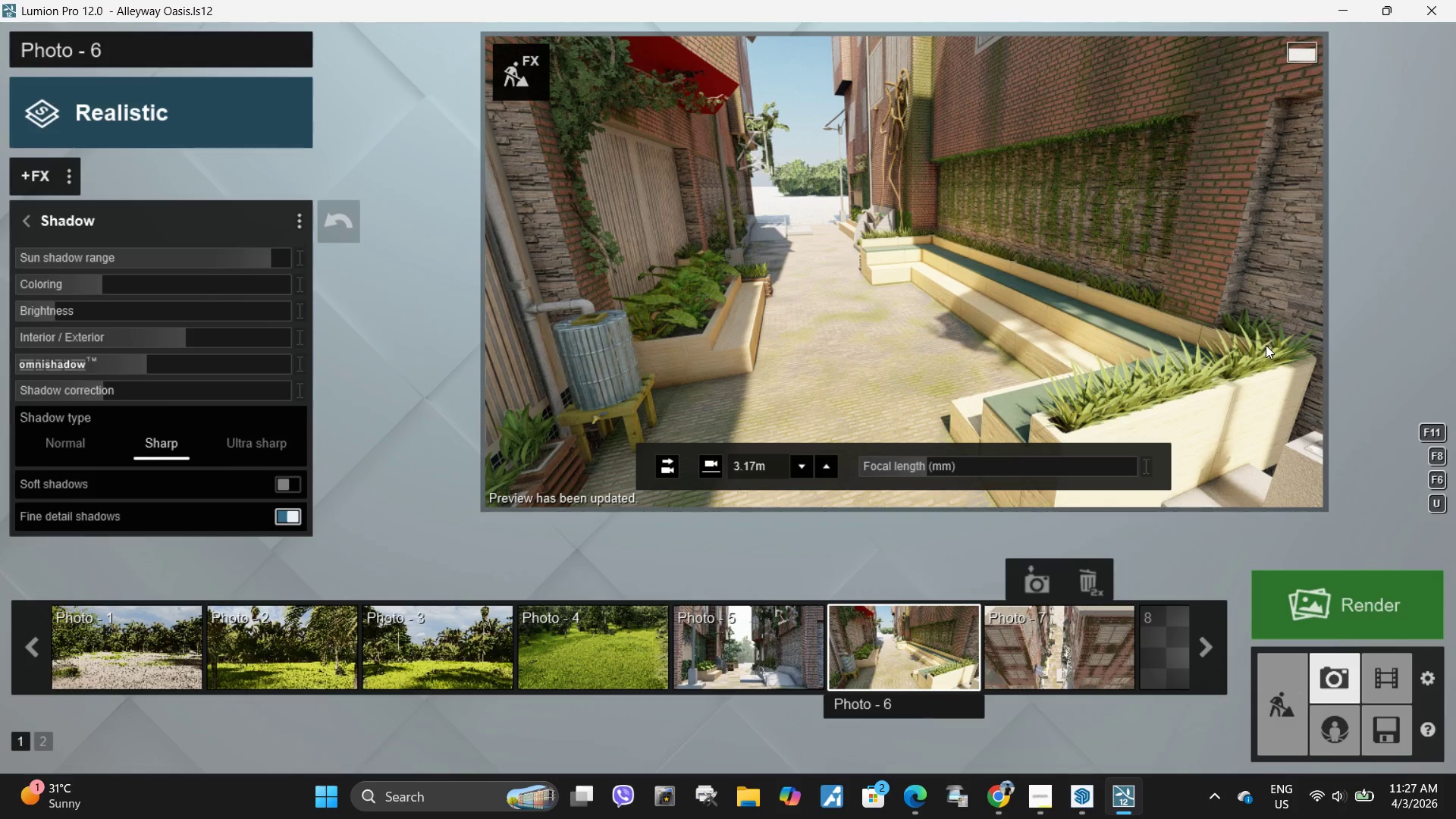 
wait(7.14)
 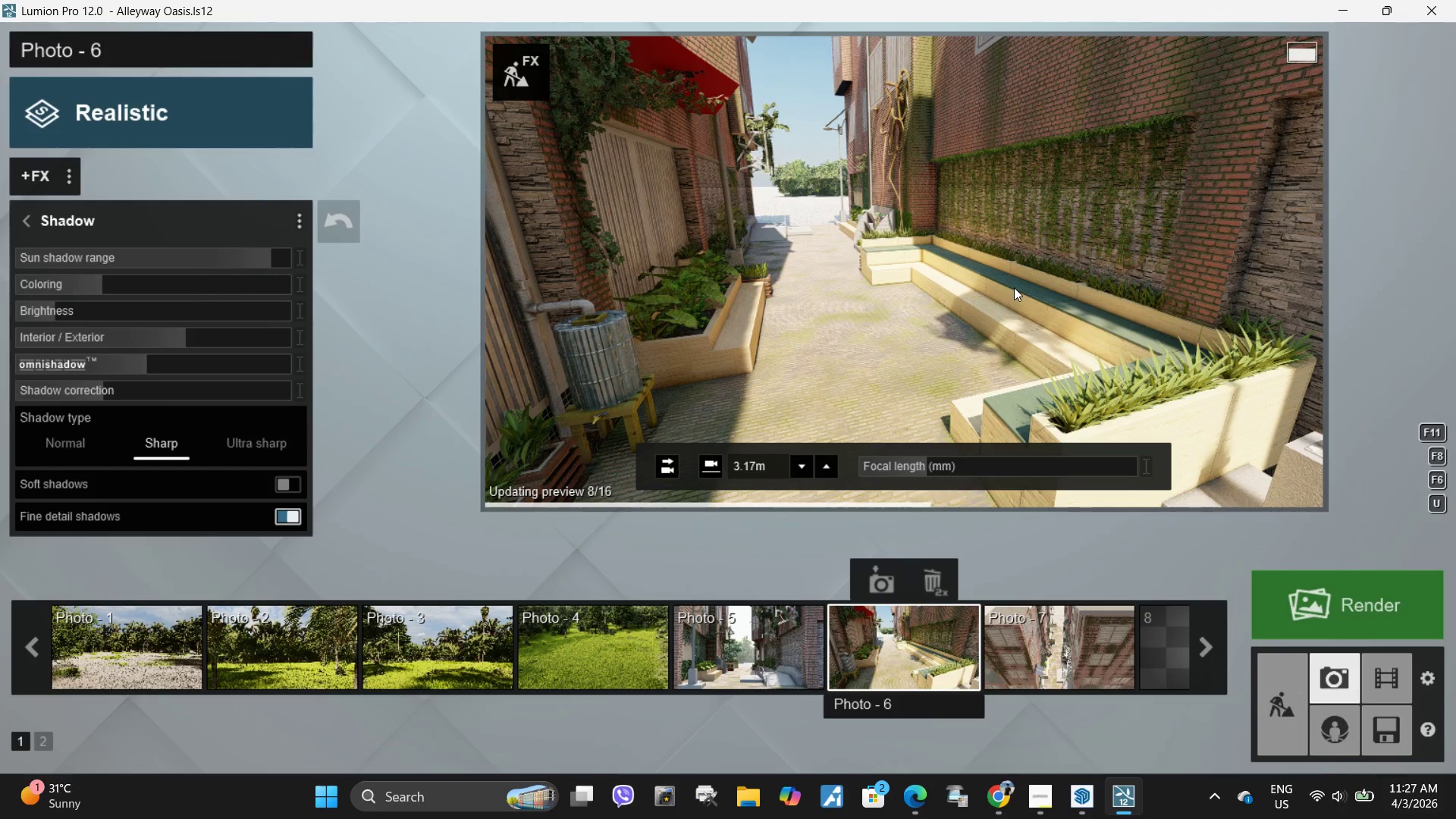 
left_click([736, 643])
 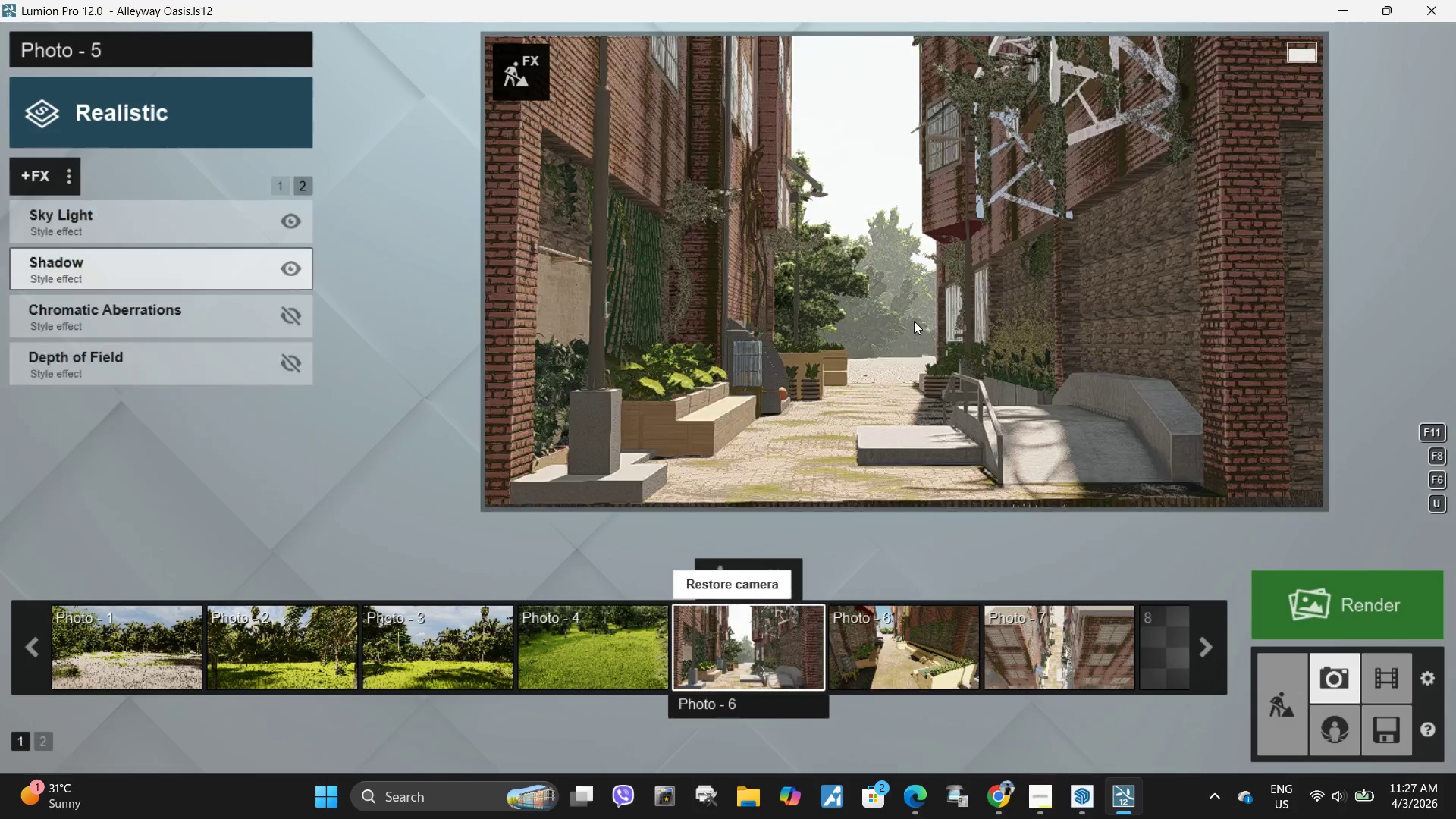 
left_click([903, 300])
 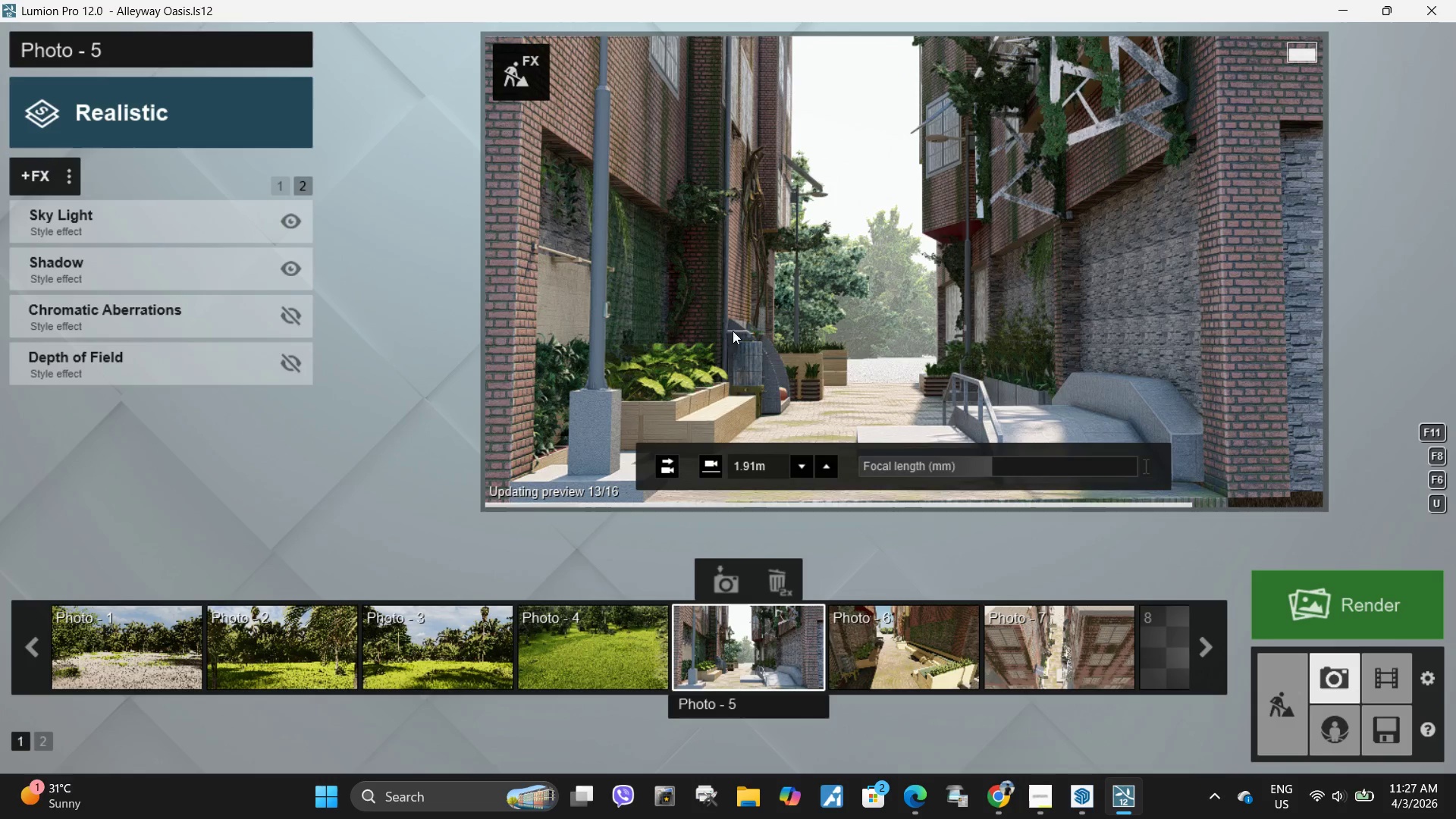 
left_click([74, 268])
 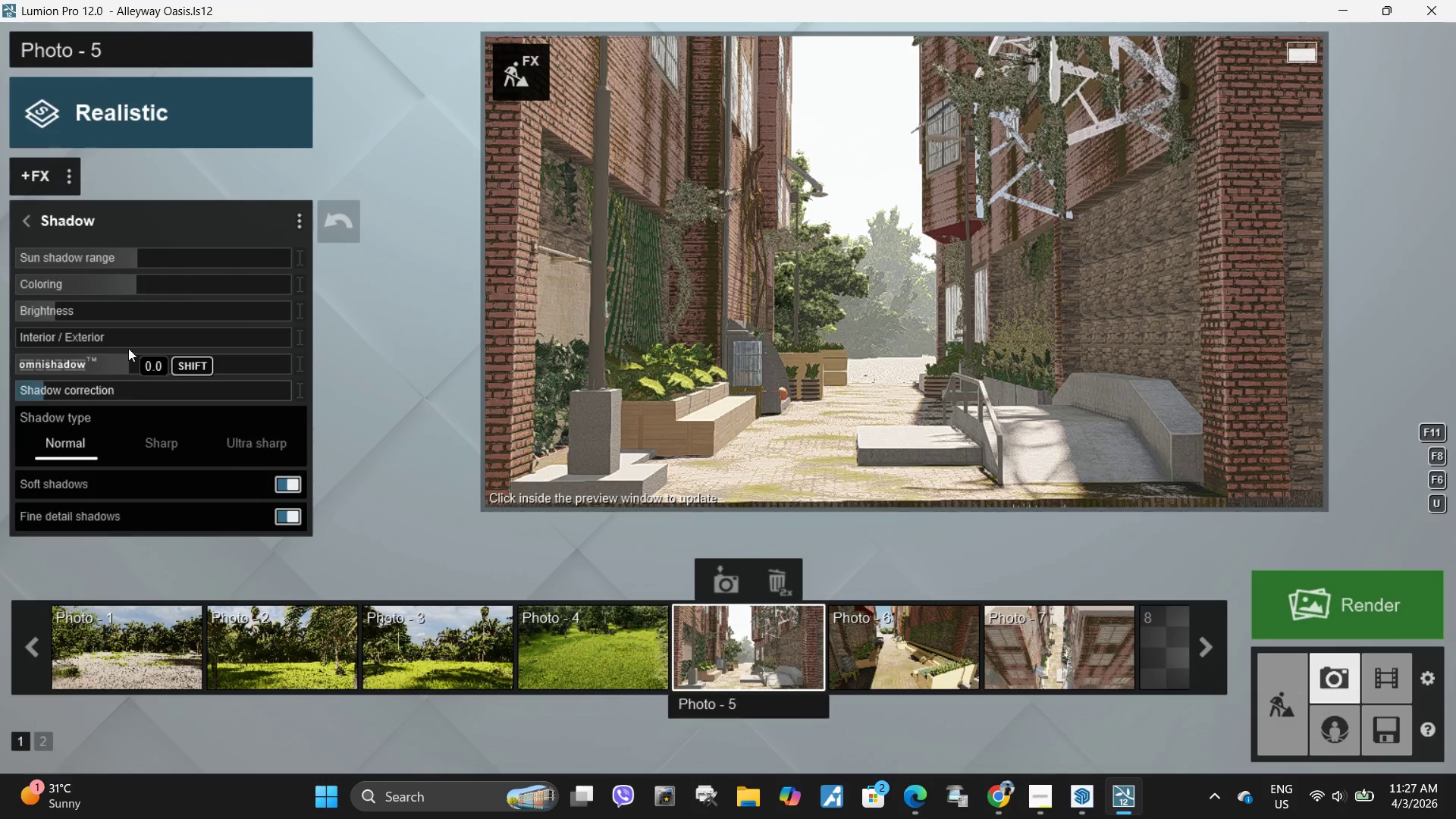 
left_click_drag(start_coordinate=[113, 334], to_coordinate=[543, 322])
 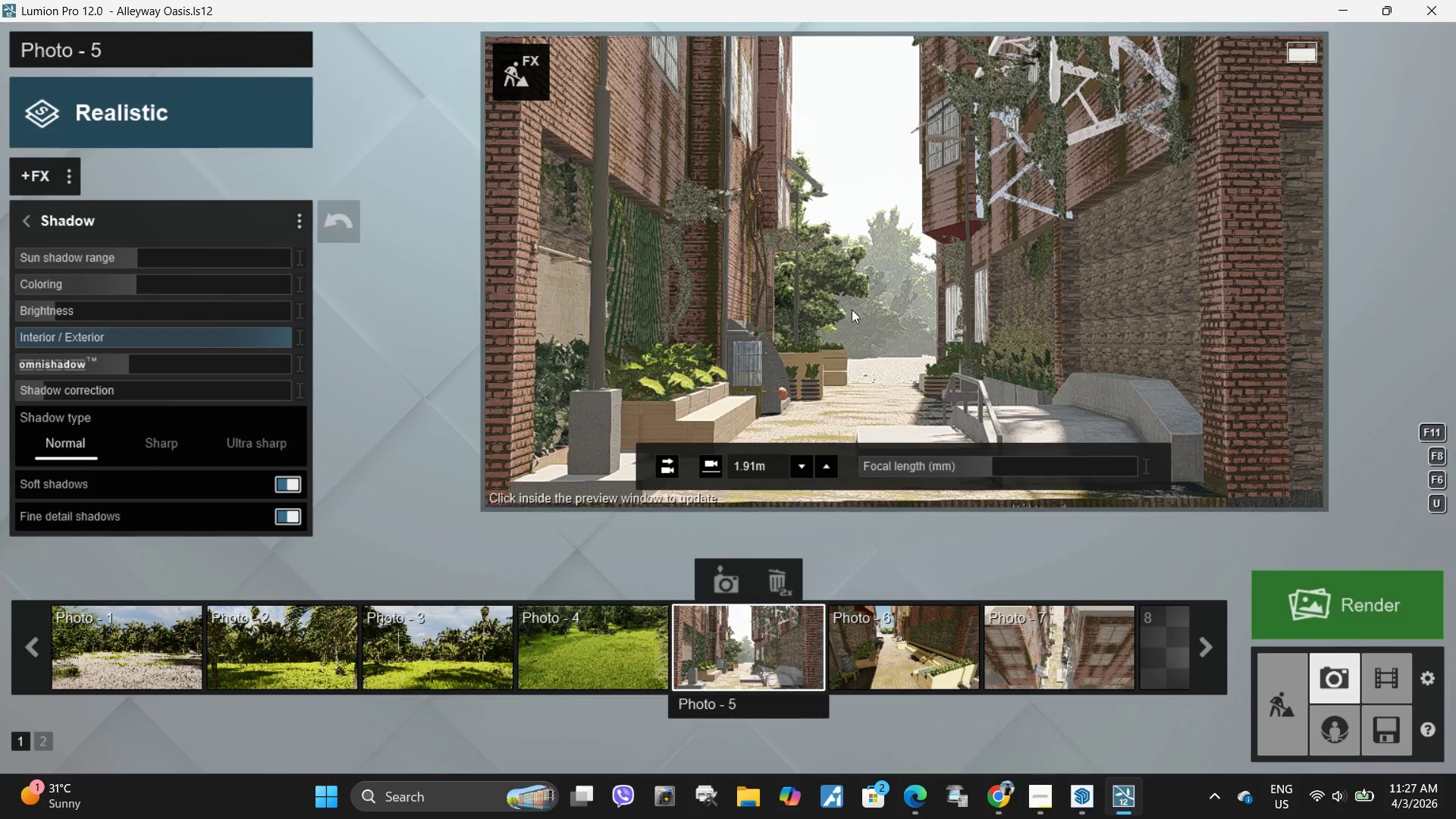 
left_click([852, 309])
 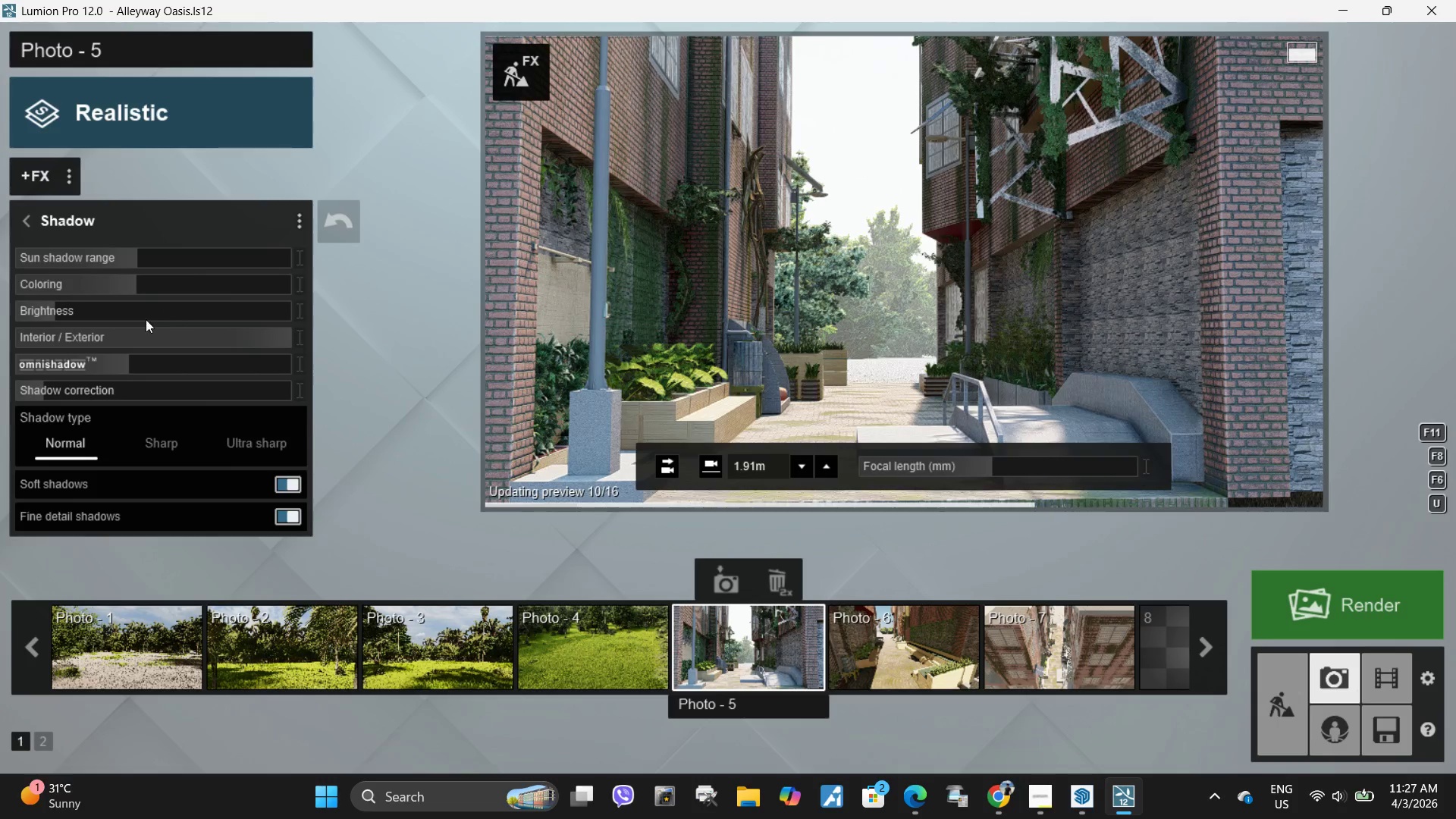 
left_click_drag(start_coordinate=[198, 338], to_coordinate=[1, 337])
 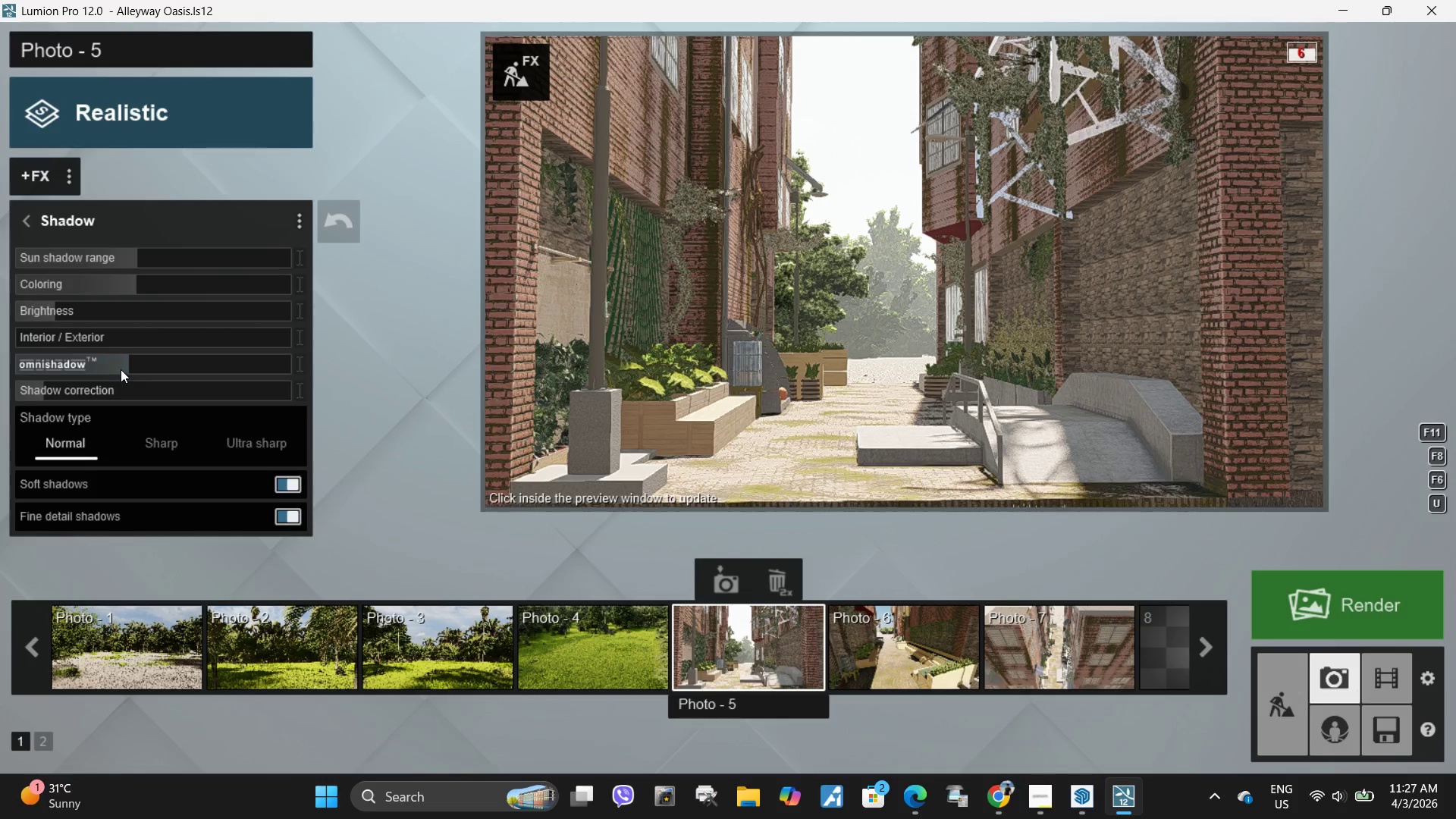 
left_click_drag(start_coordinate=[127, 365], to_coordinate=[187, 359])
 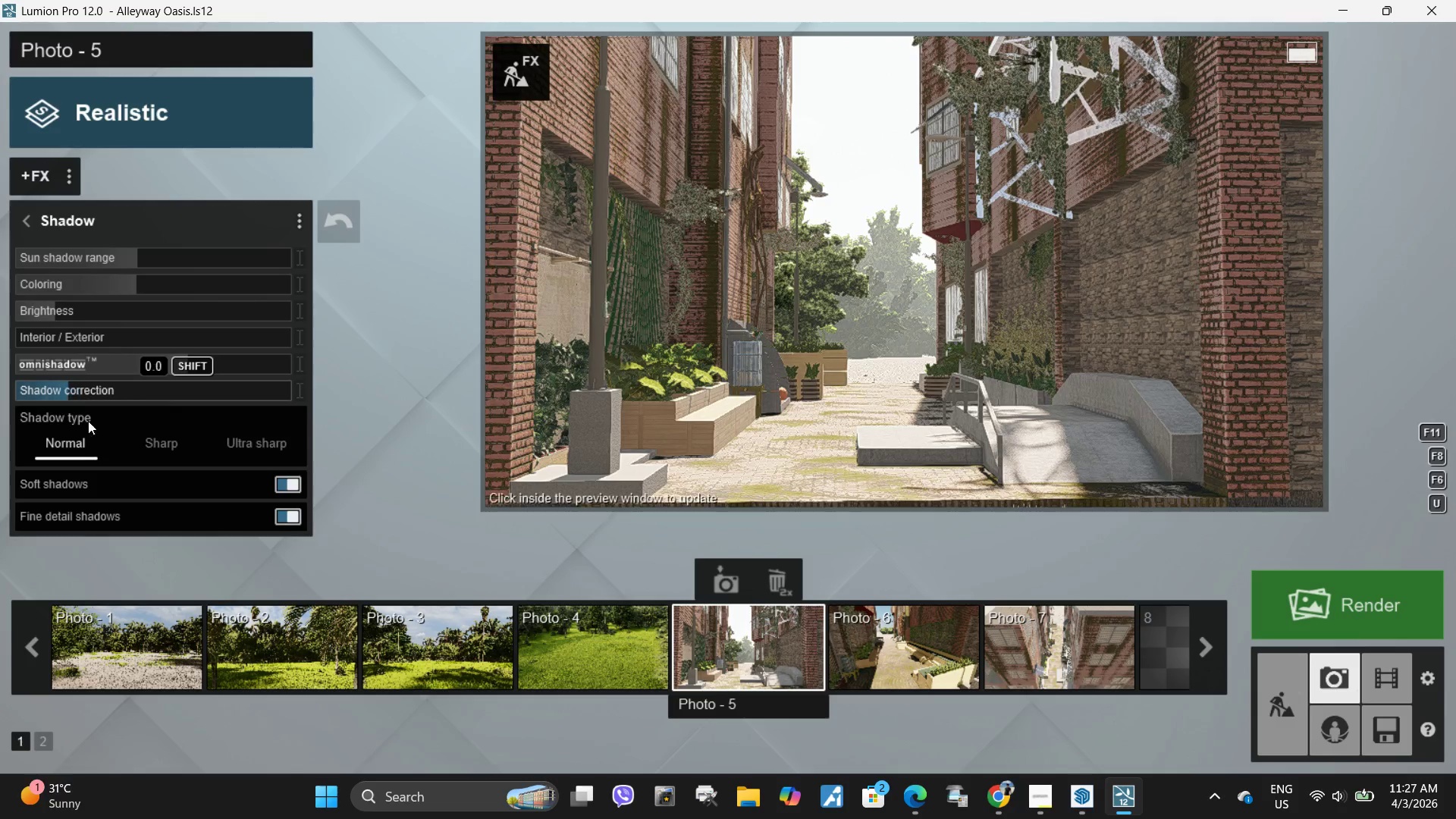 
left_click([175, 440])
 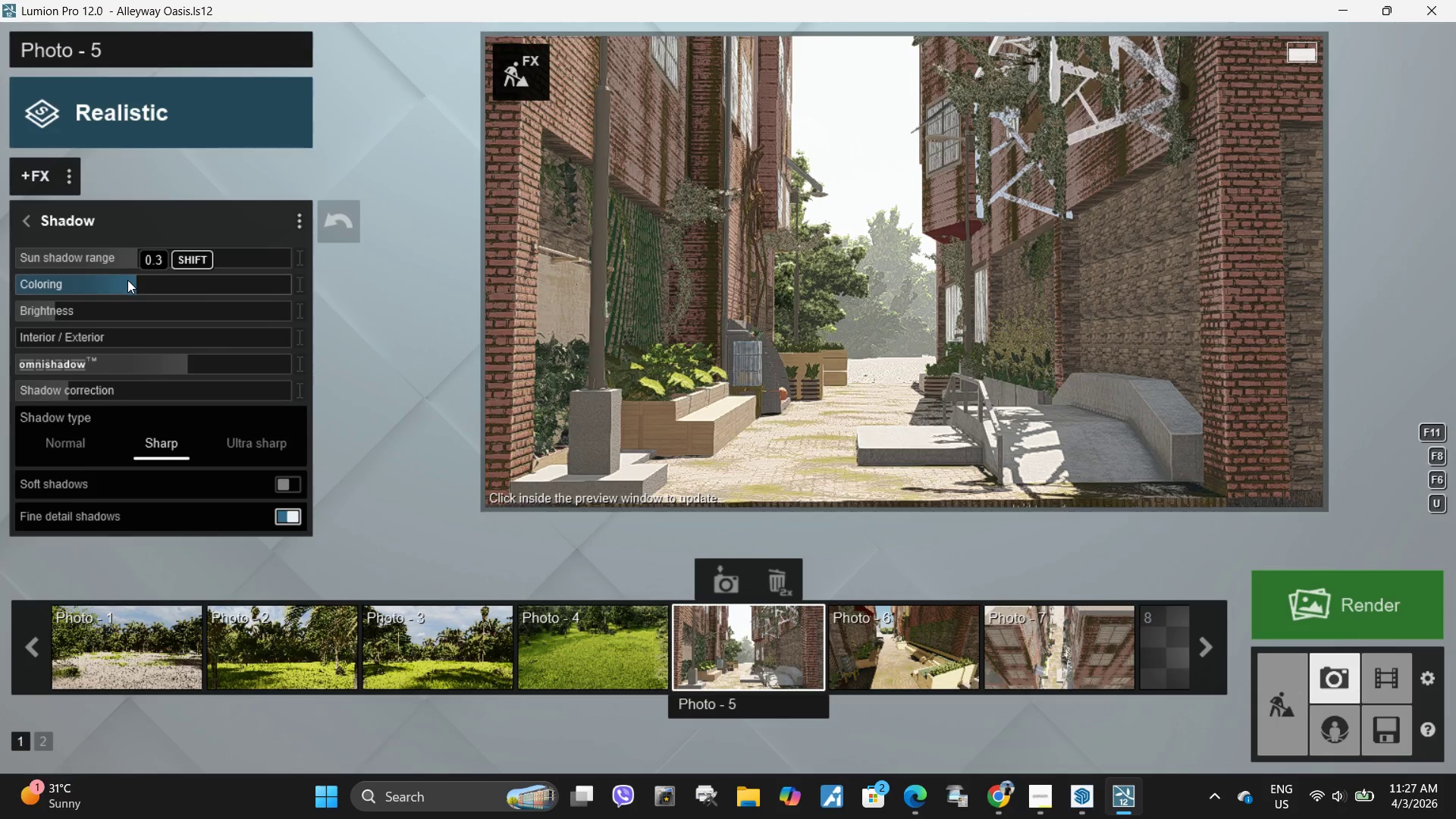 
left_click_drag(start_coordinate=[133, 276], to_coordinate=[38, 274])
 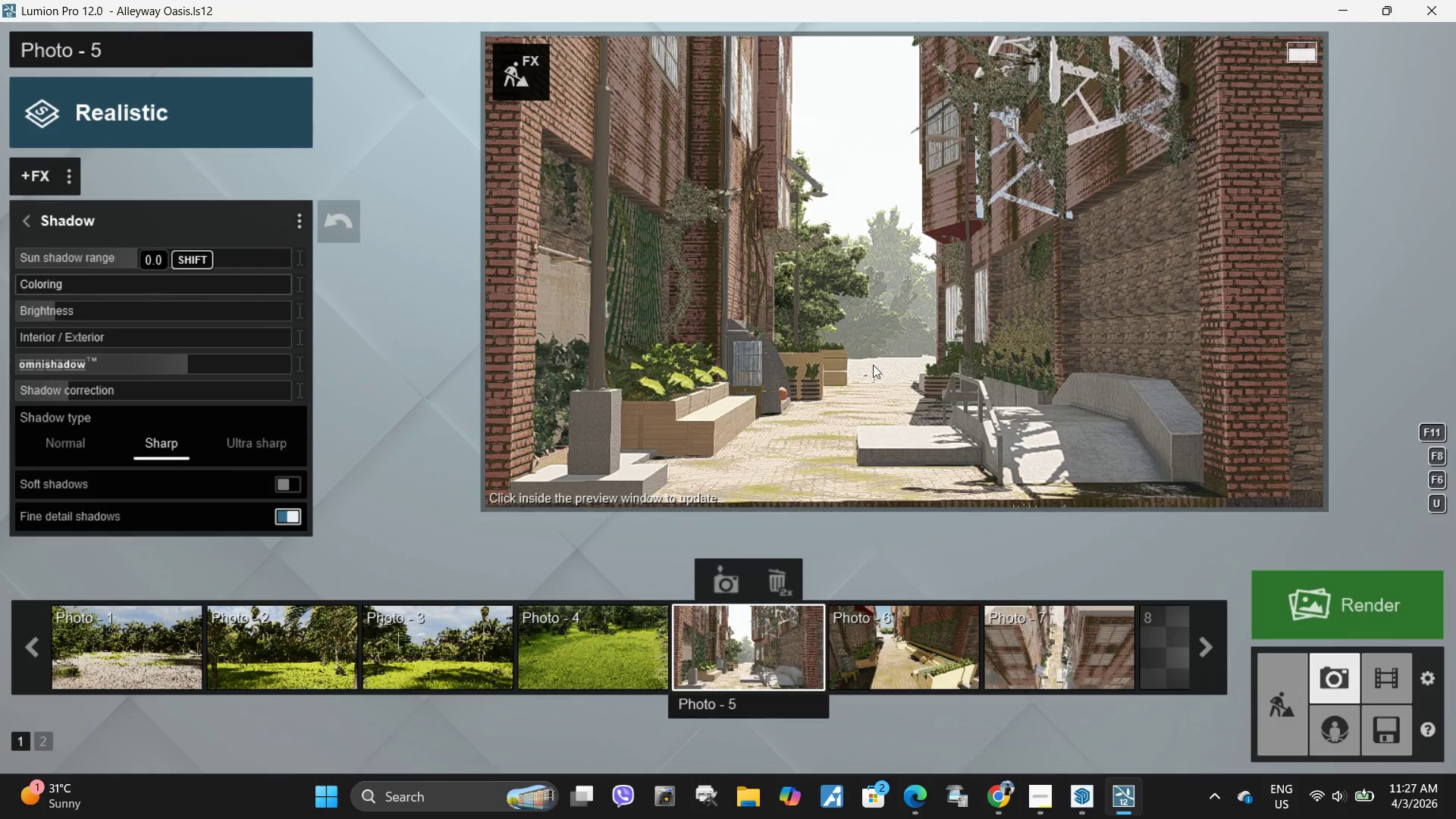 
left_click([880, 366])
 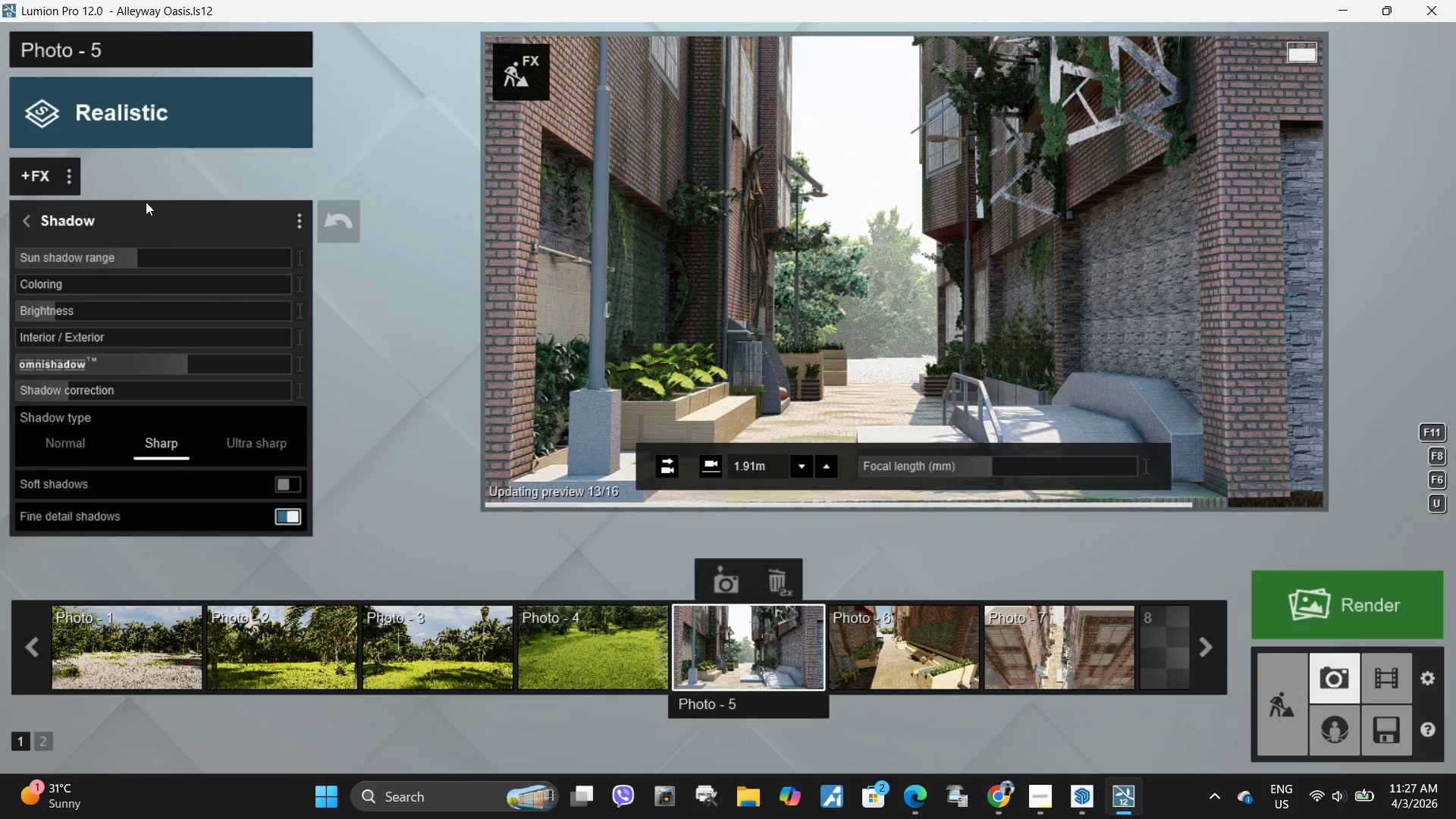 
left_click_drag(start_coordinate=[140, 260], to_coordinate=[132, 246])
 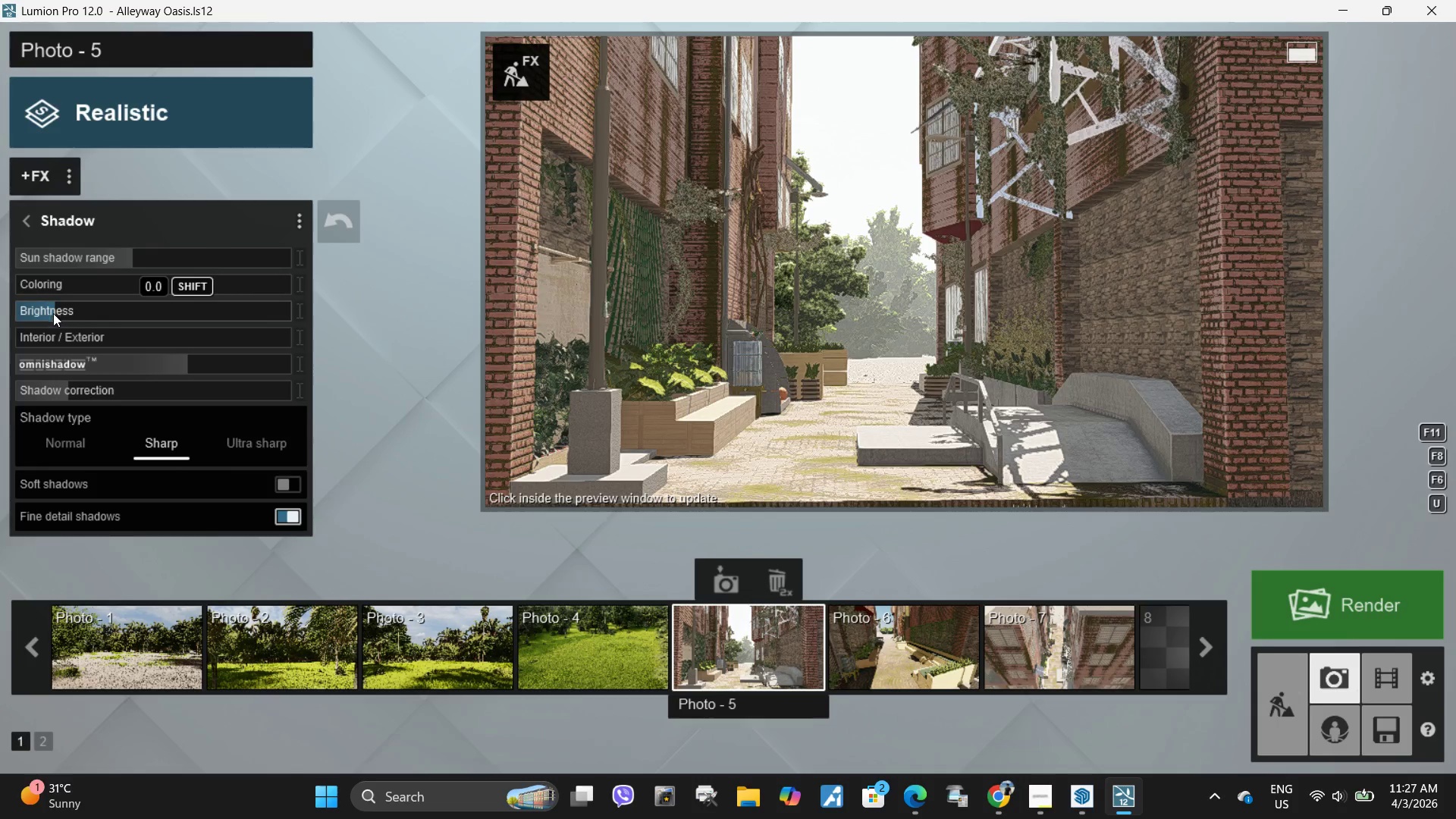 
left_click_drag(start_coordinate=[53, 313], to_coordinate=[64, 313])
 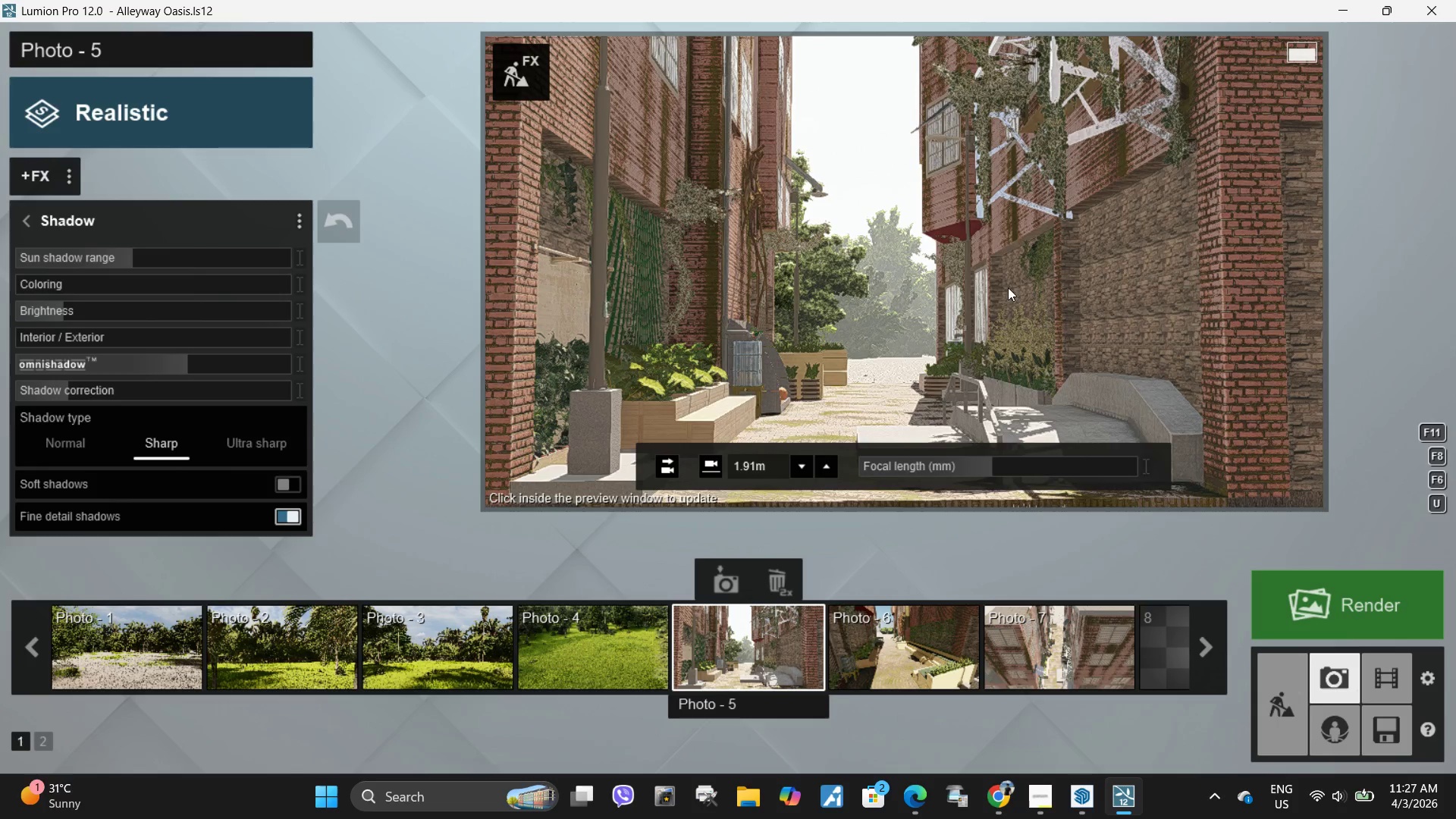 
left_click([862, 279])
 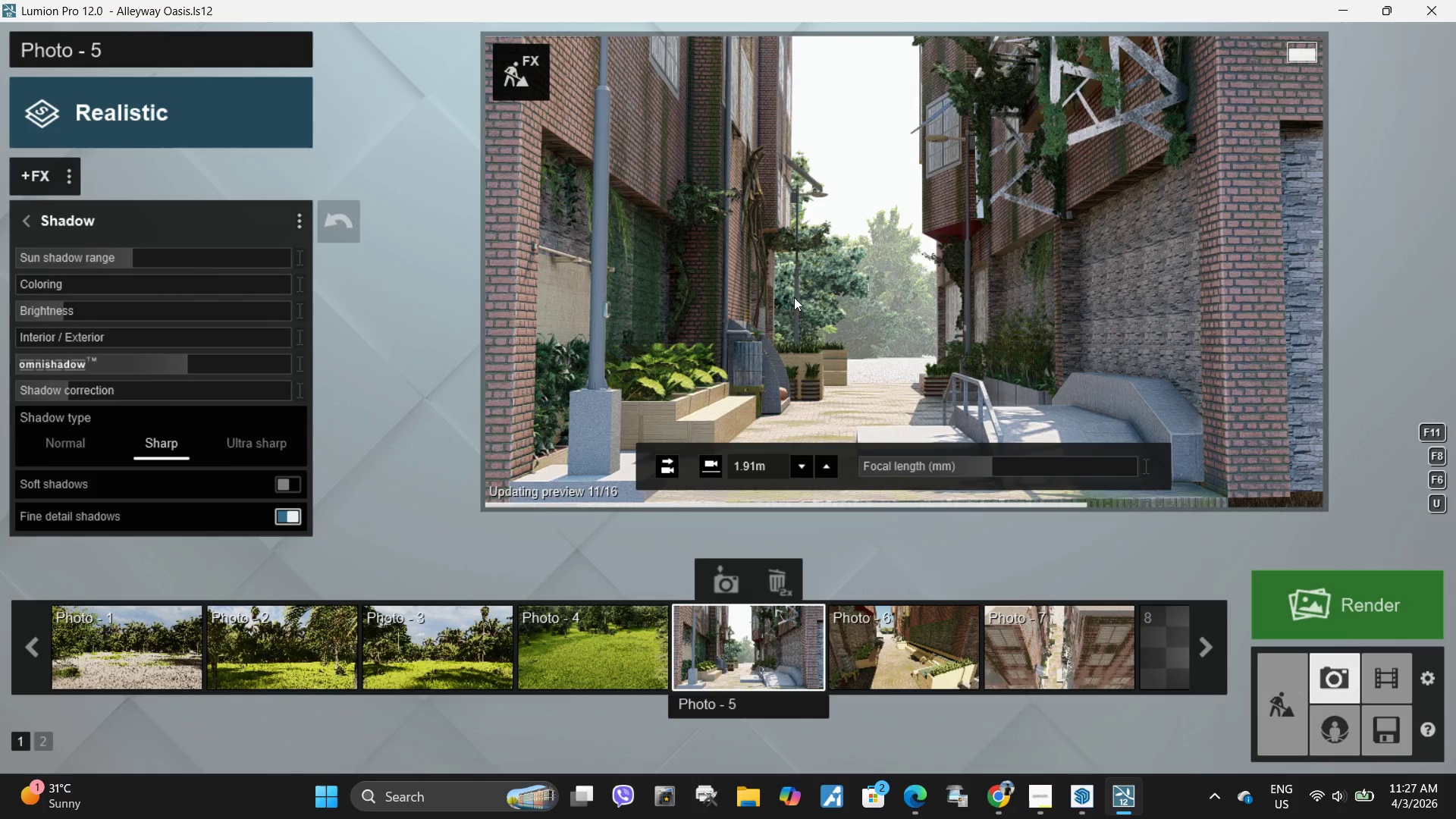 
left_click([32, 230])
 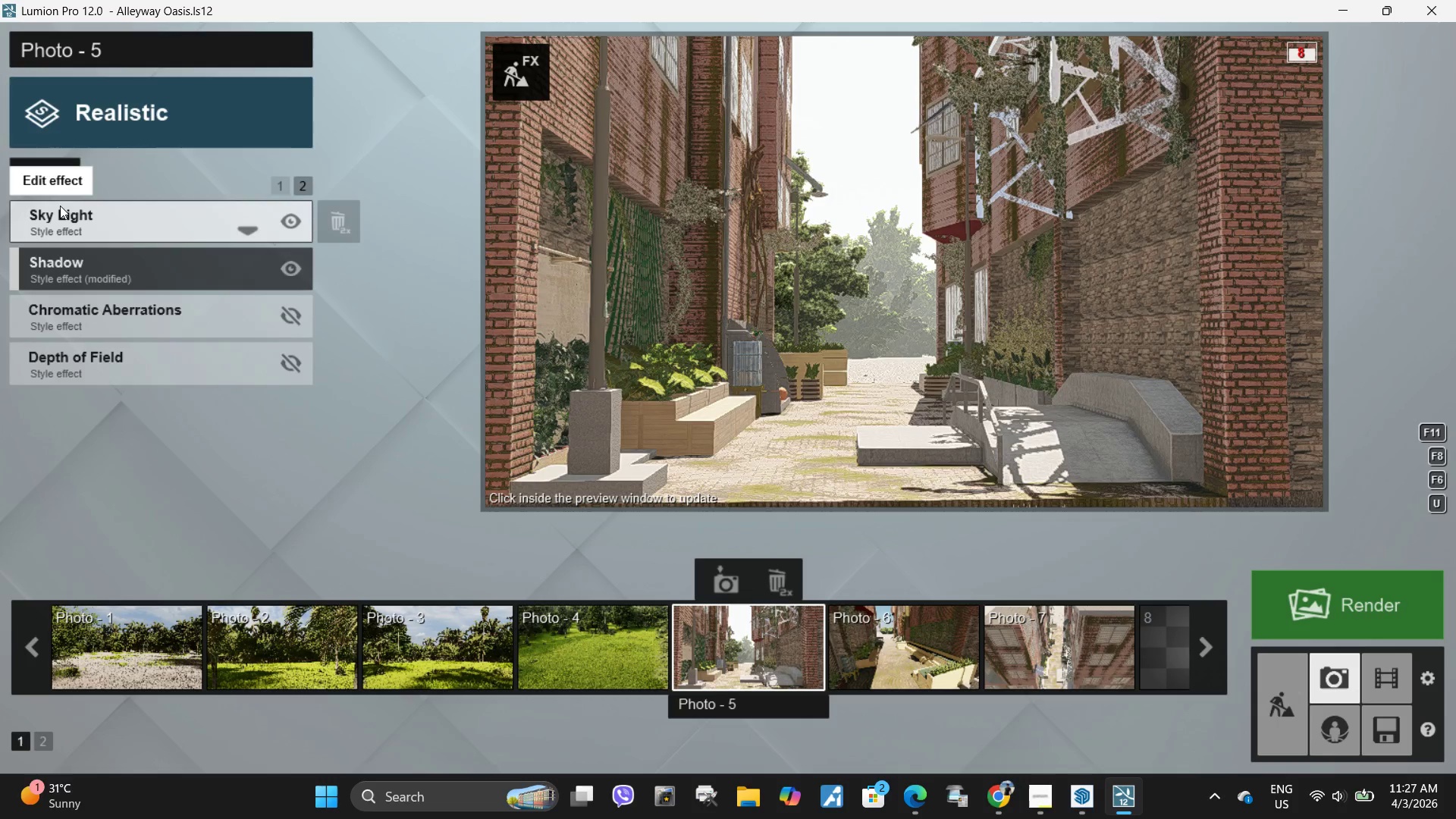 
left_click([65, 221])
 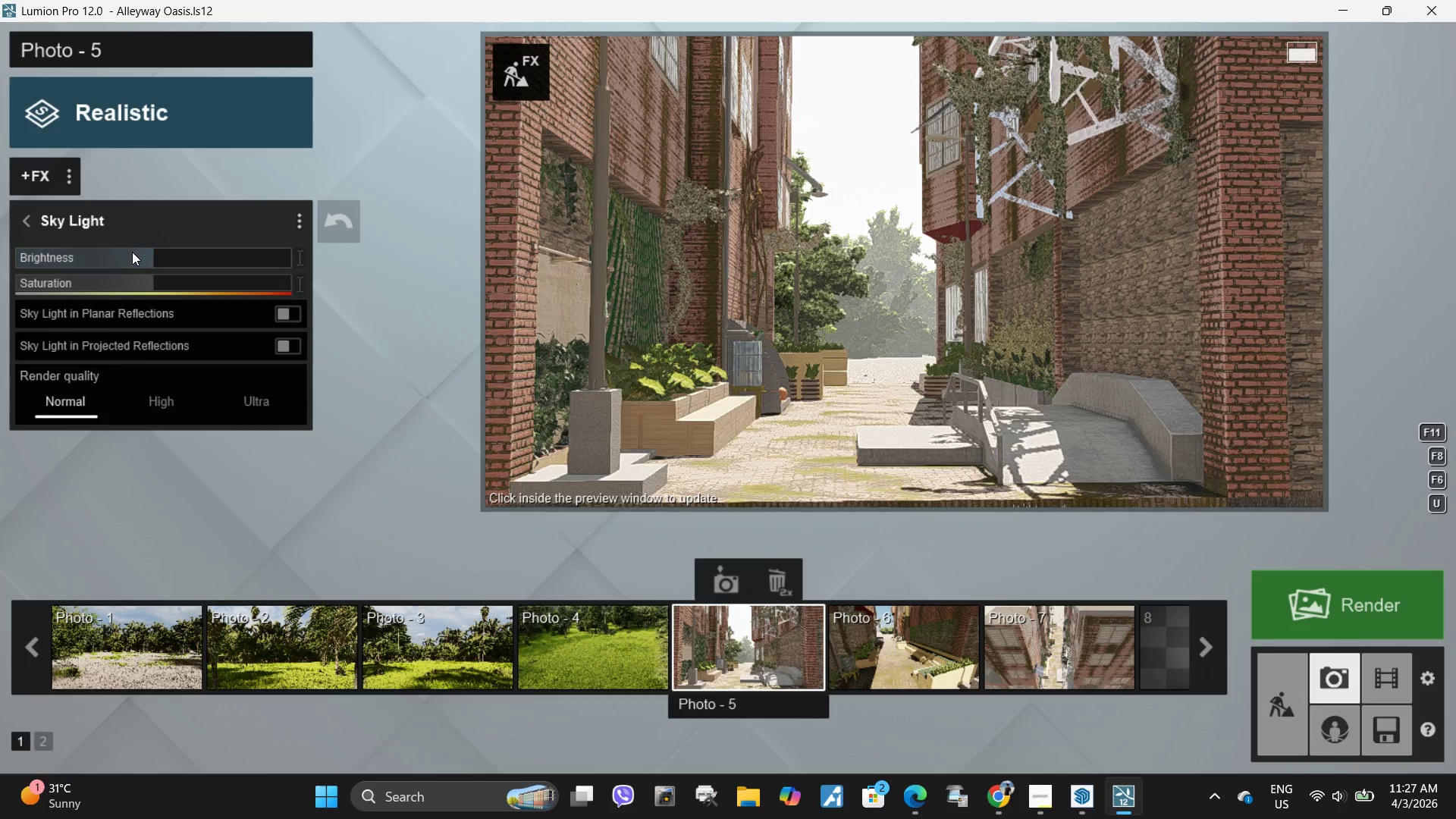 
left_click_drag(start_coordinate=[157, 257], to_coordinate=[195, 262])
 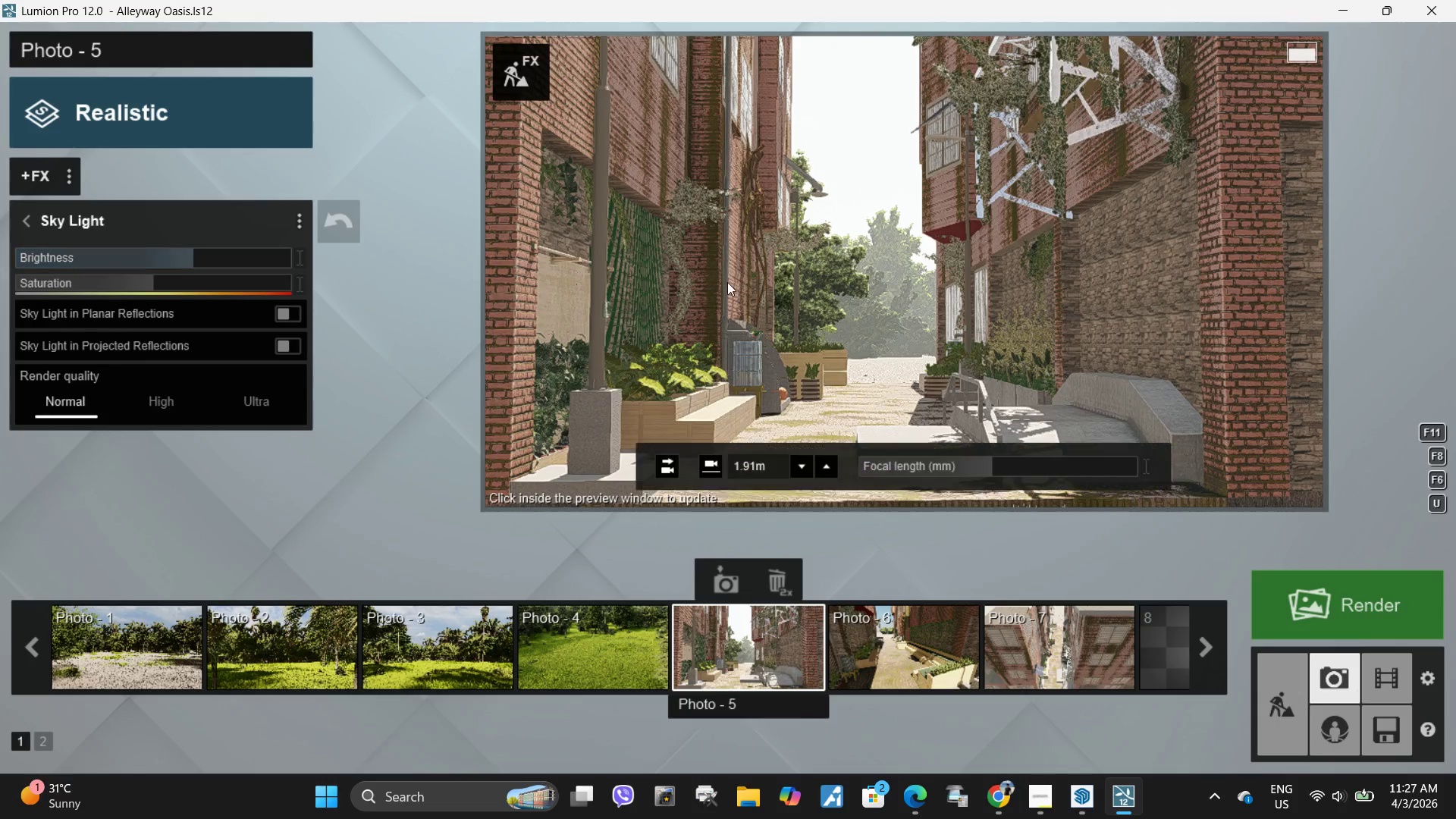 
left_click([727, 282])
 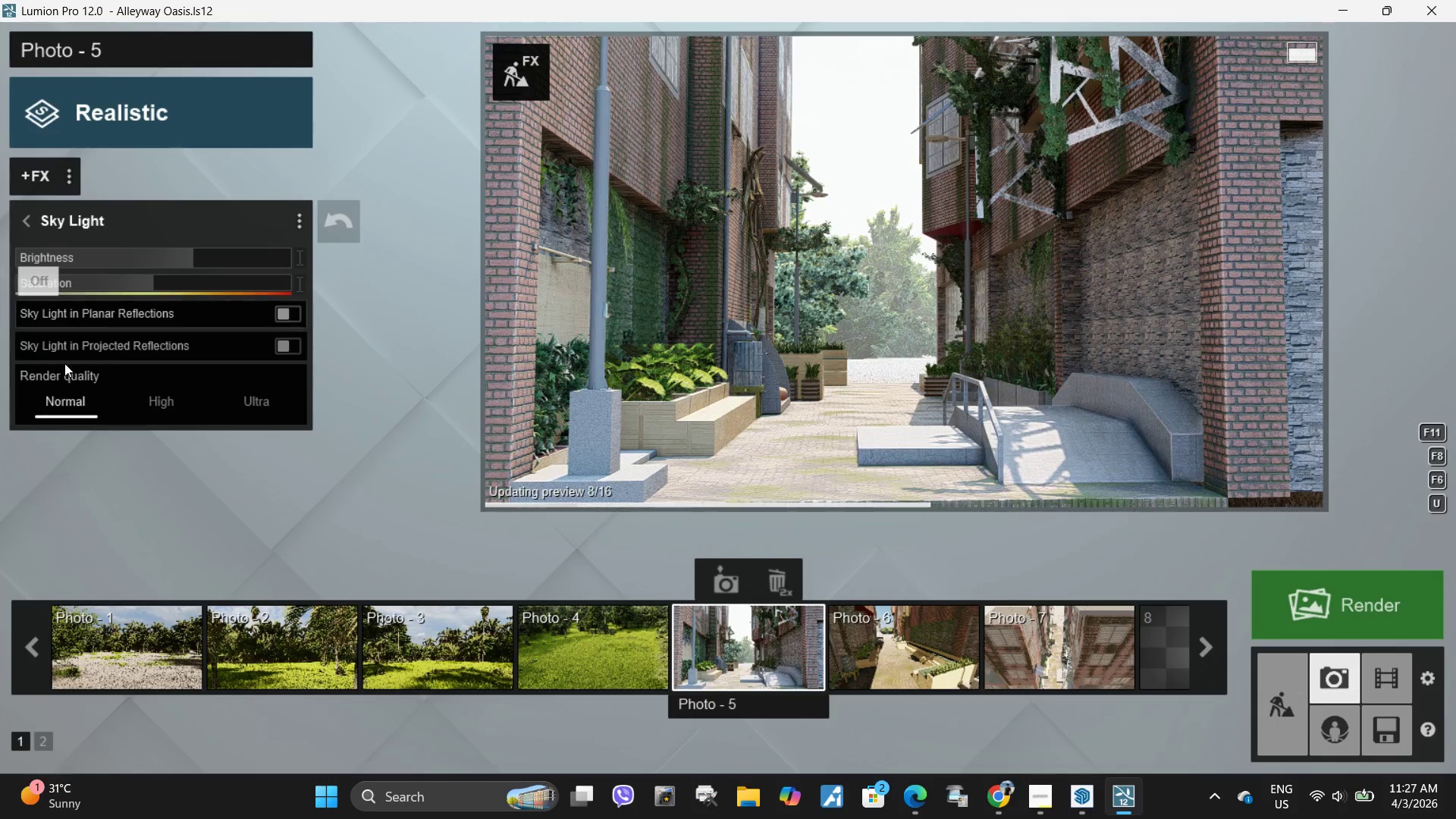 
left_click([155, 399])
 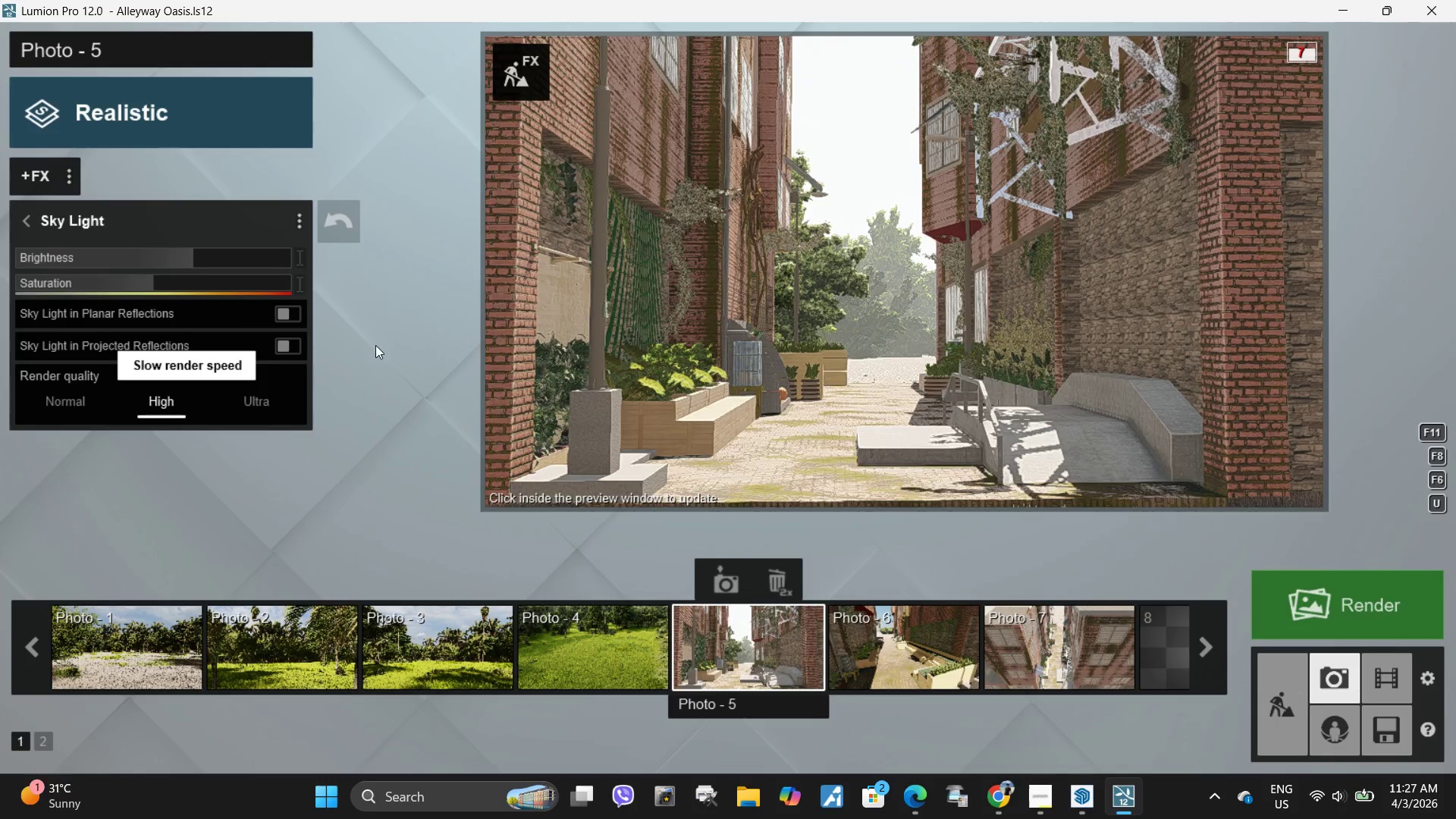 
left_click([799, 278])
 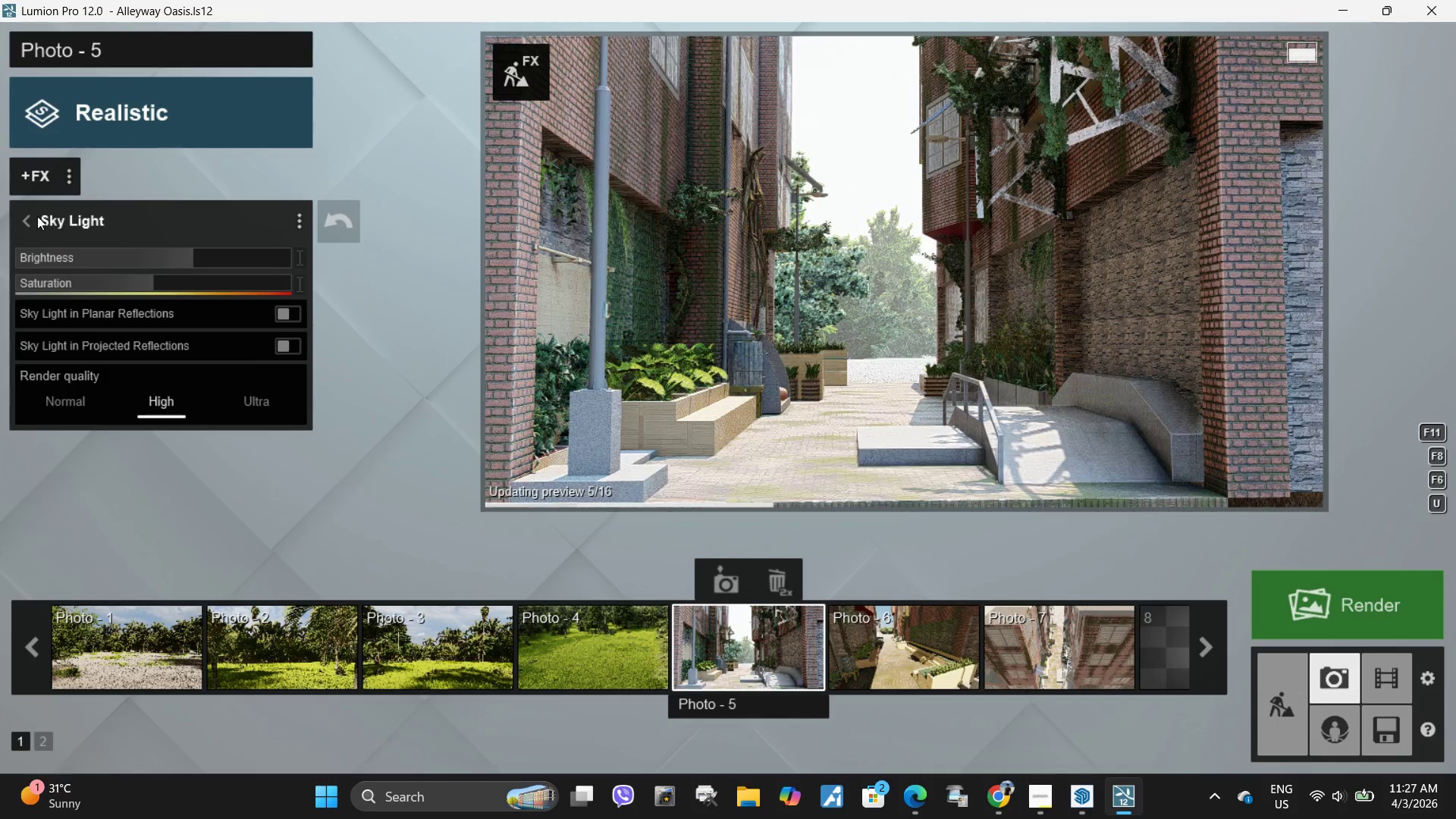 
left_click([37, 216])
 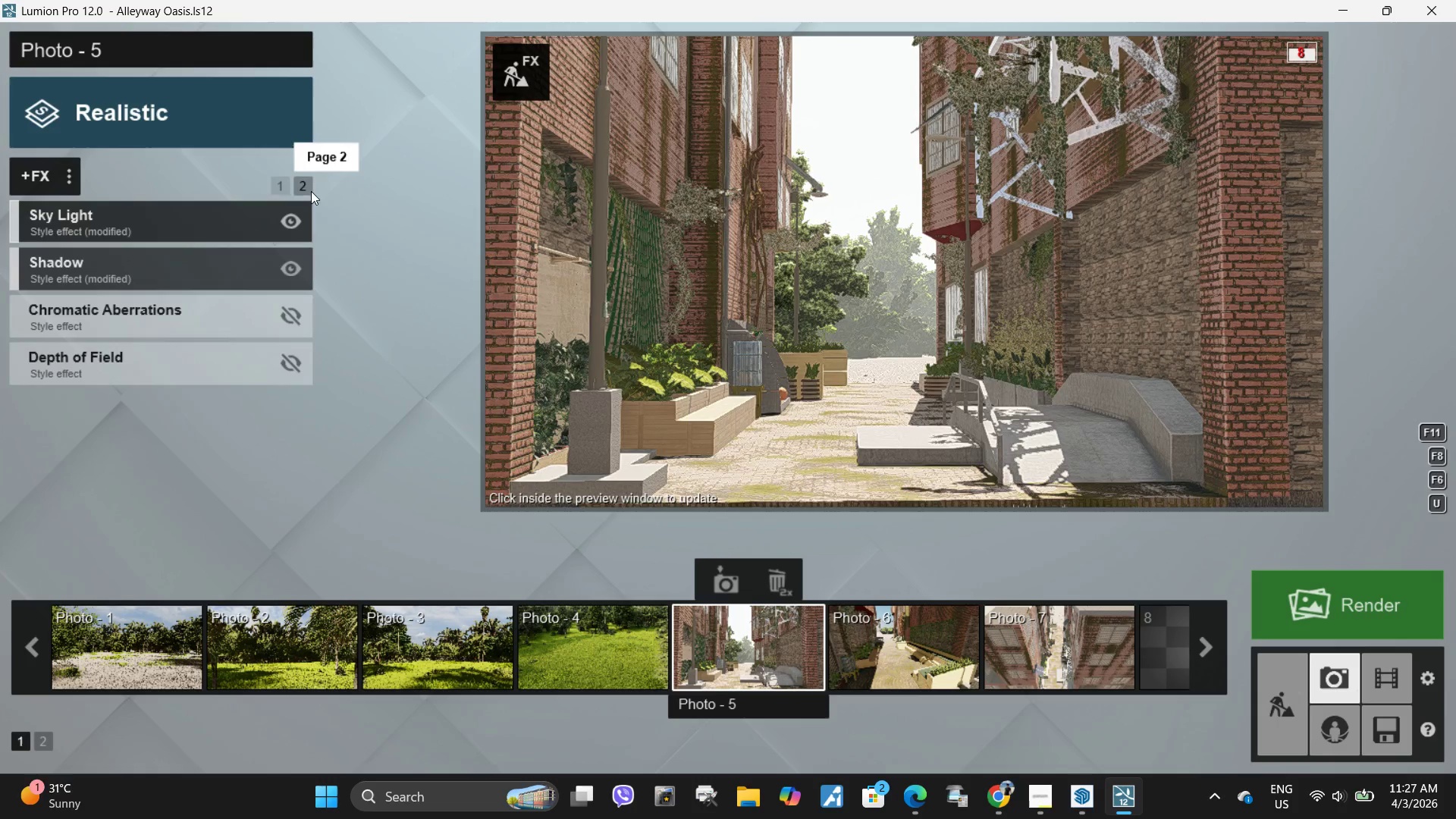 
left_click([277, 184])
 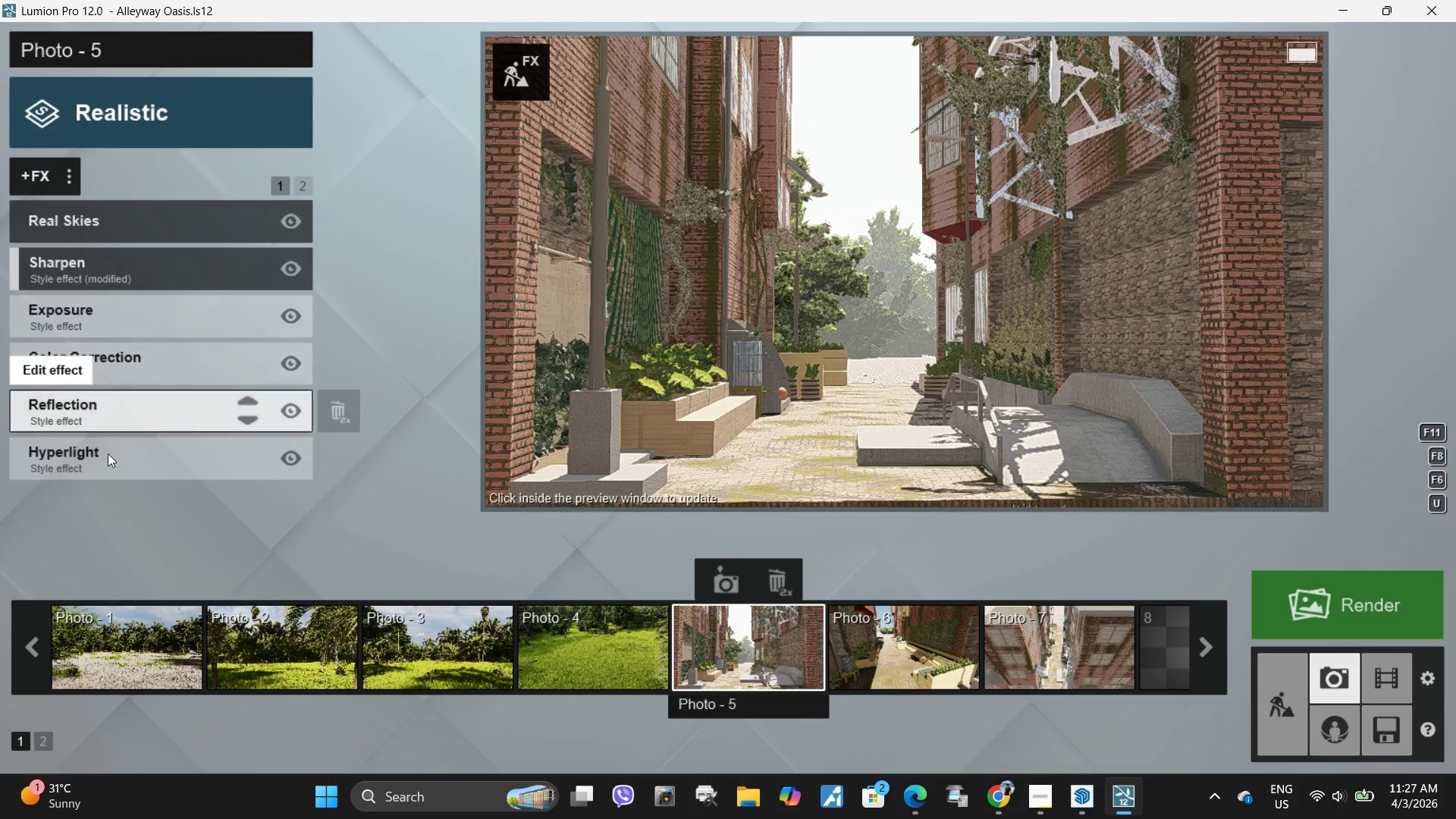 
left_click([108, 453])
 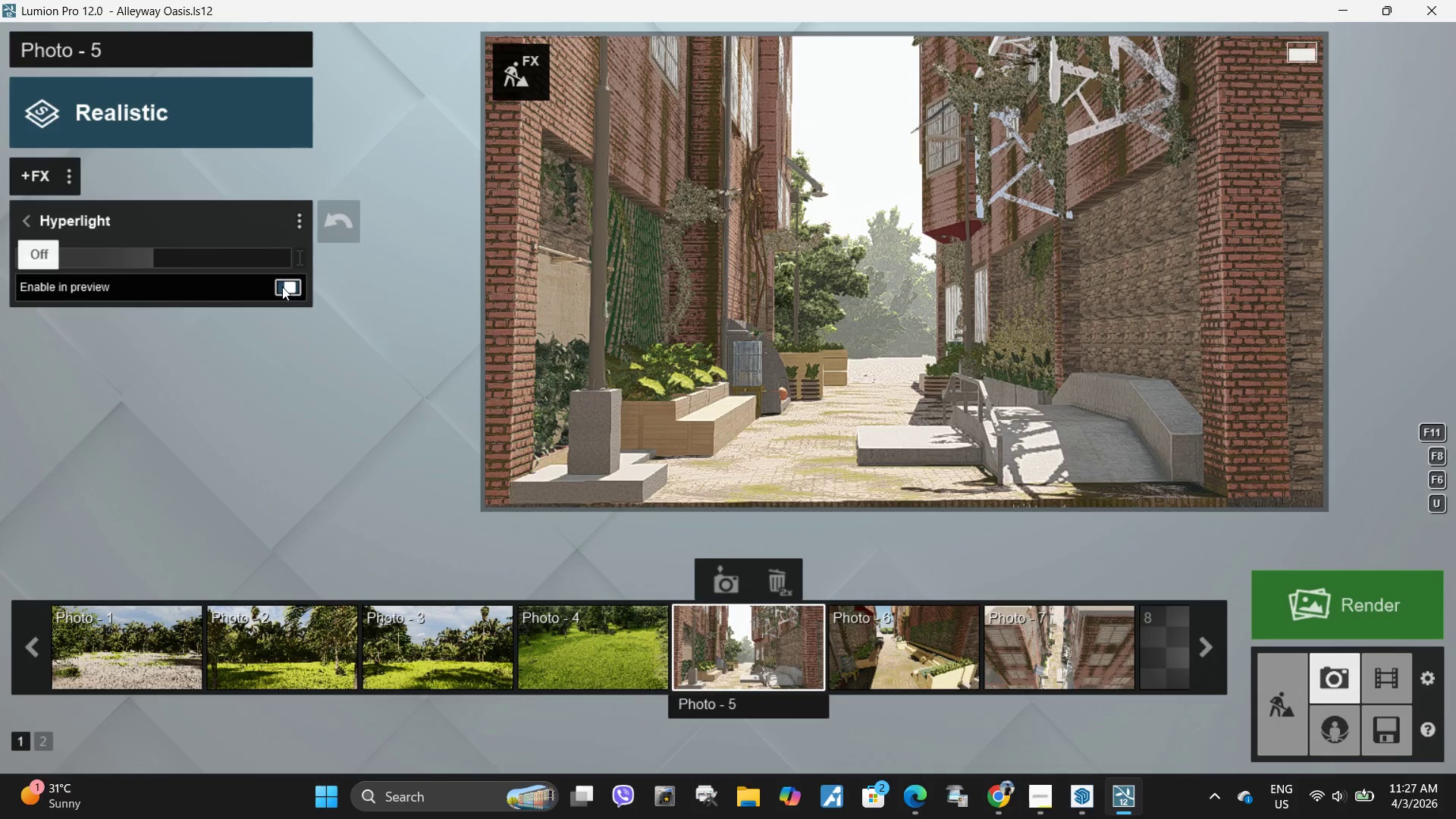 
double_click([893, 313])
 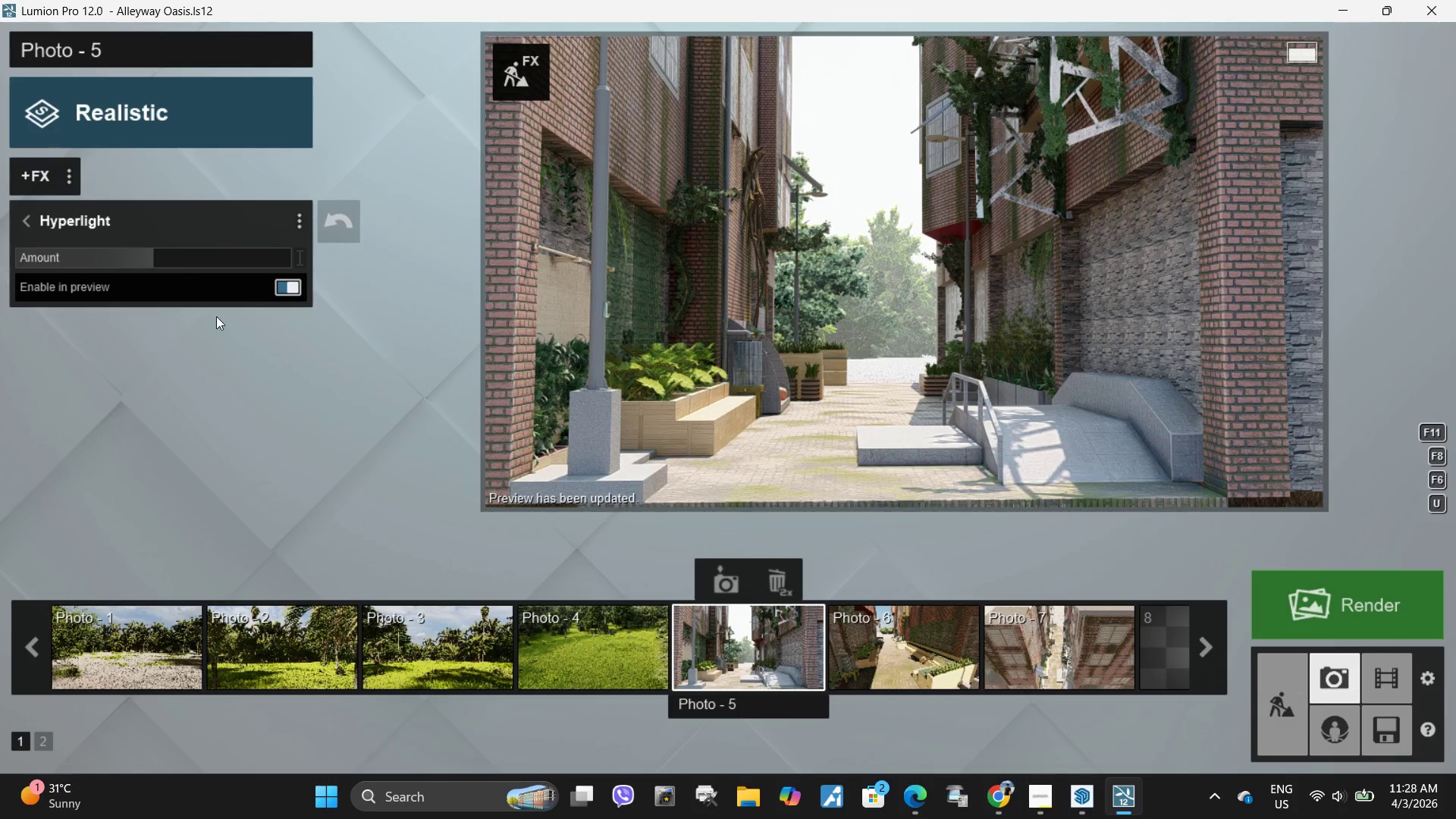 
wait(5.98)
 